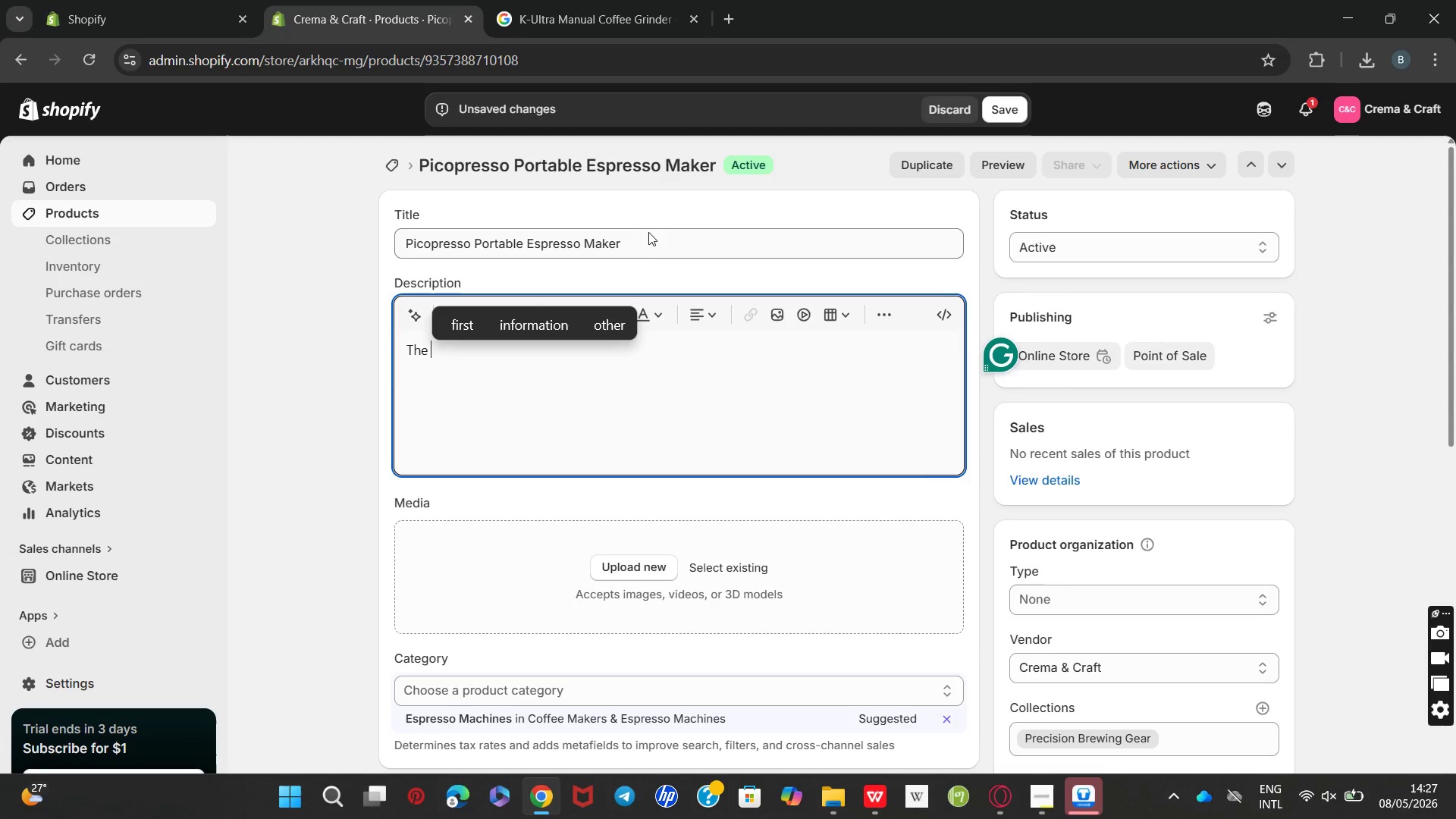 
left_click_drag(start_coordinate=[647, 234], to_coordinate=[327, 264])
 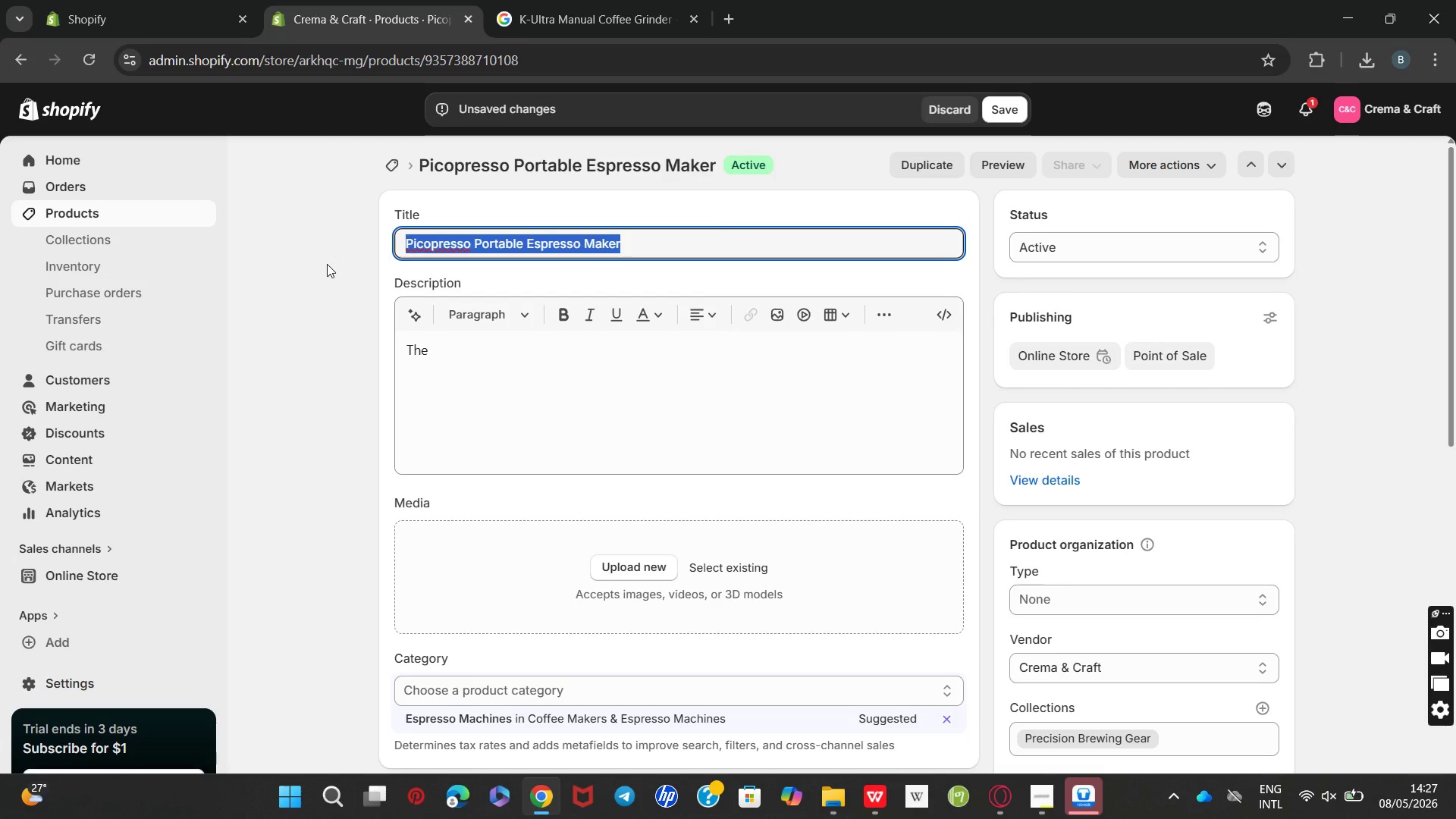 
key(Control+C)
 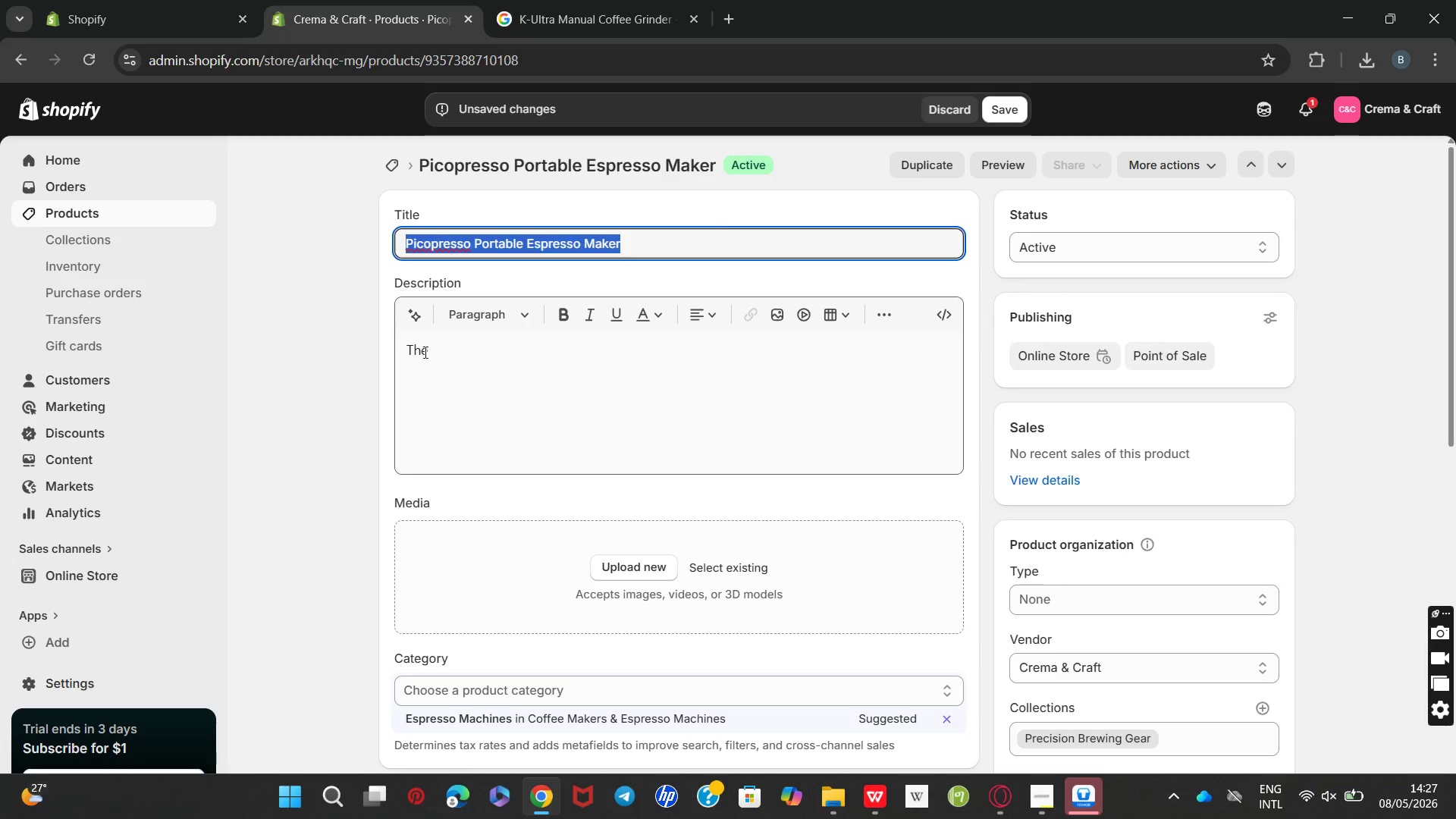 
left_click([442, 351])
 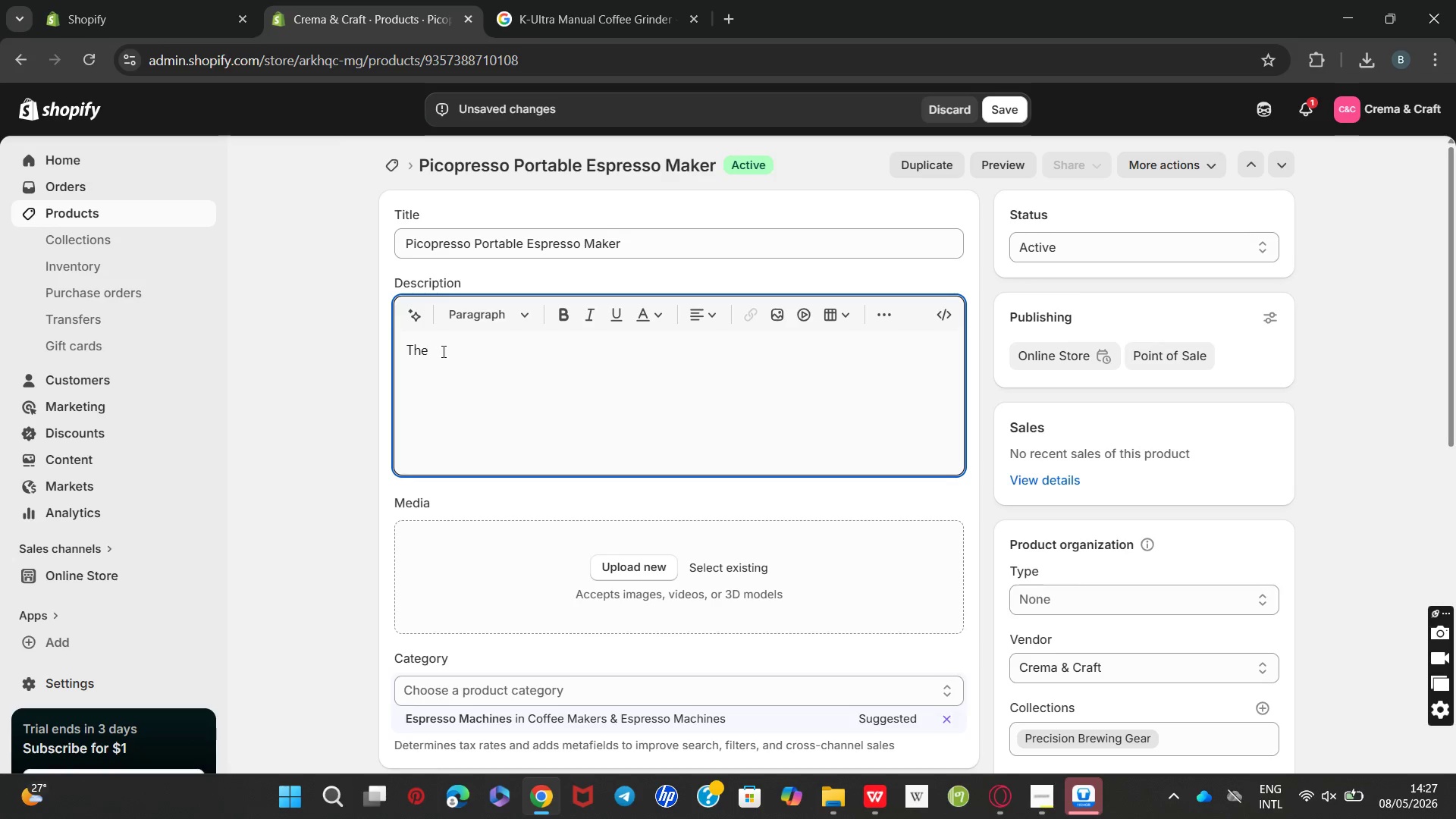 
key(Control+V)
 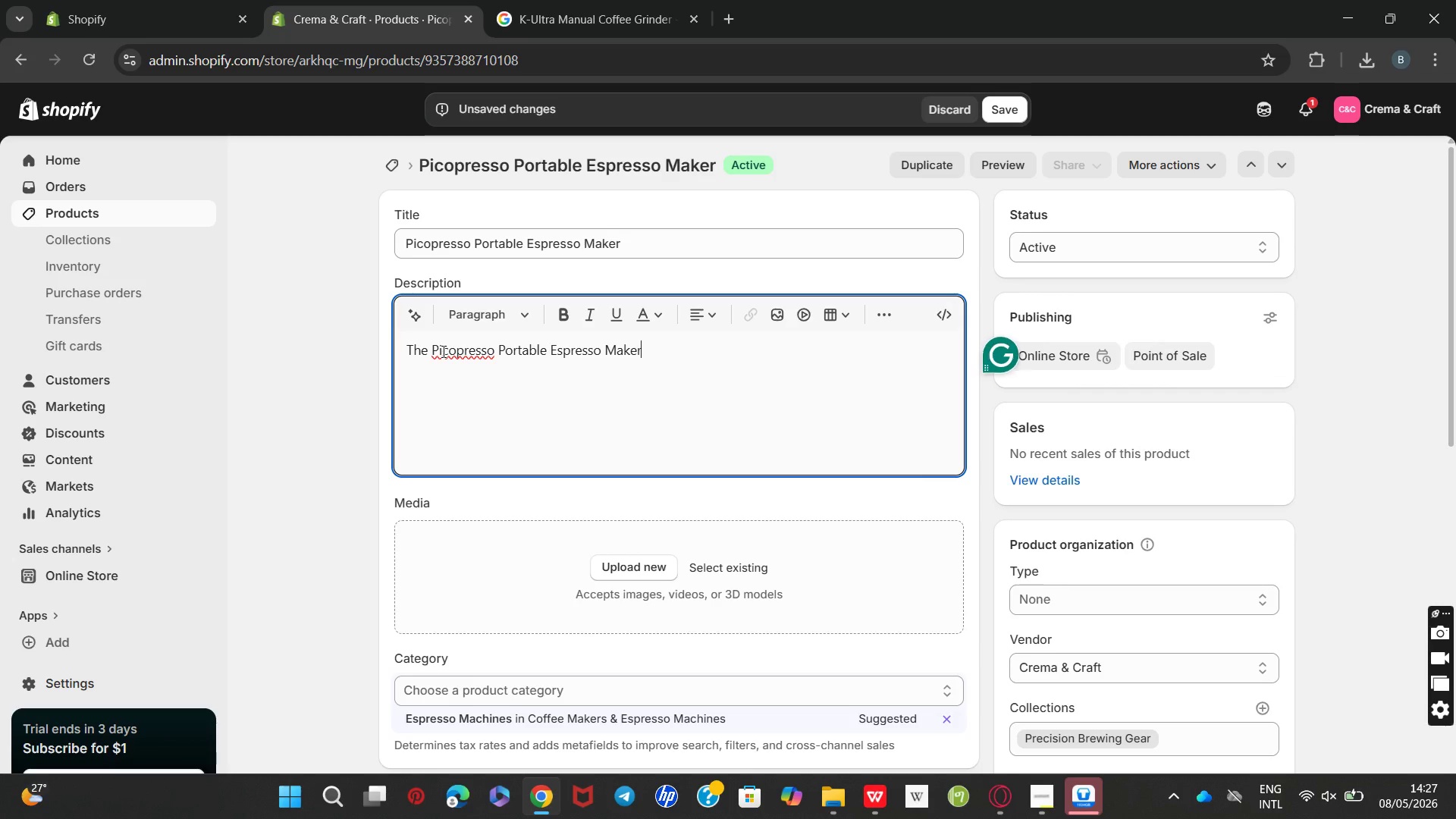 
wait(6.25)
 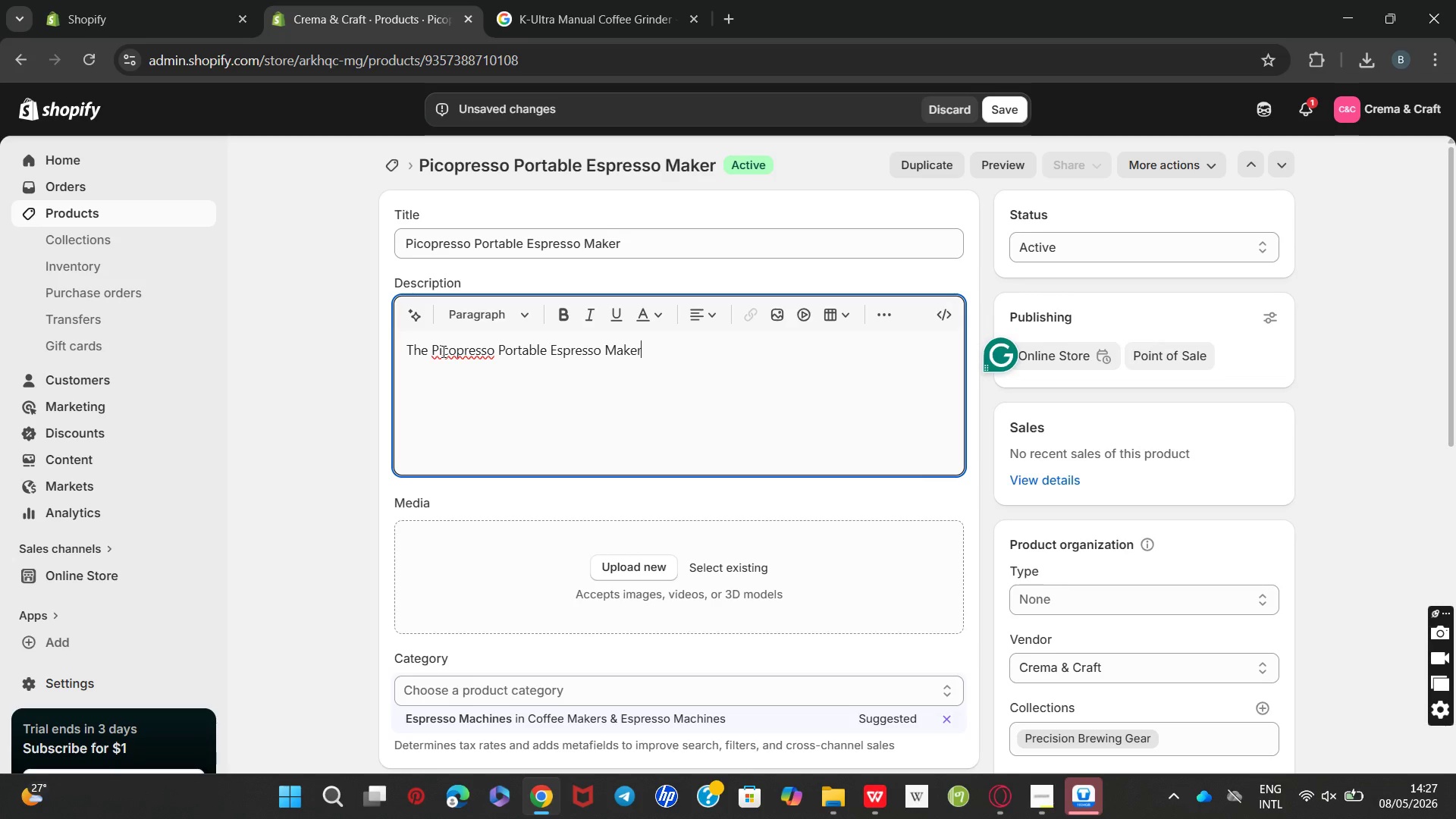 
type( delivers authentic ea)
key(Backspace)
type(spressoo )
key(Backspace)
key(Backspace)
type( extractionin a compact ab)
key(Backspace)
type(nd travel friendly )
 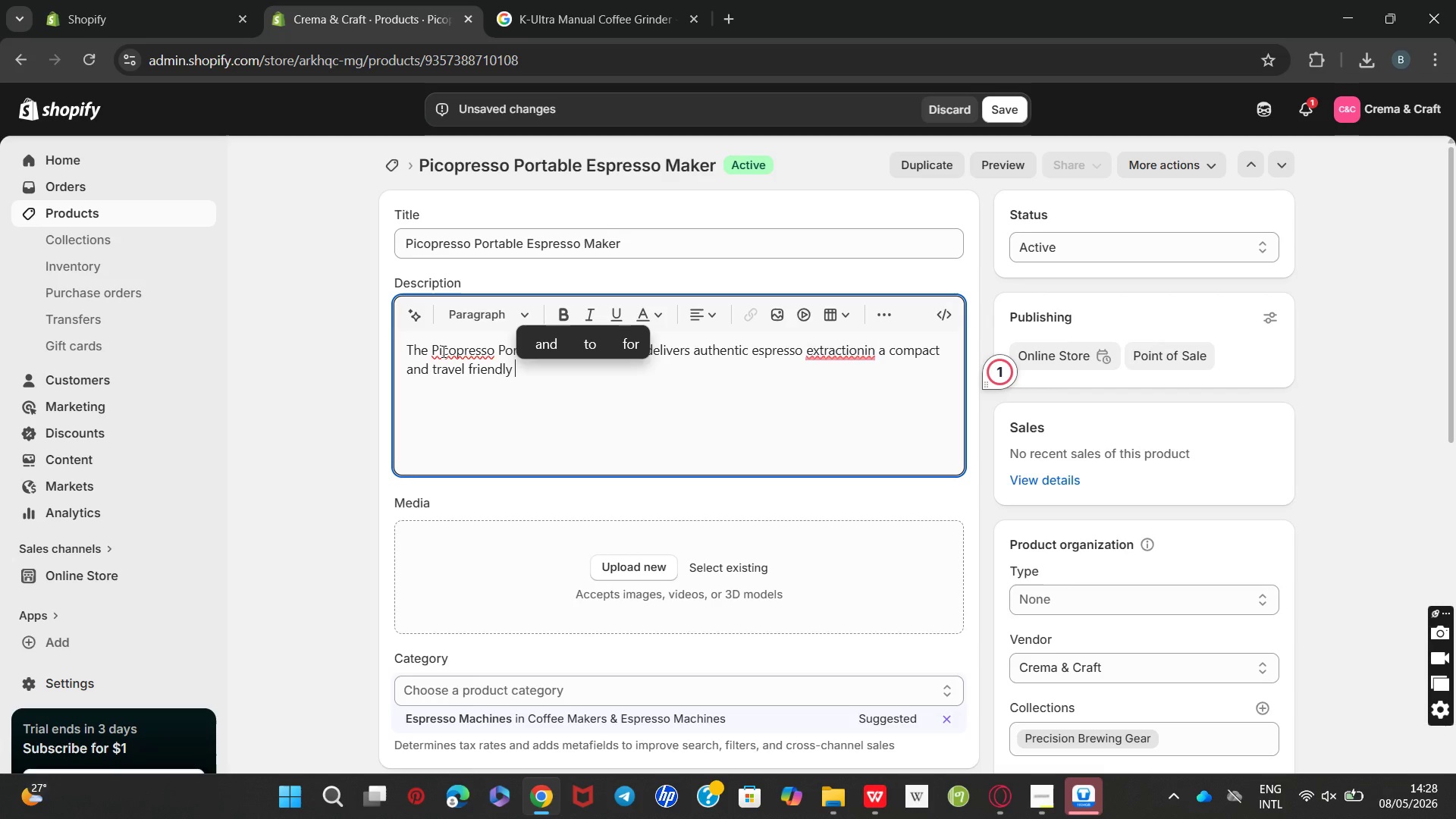 
wait(5.64)
 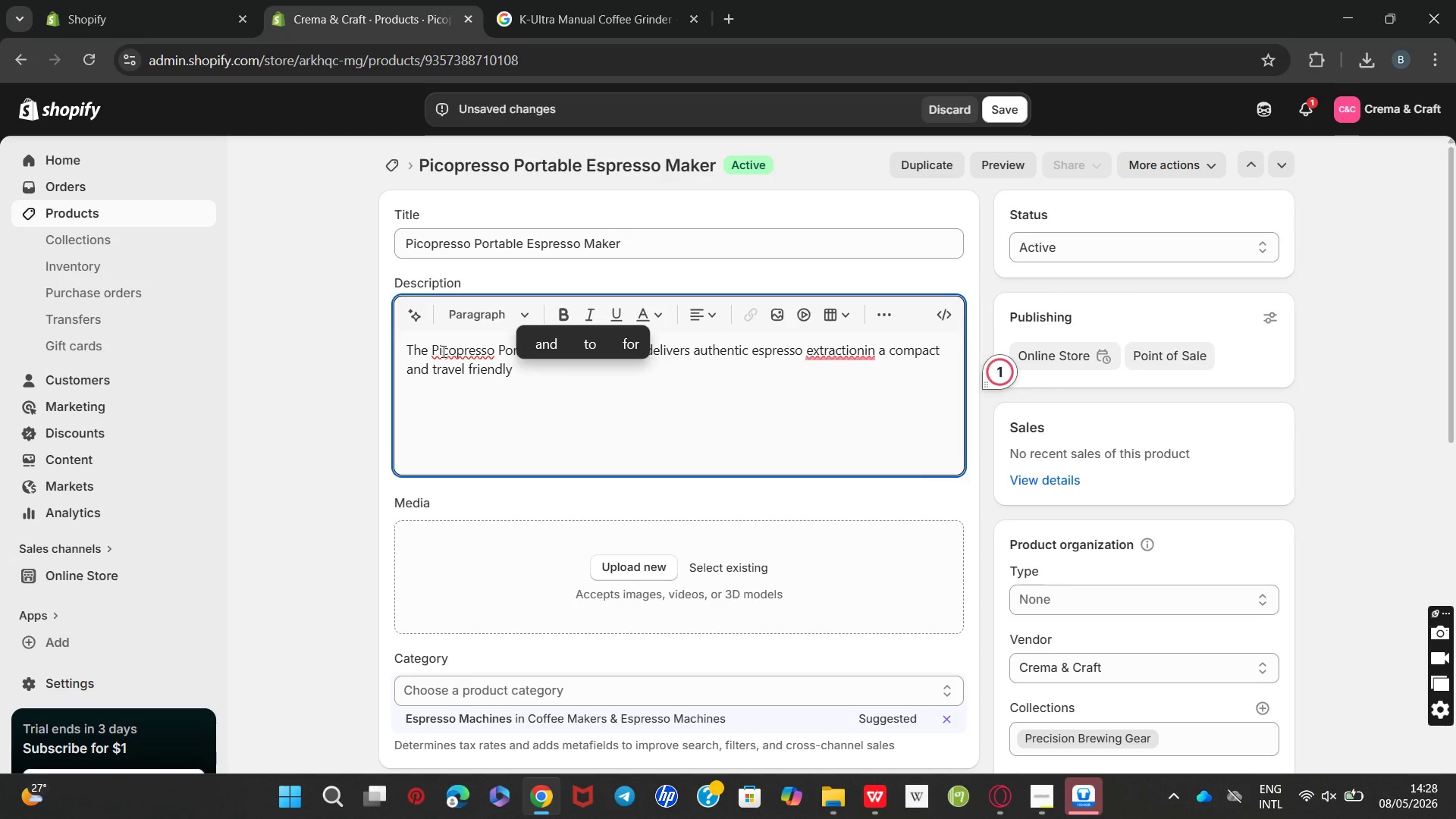 
type(design. )
key(Tab)
type(Built wi)
 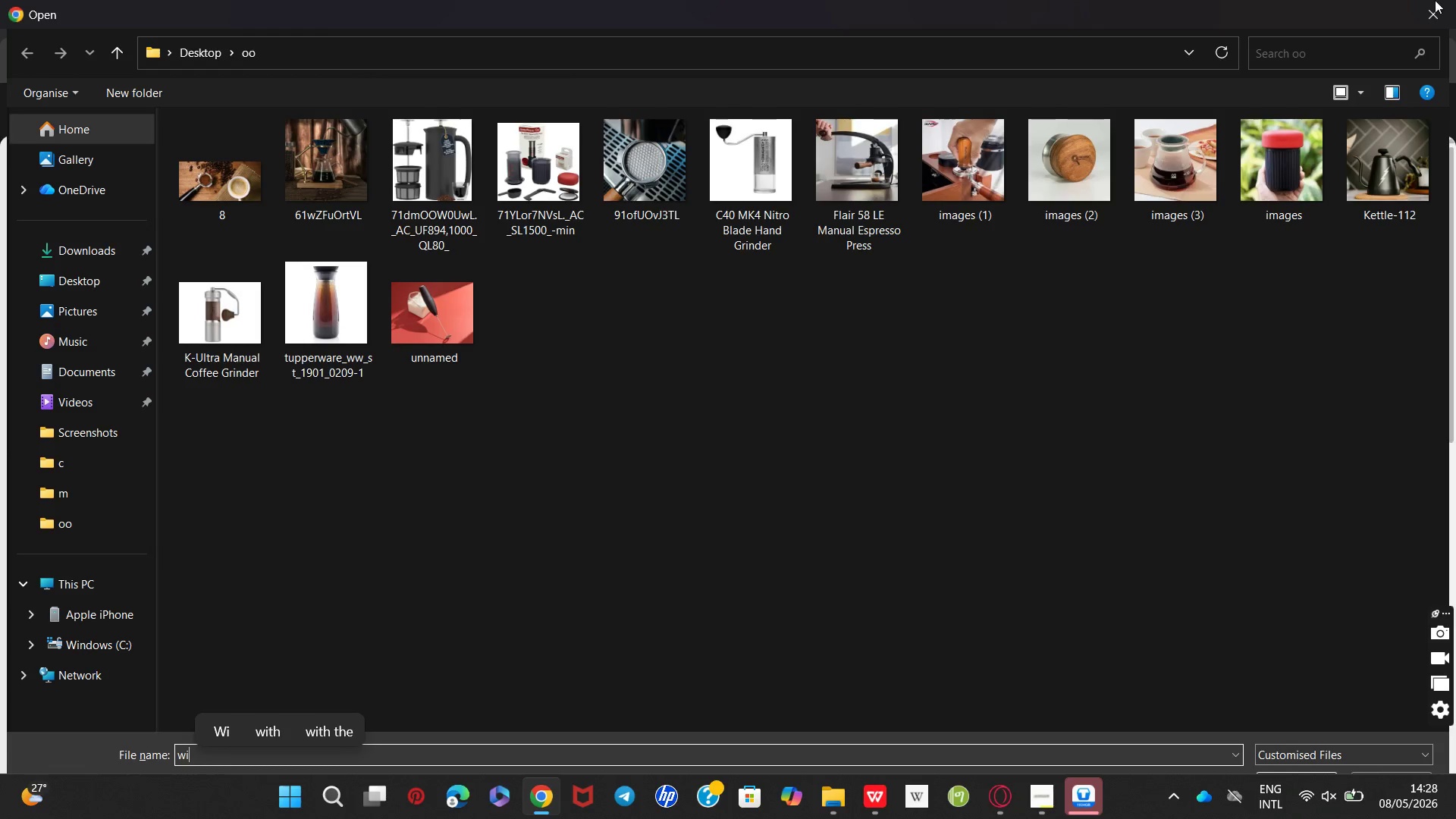 
left_click([1442, 0])
 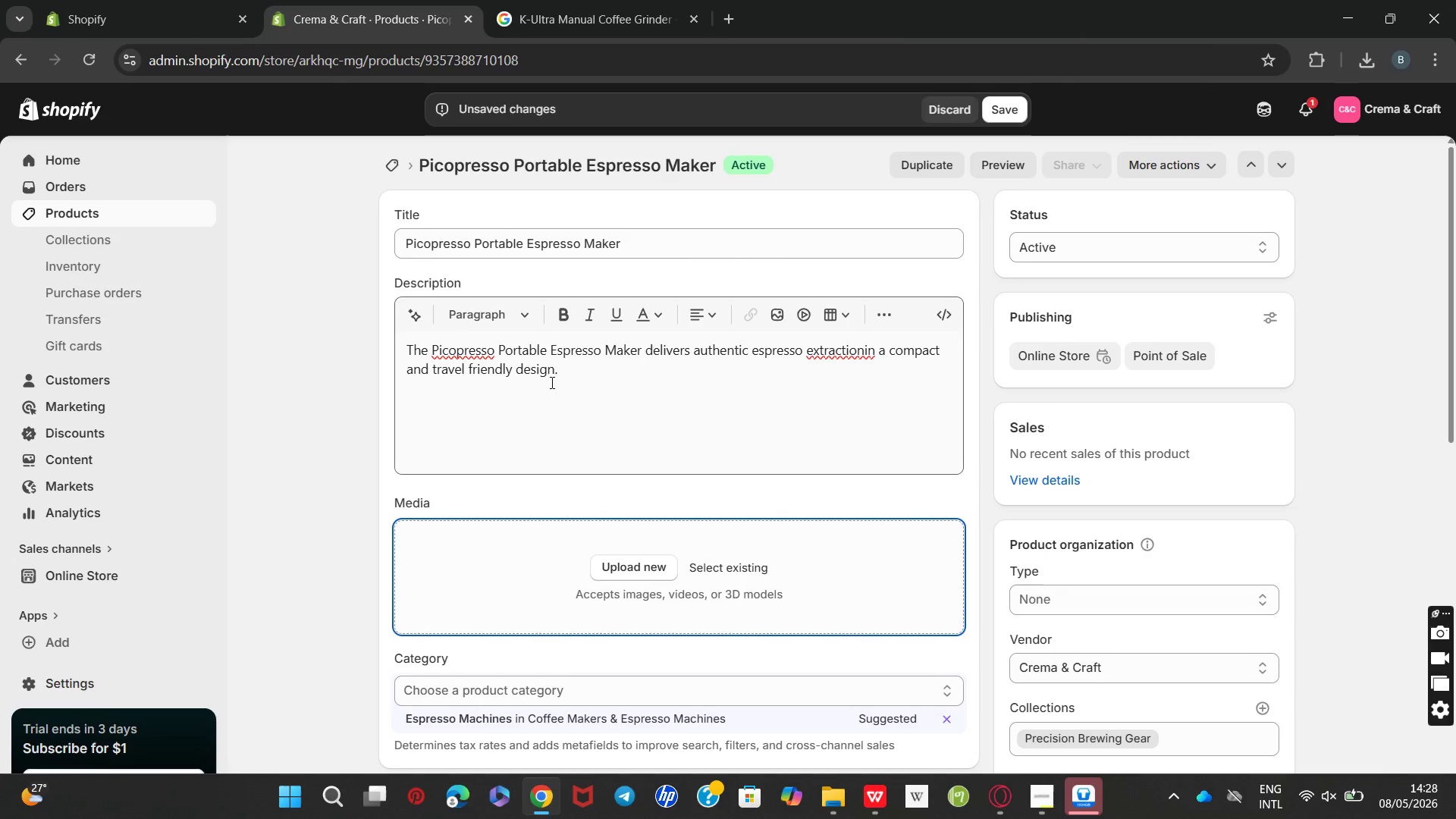 
left_click([576, 374])
 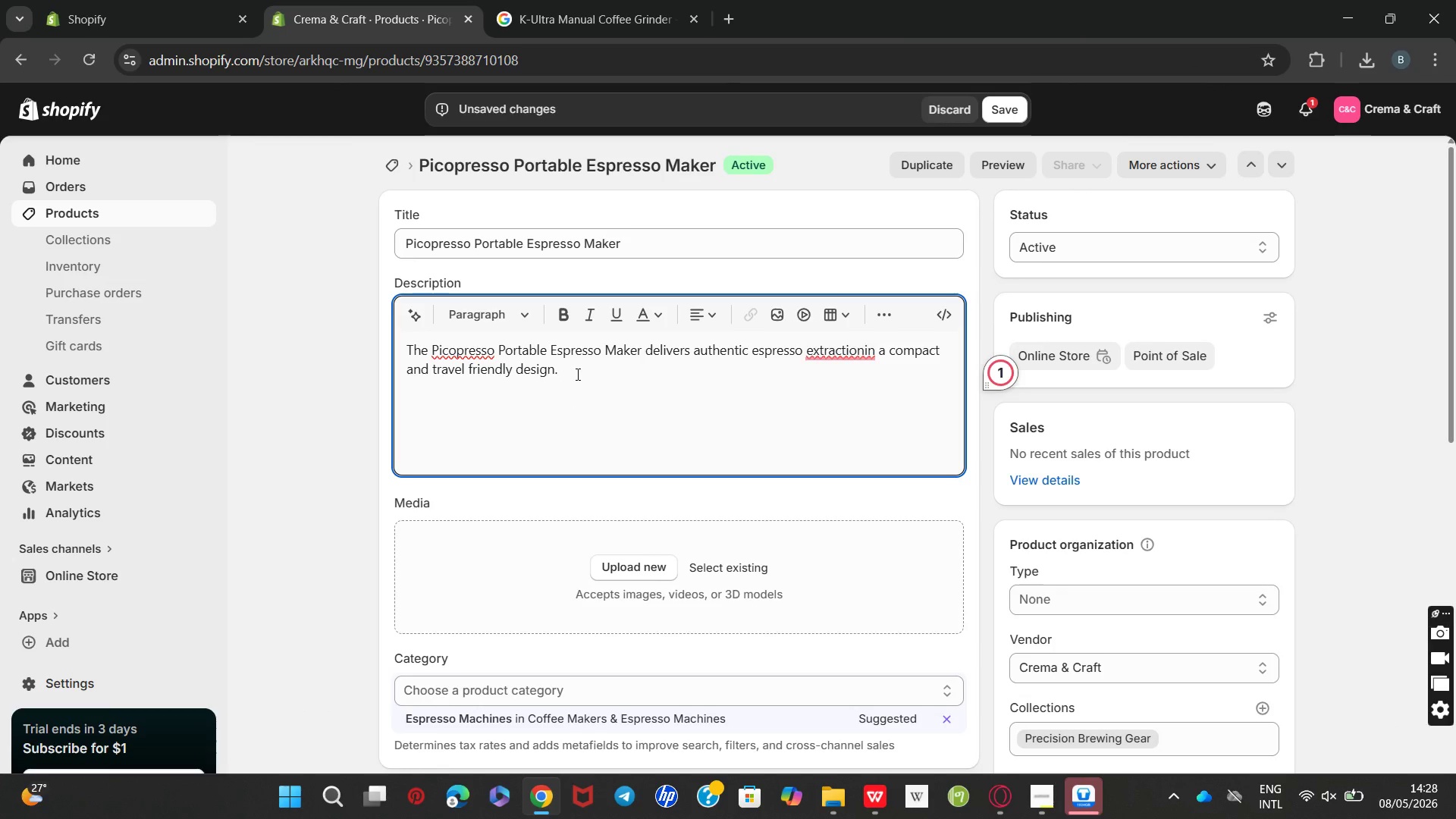 
type(Built with durable )
 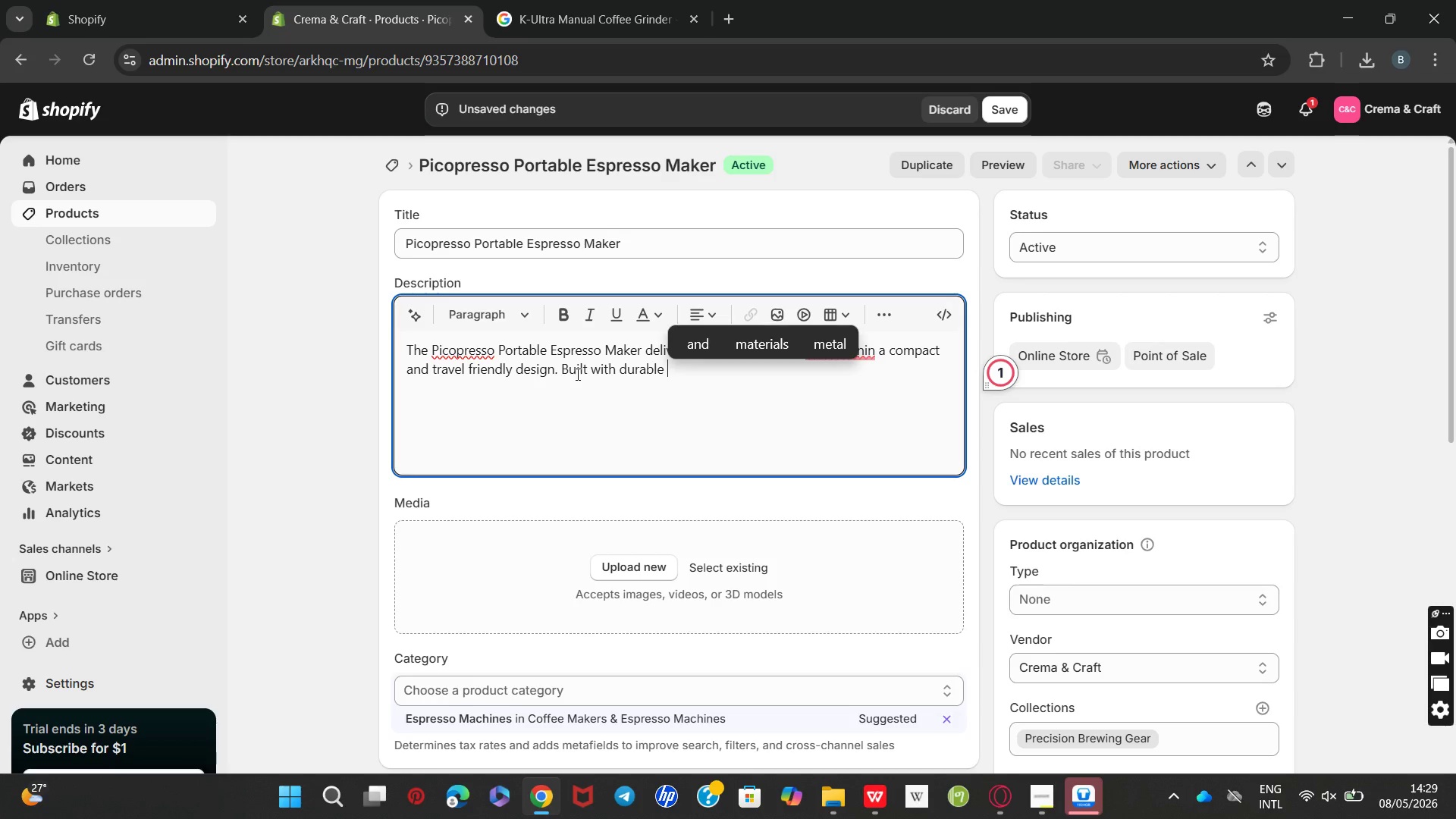 
wait(18.77)
 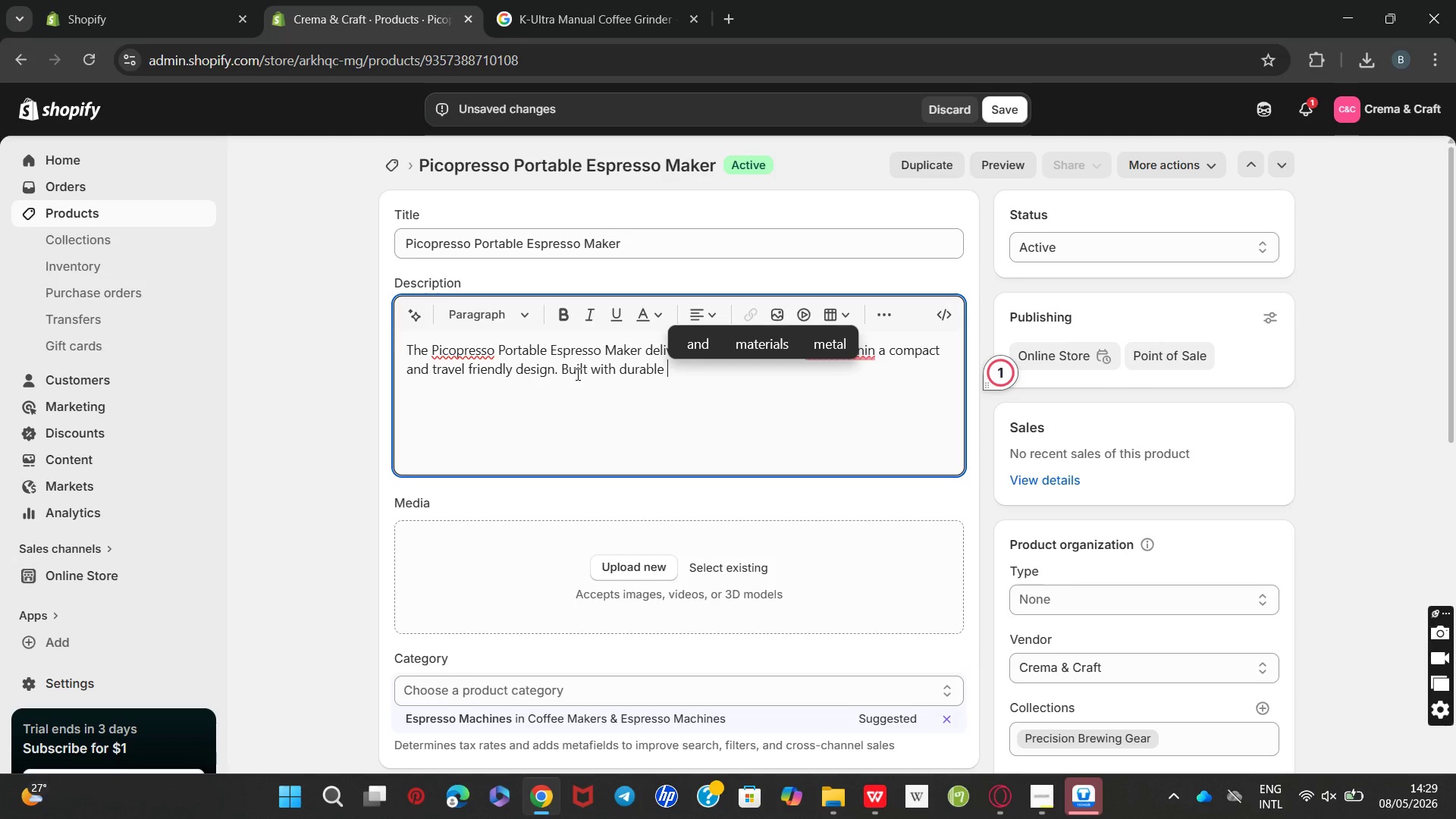 
type(materials and professional-style brewing system )
key(Backspace)
type(, it produces rich crema and balanced espresso shots without electricity. Its light )
key(Backspace)
type(weight connstruction )
 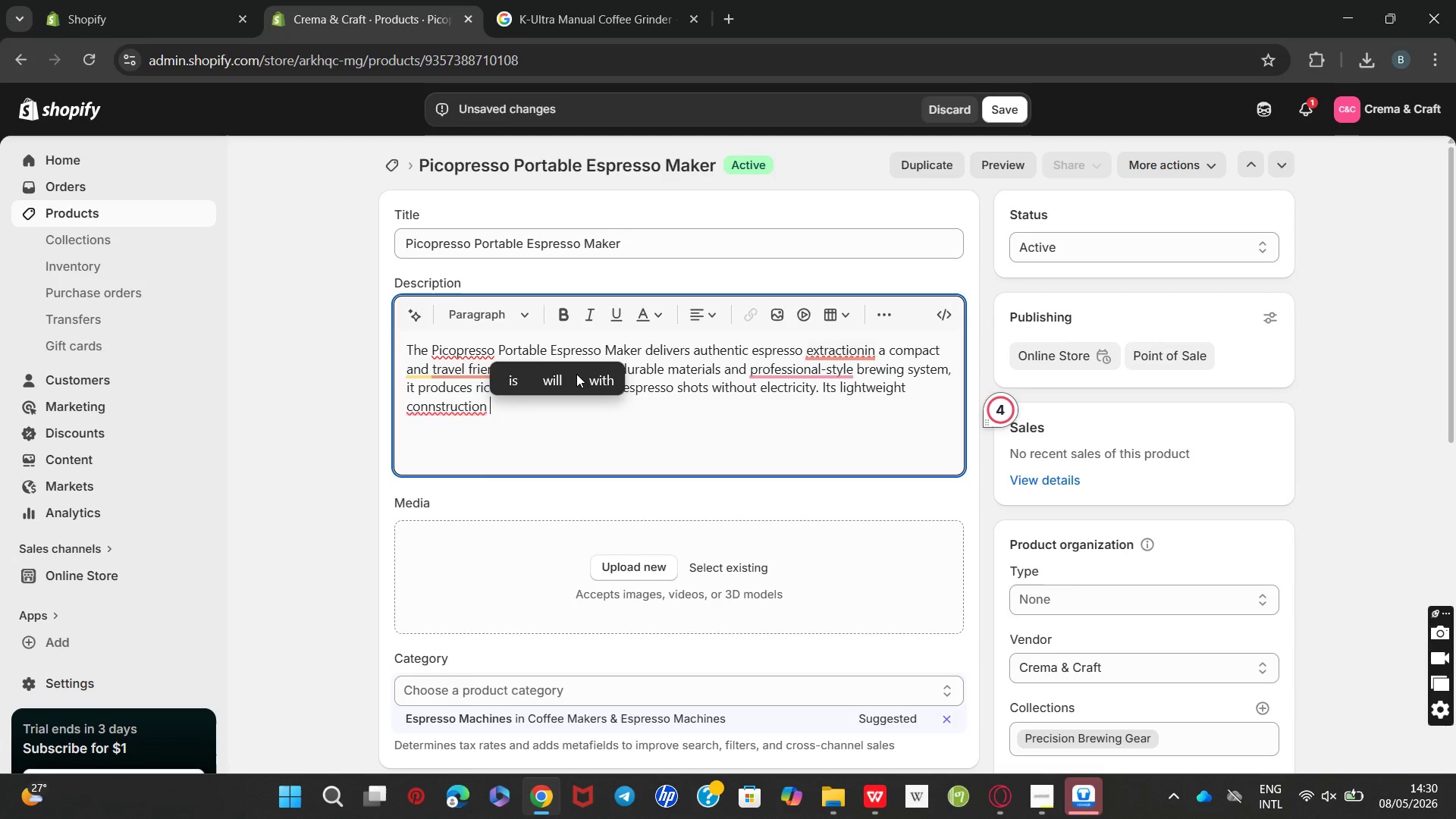 
type(makes itideal)
 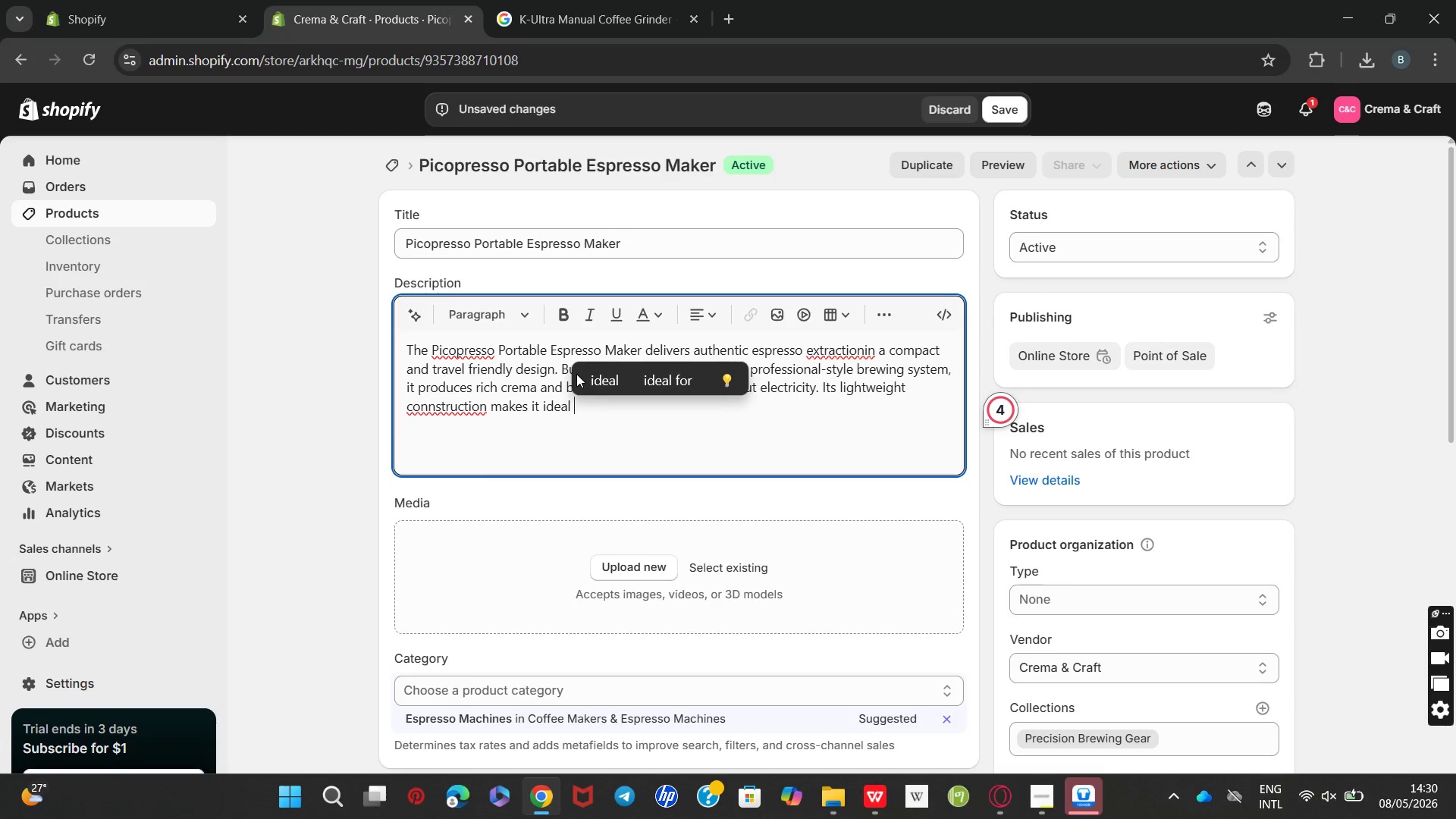 
hold_key(key=Space, duration=1.52)
 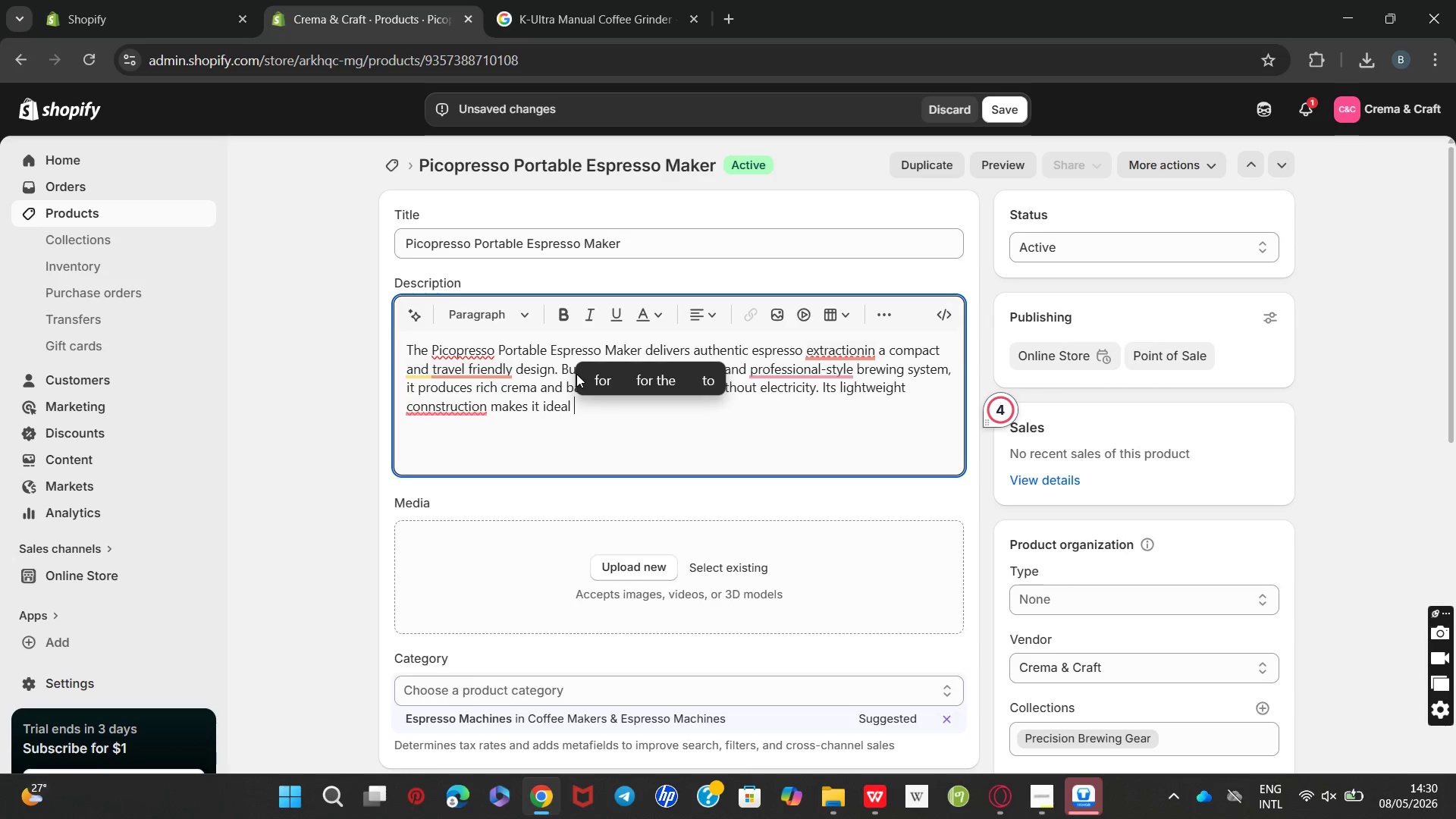 
wait(6.09)
 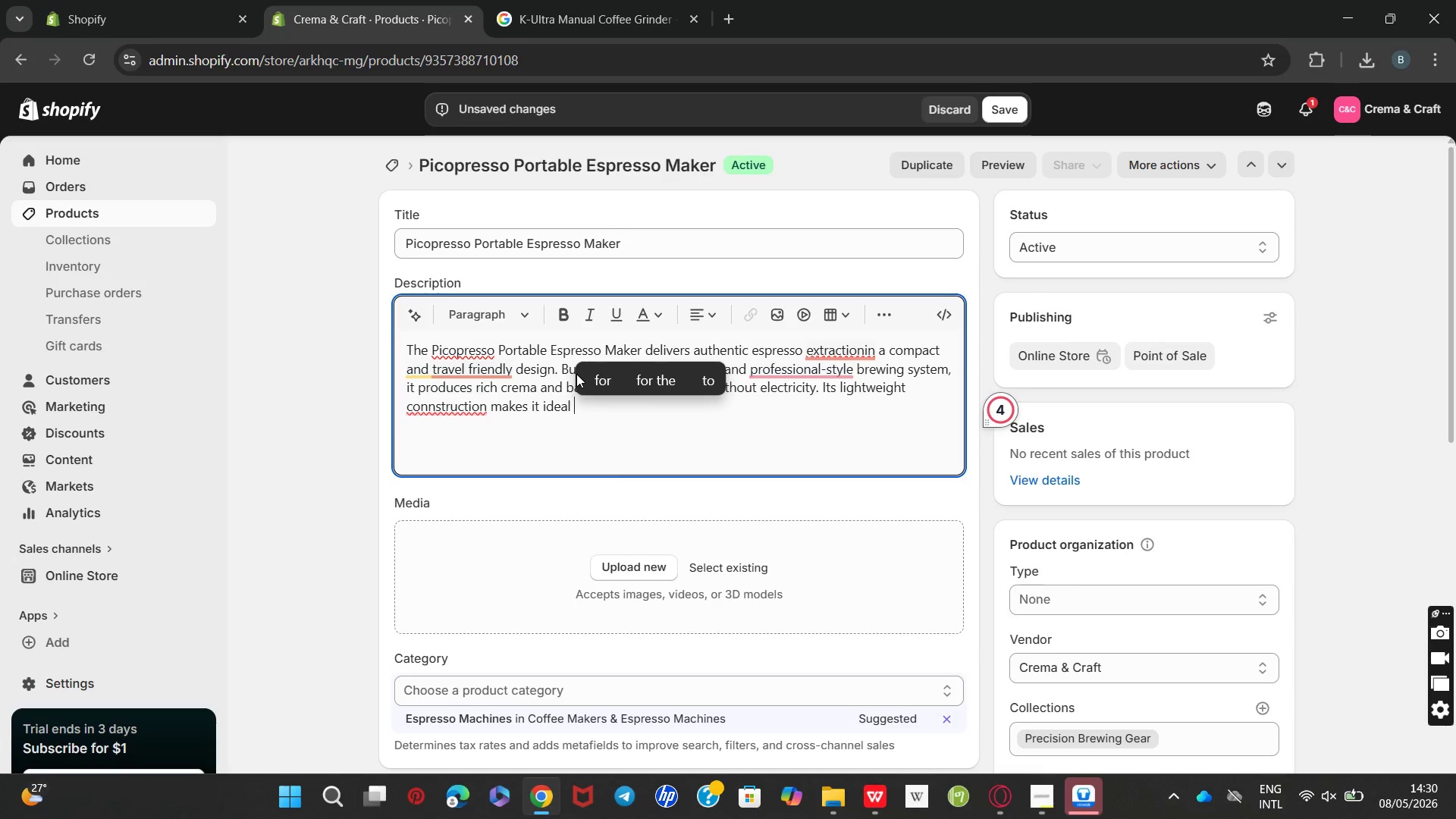 
type(for outdoor adventure)
 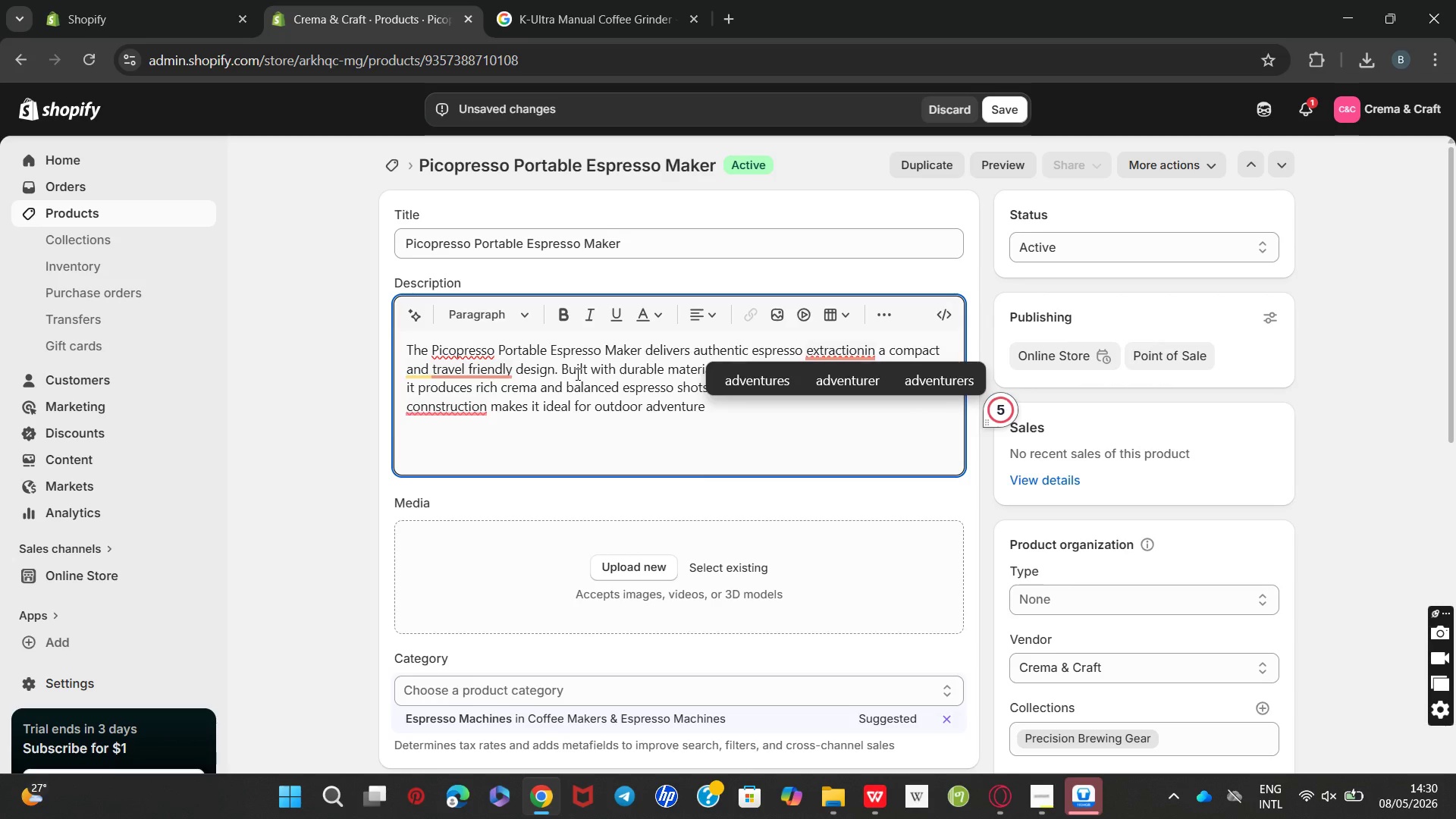 
type(s, office use, and travel brewing setups. )
 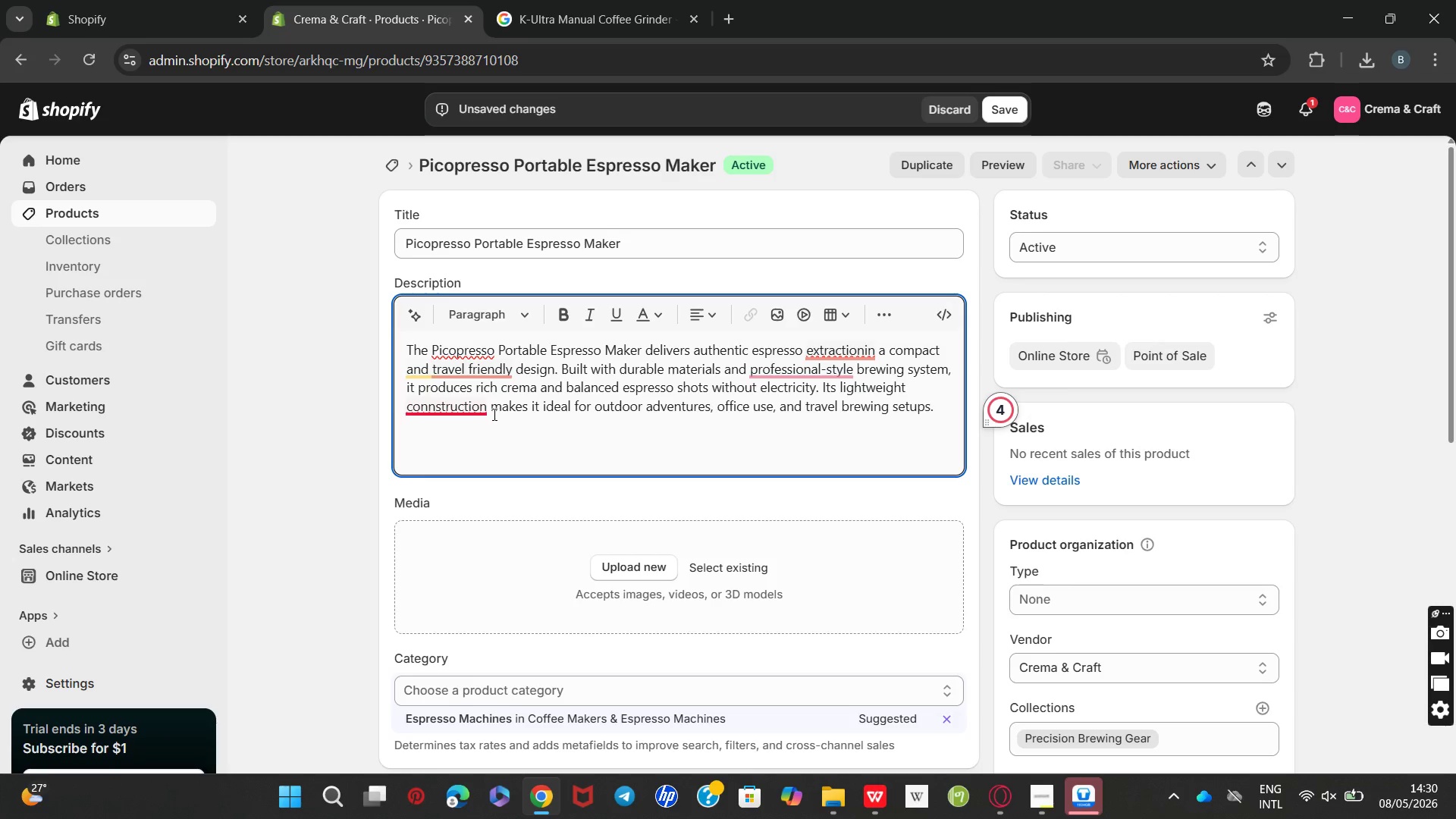 
wait(6.53)
 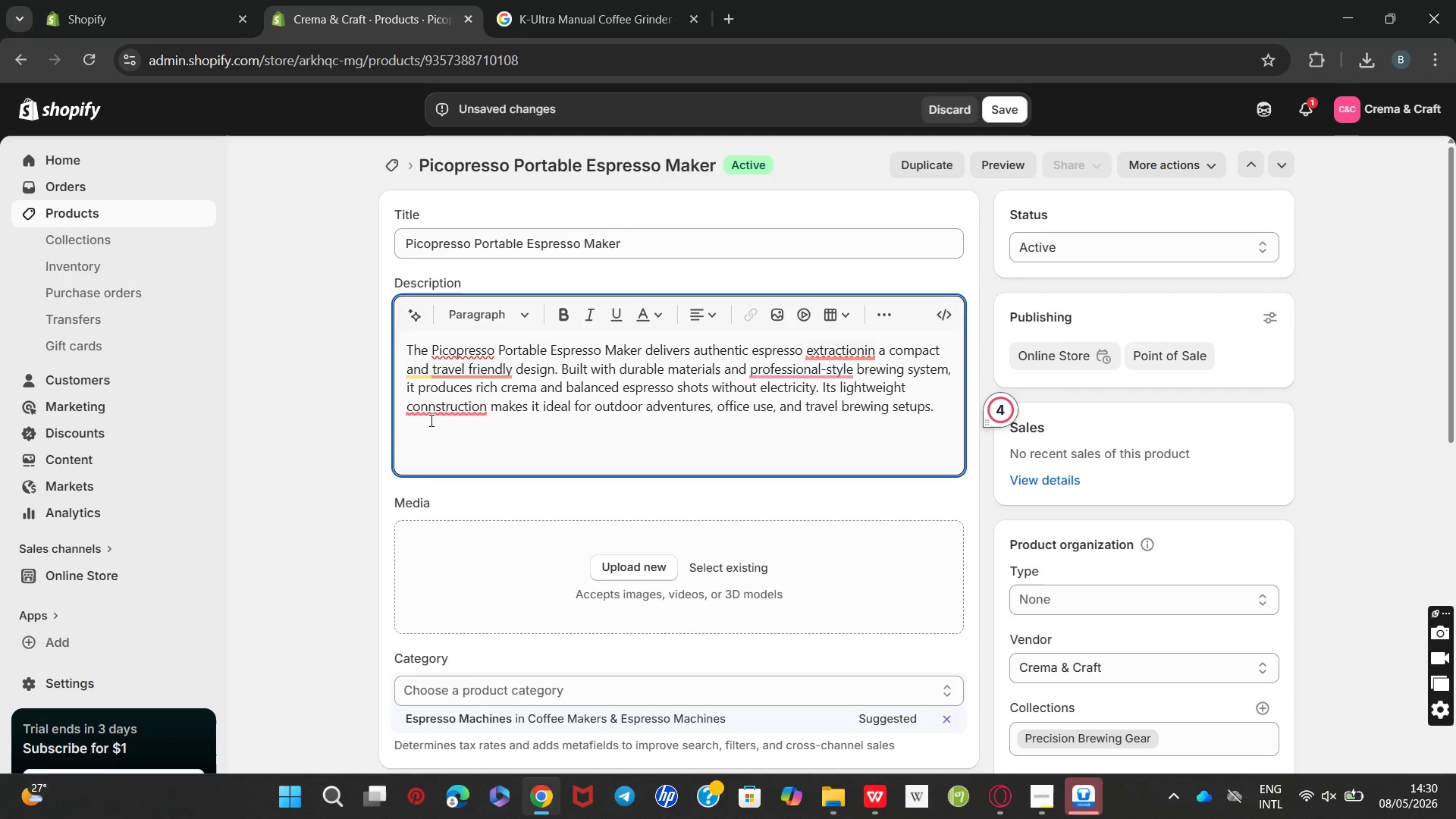 
type( )
key(Backspace)
type(The manual )
 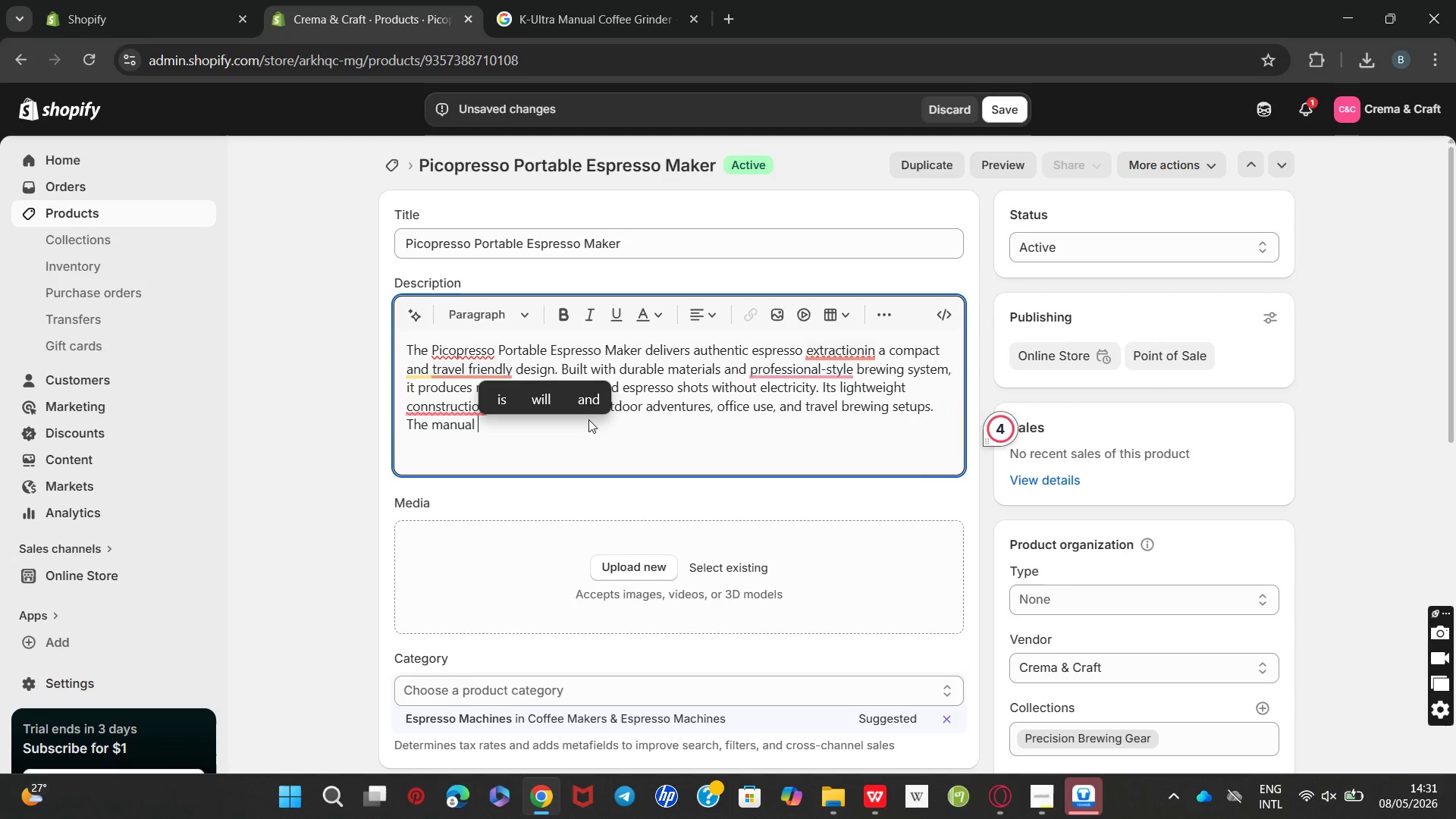 
type(operation provides greater control over pressure and extra )
key(Backspace)
type(x)
key(Backspace)
type(ction )
 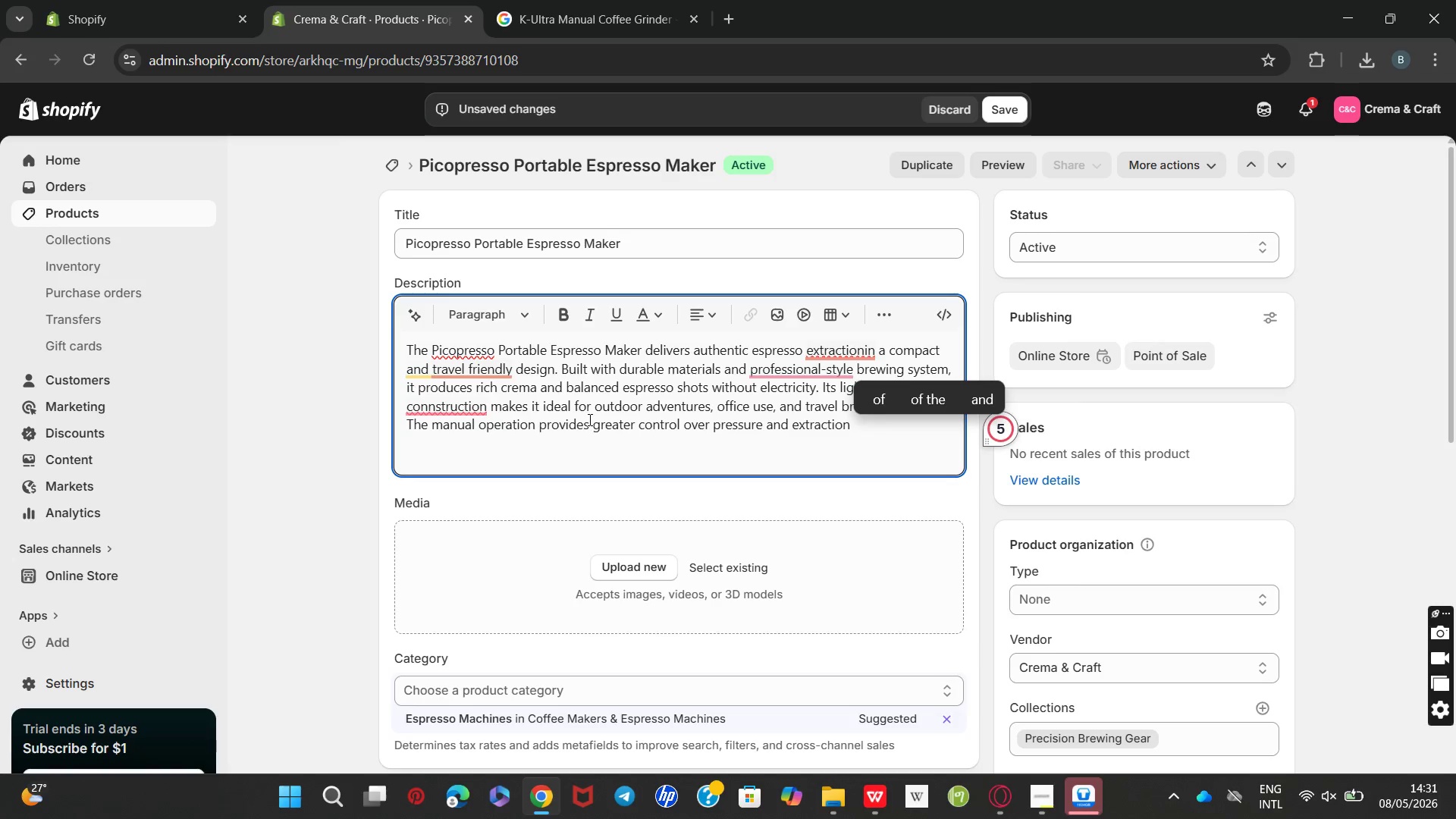 
wait(13.06)
 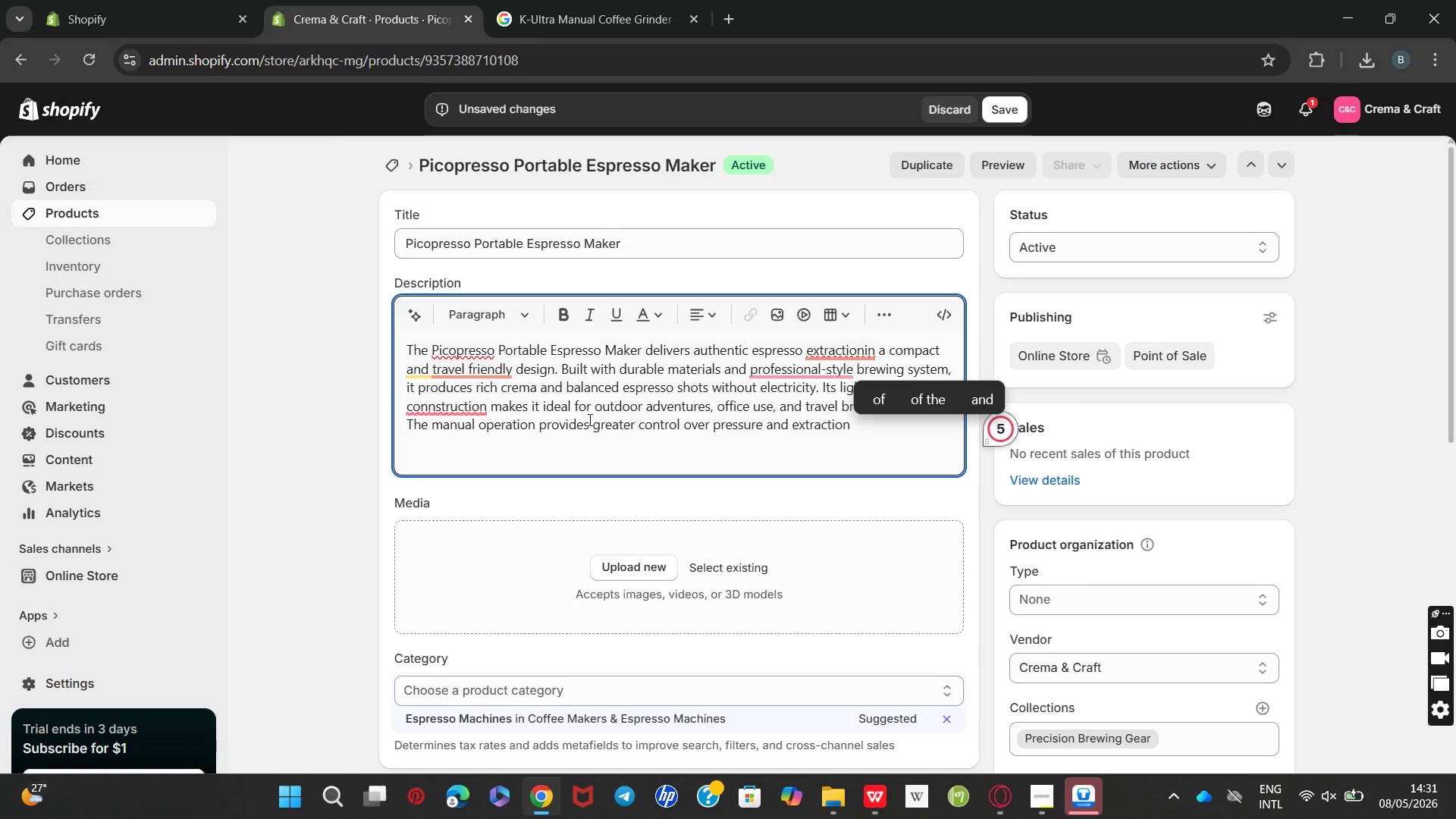 
type(quality for coffee enthusiasts.)
 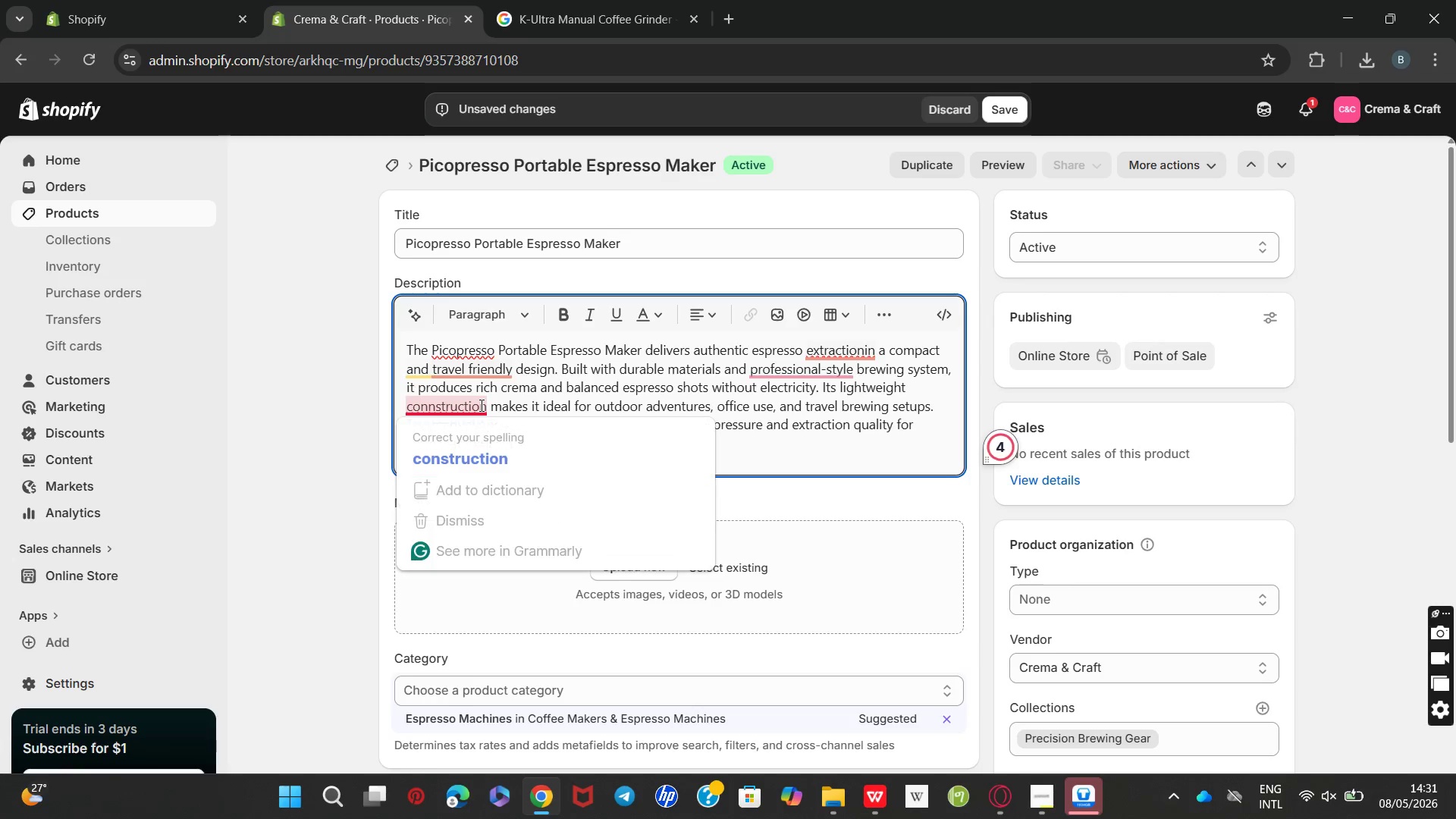 
left_click([469, 453])
 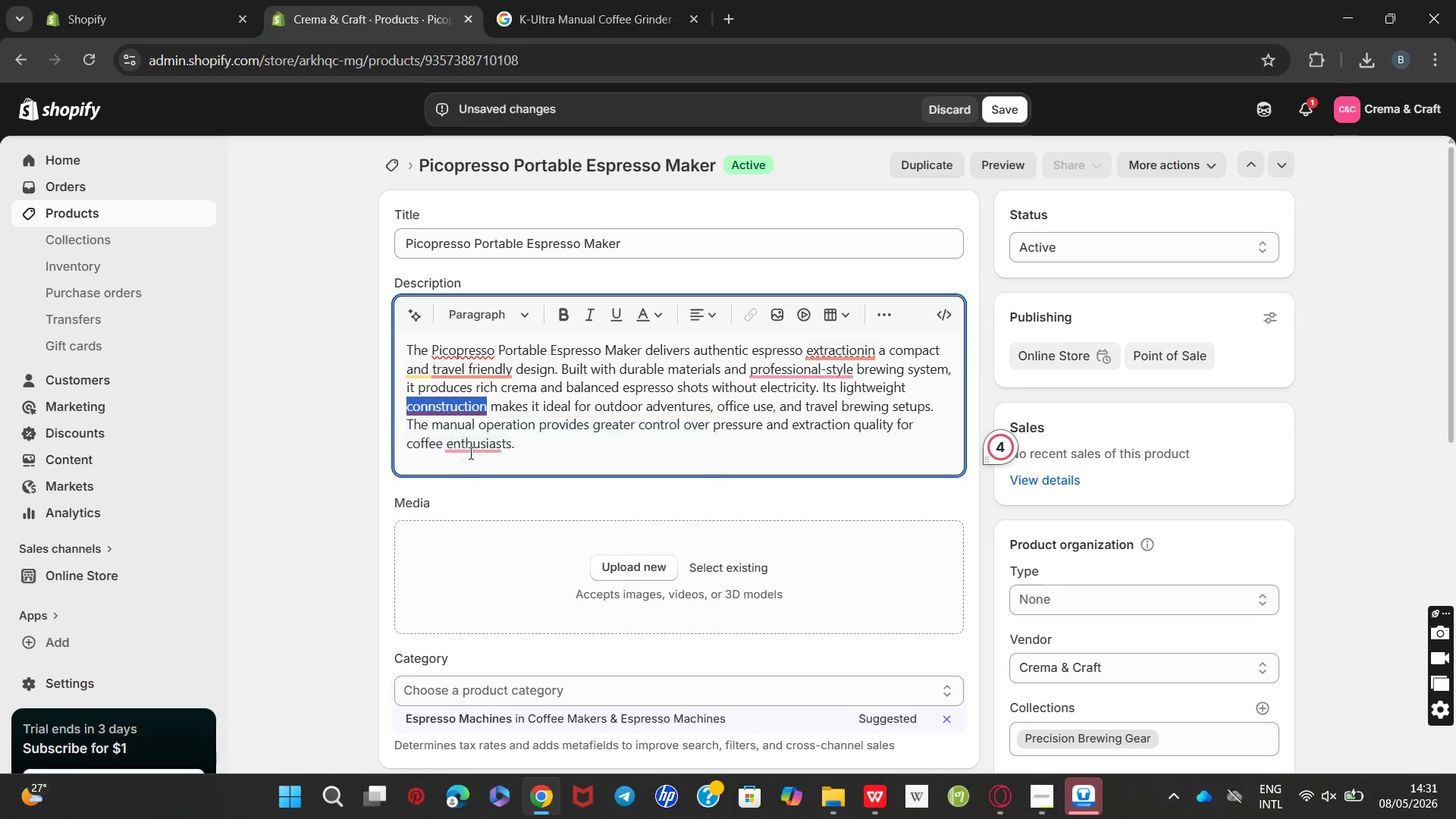 
key(Unknown)
 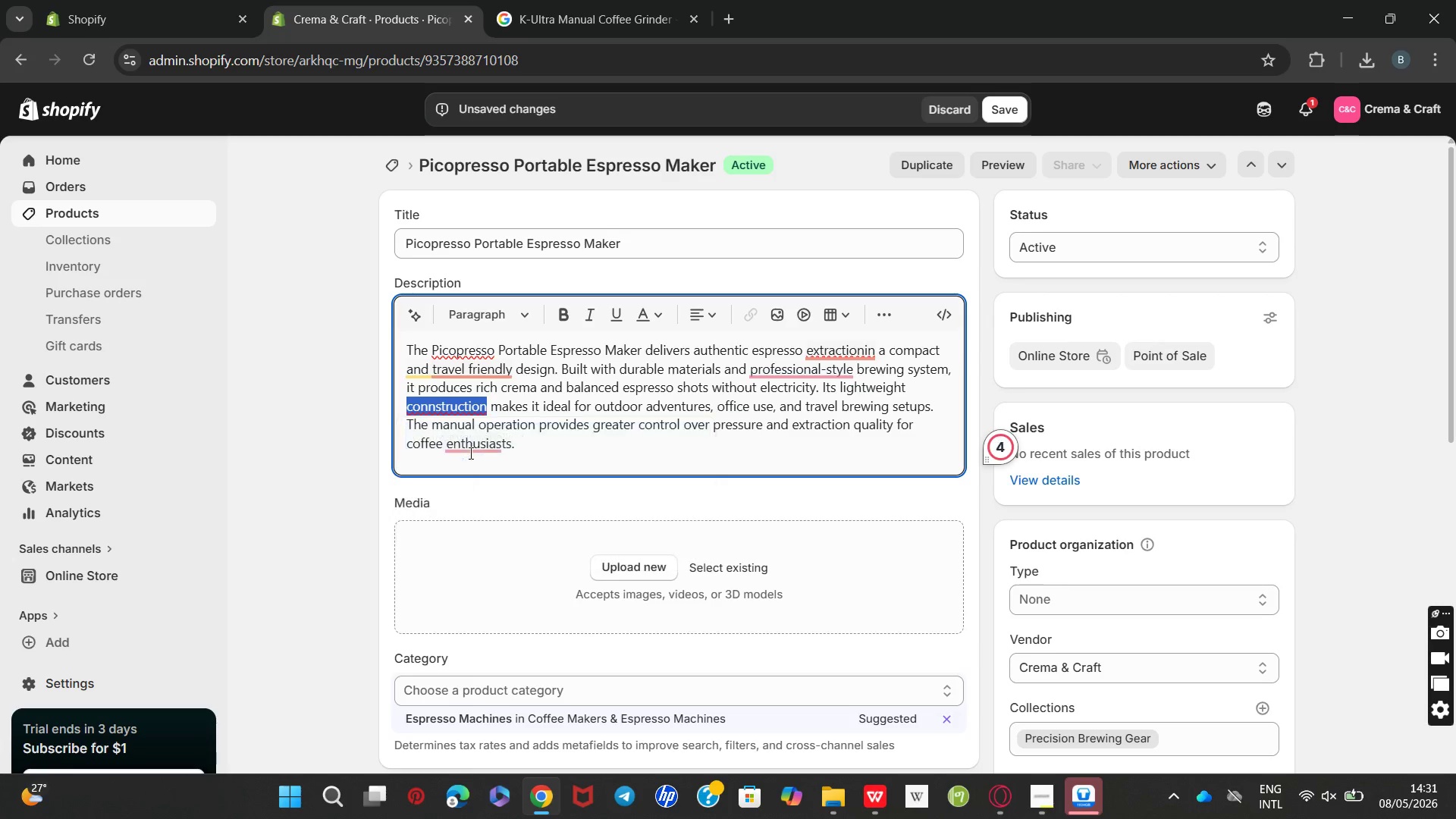 
key(Unknown)
 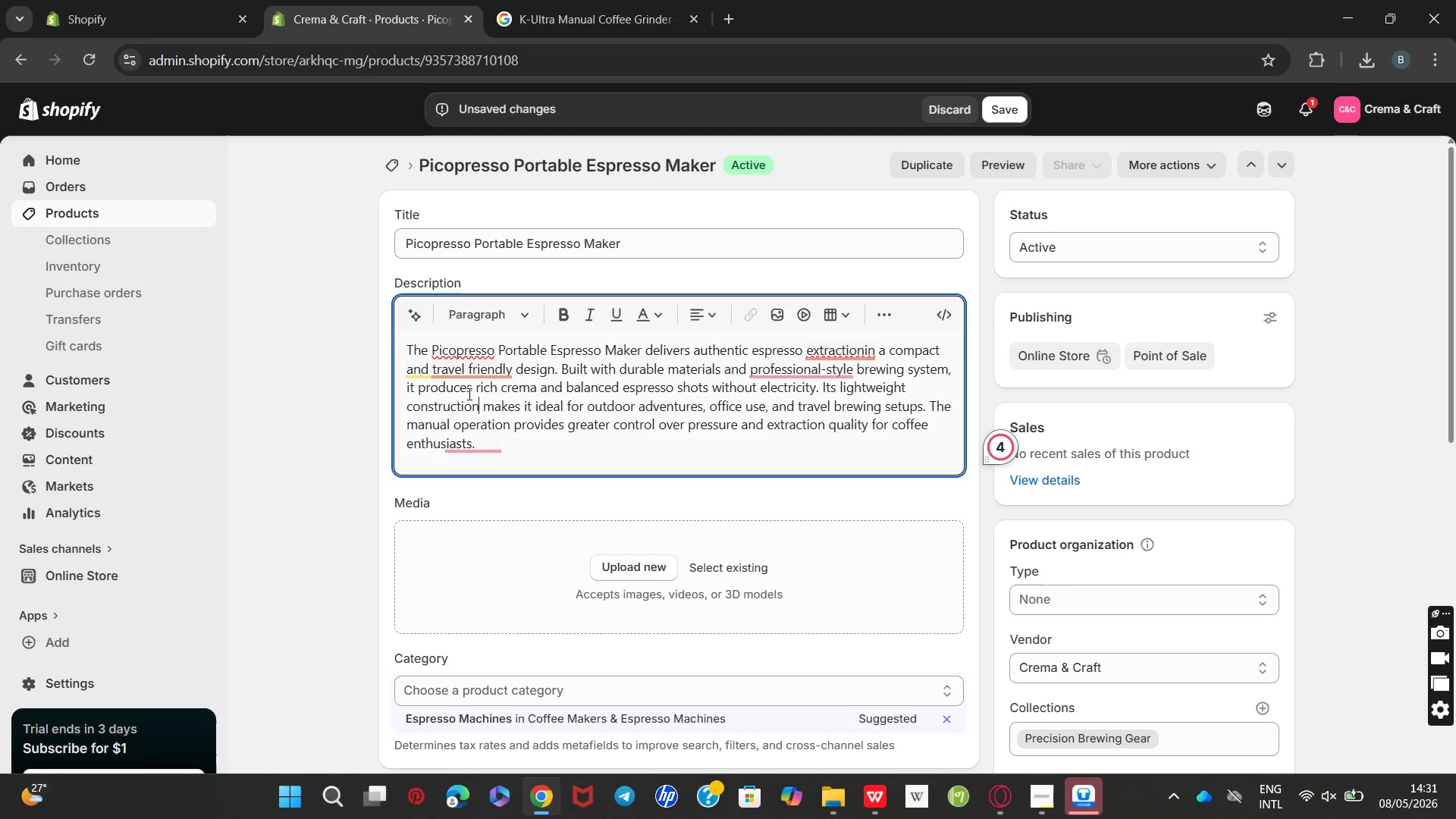 
key(Unknown)
 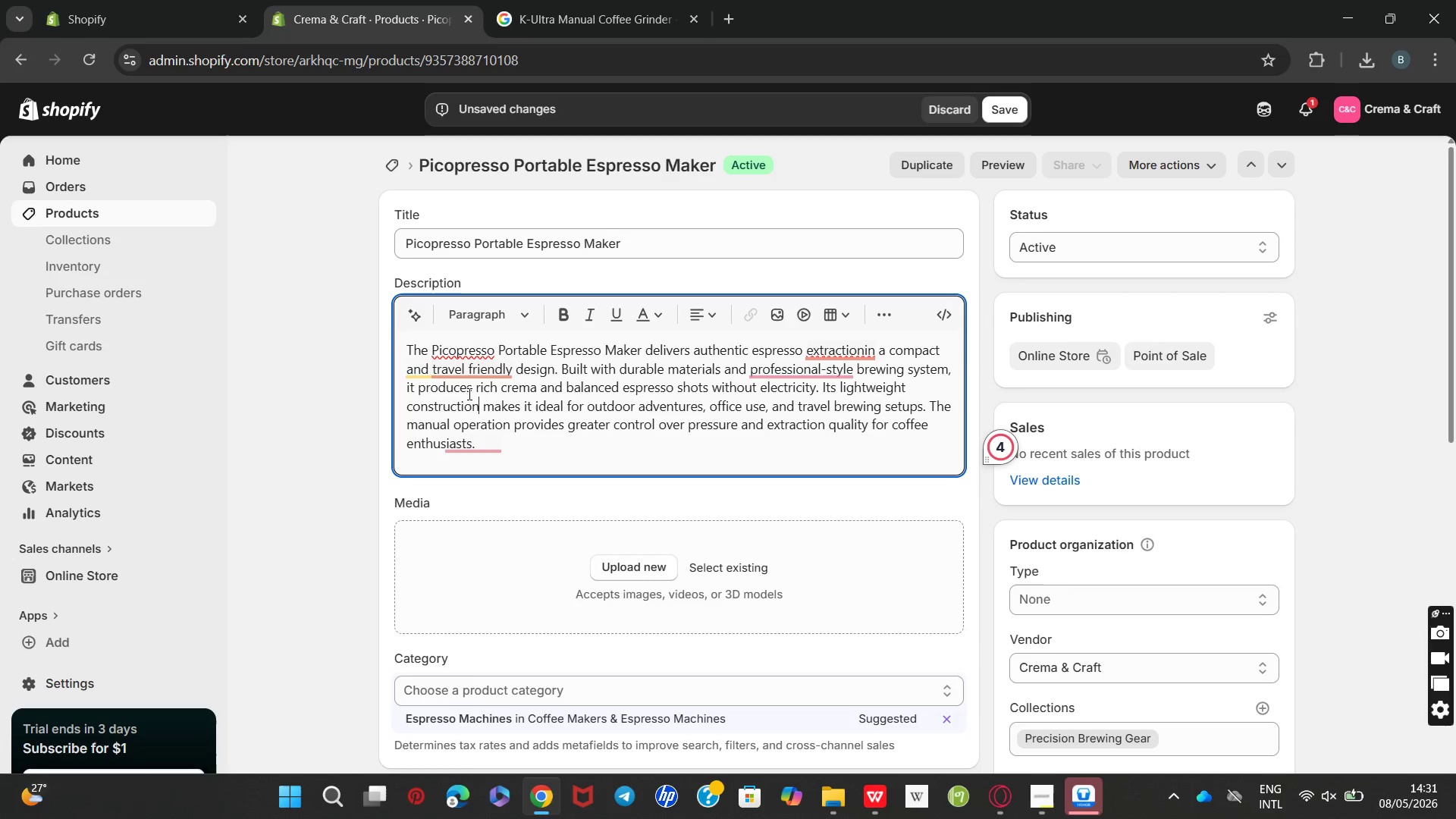 
key(Unknown)
 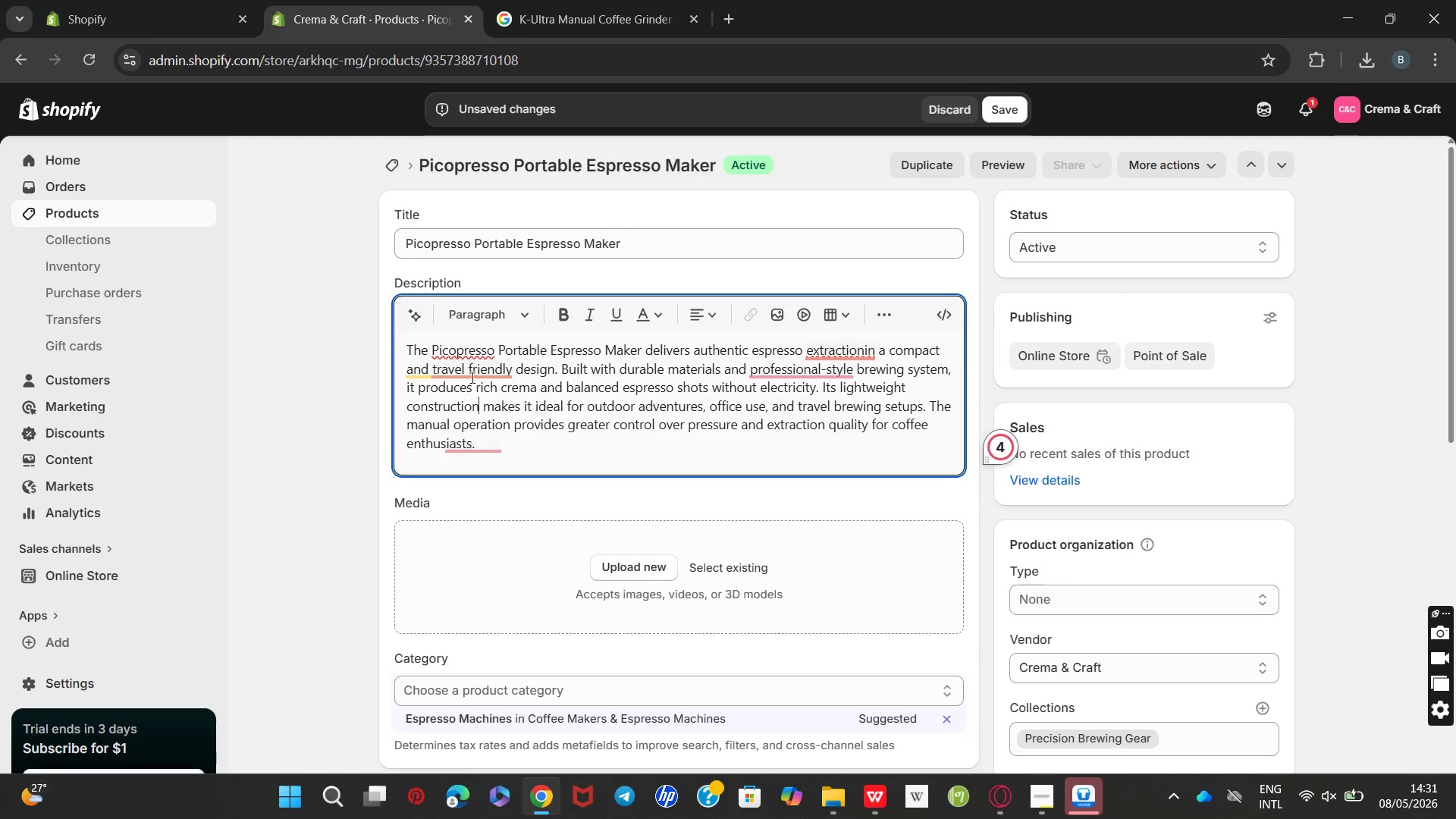 
key(Unknown)
 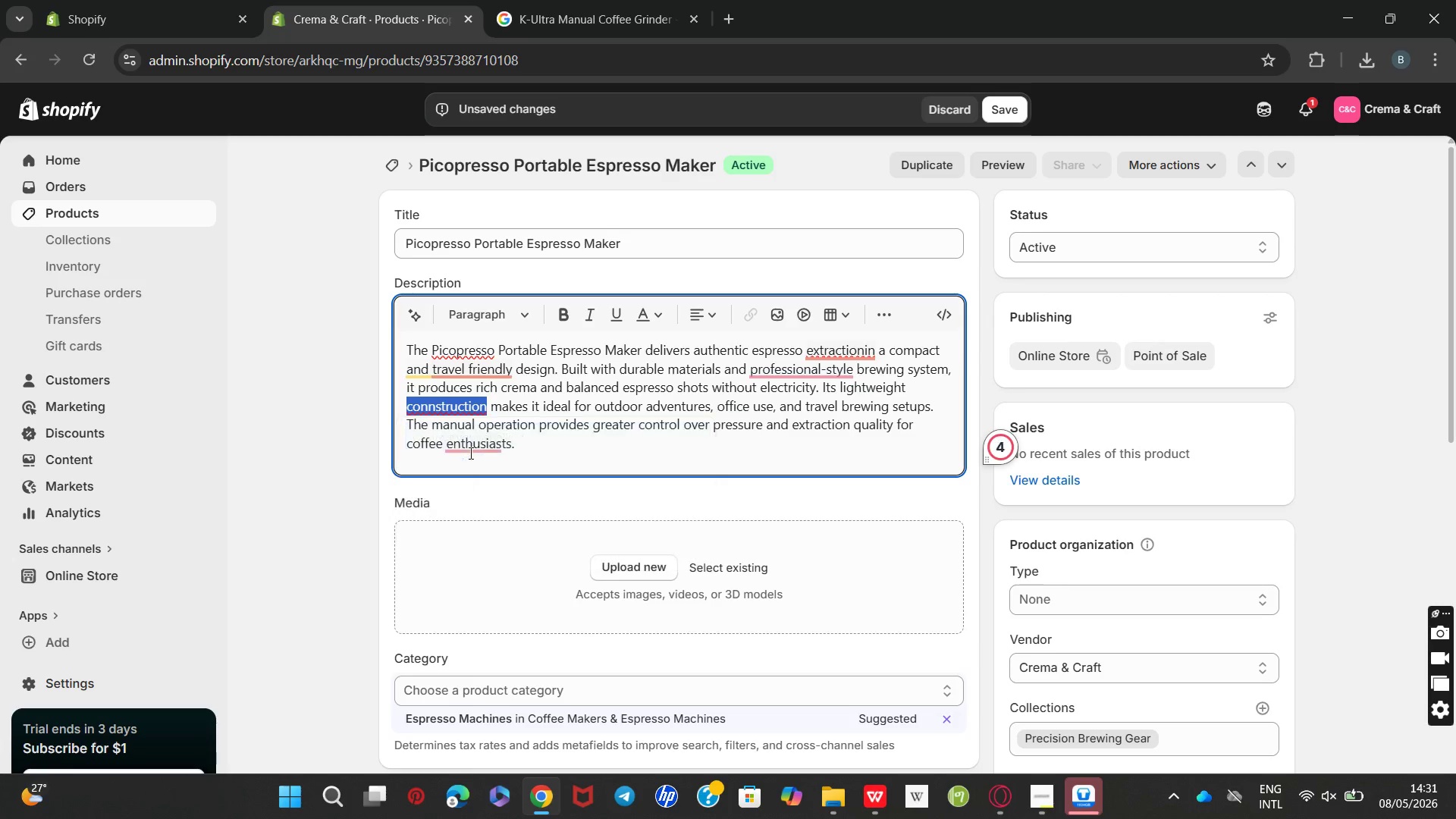 
key(Unknown)
 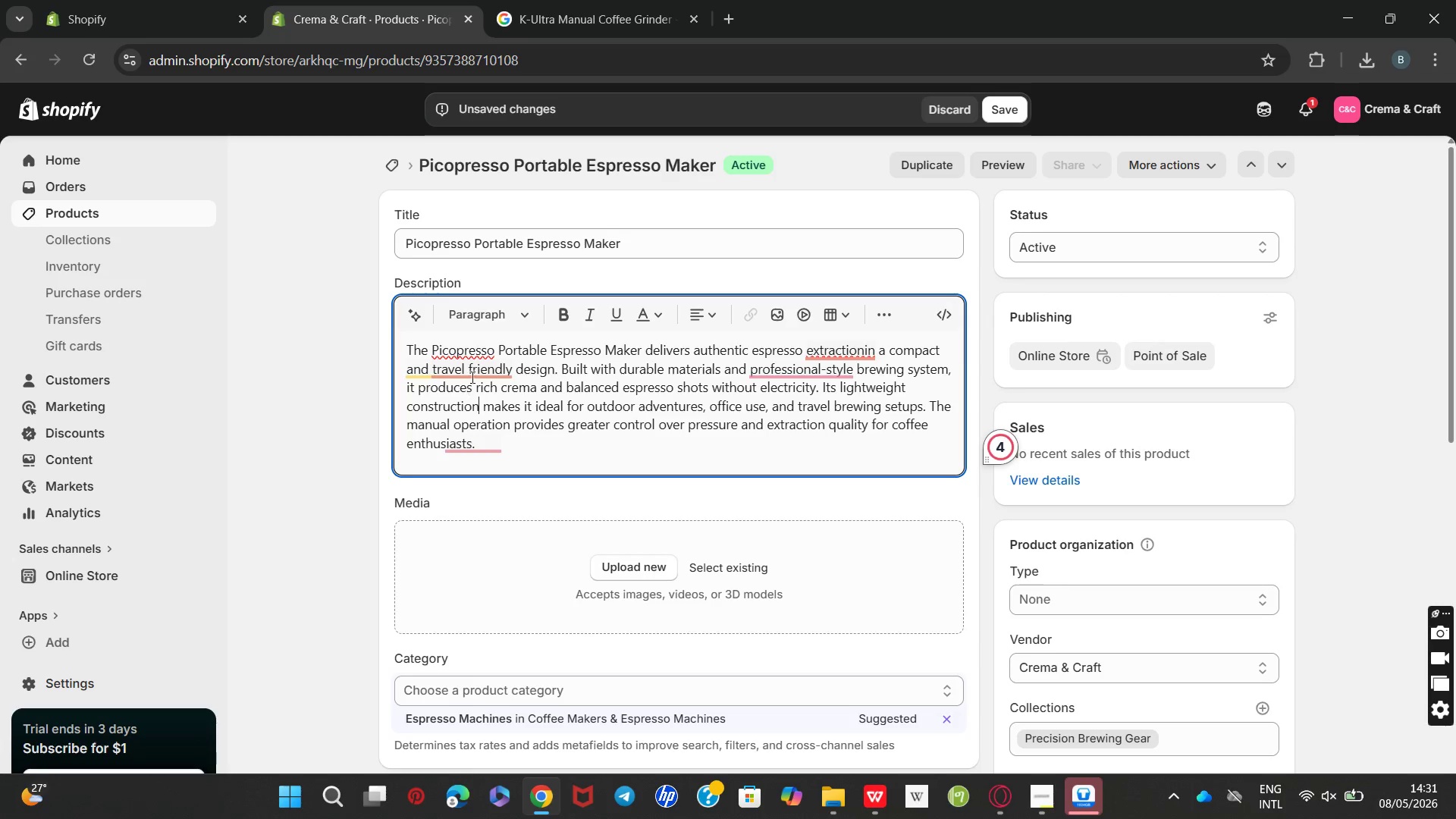 
key(Unknown)
 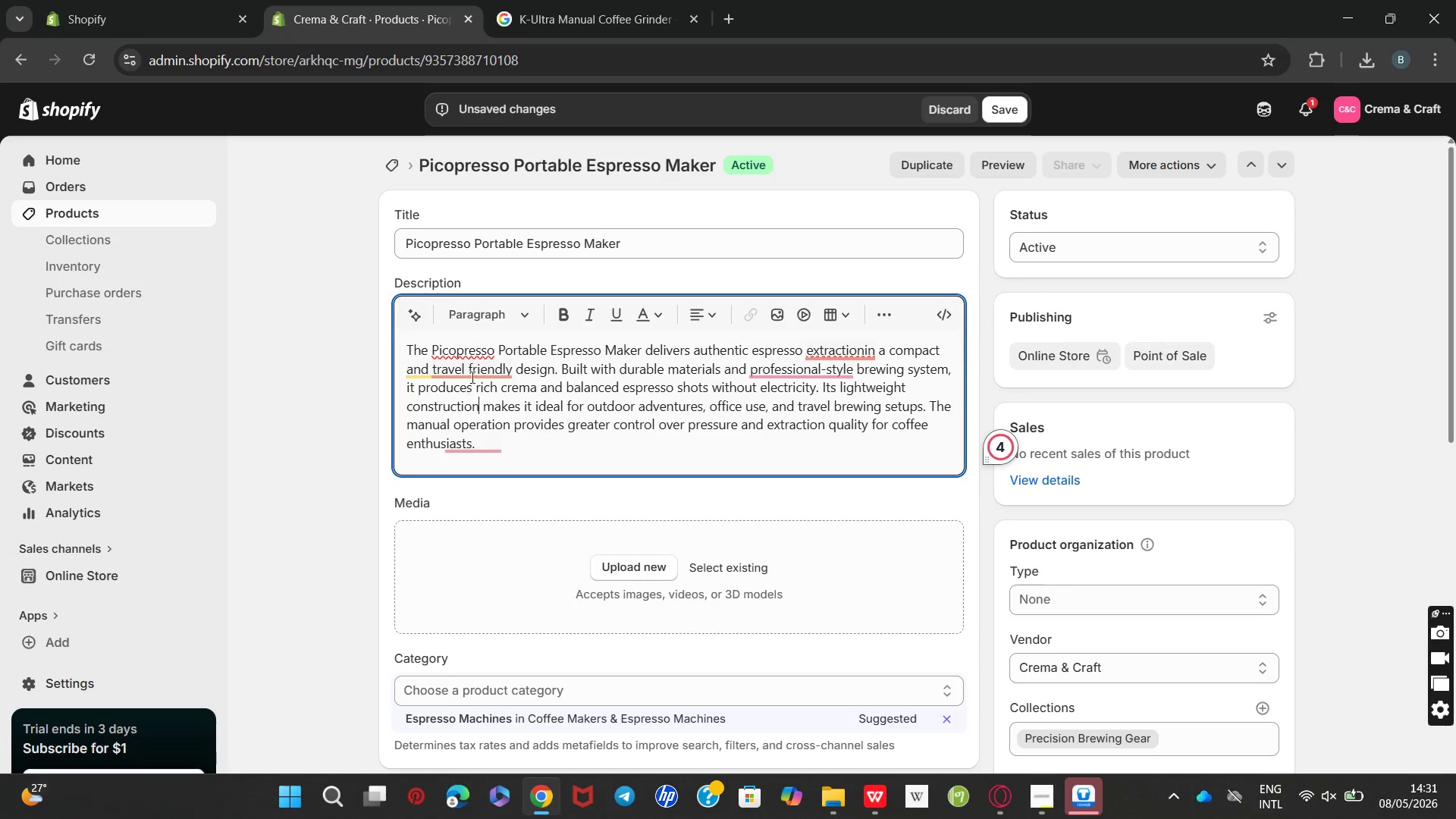 
key(Unknown)
 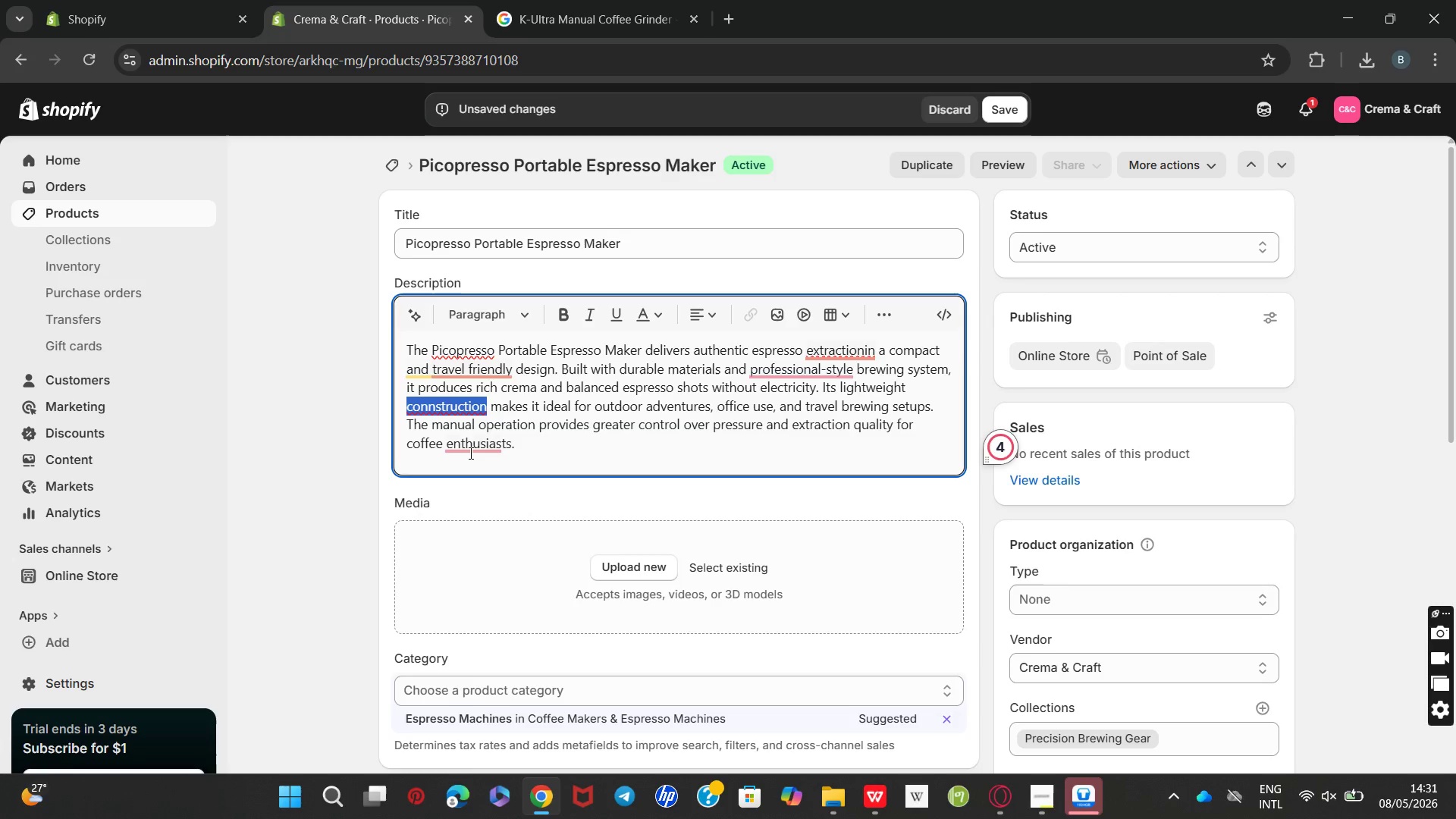 
key(Unknown)
 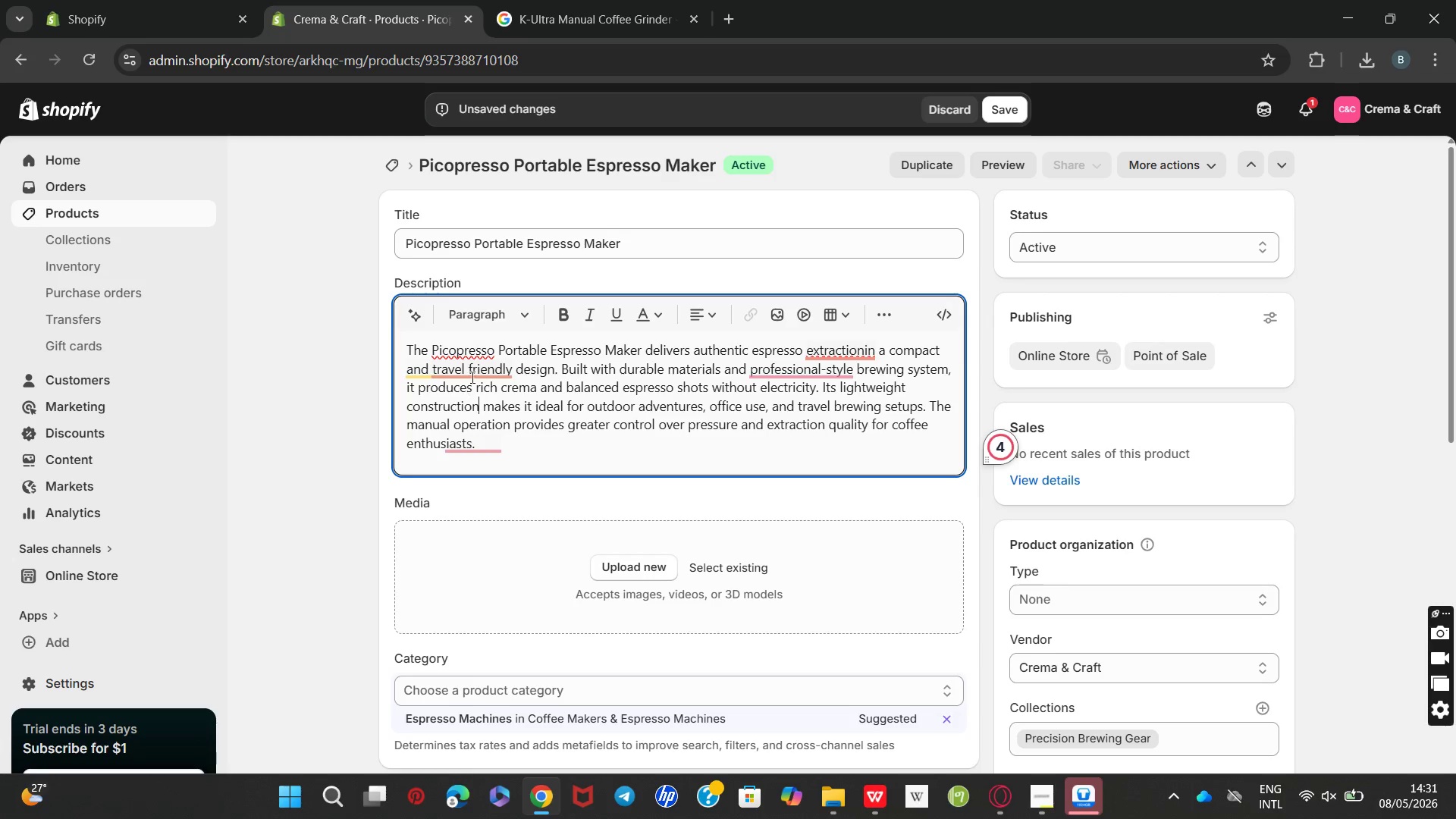 
hold_key(key=Unknown, duration=2.59)
 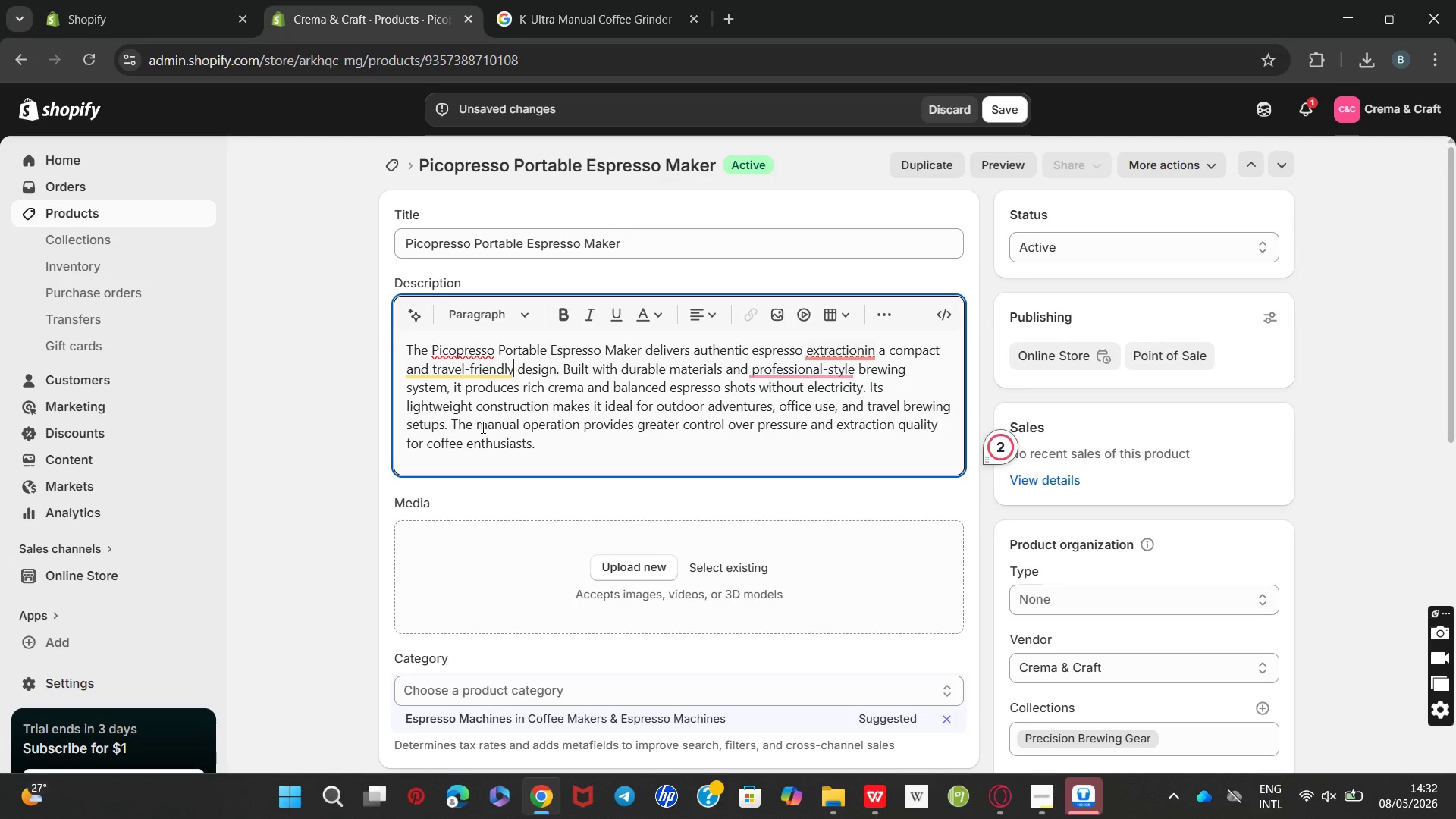 
left_click([482, 427])
 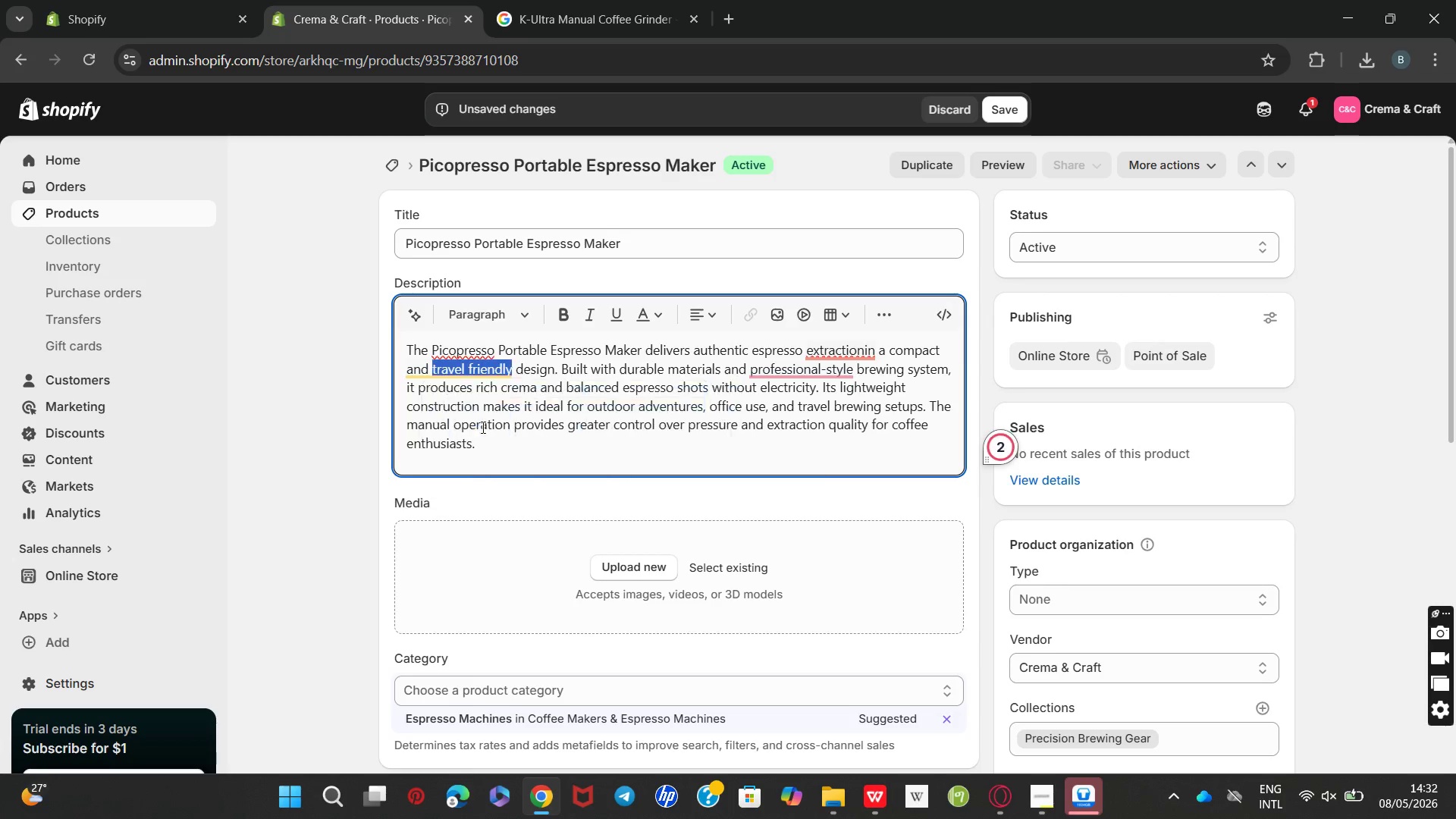 
key(Unknown)
 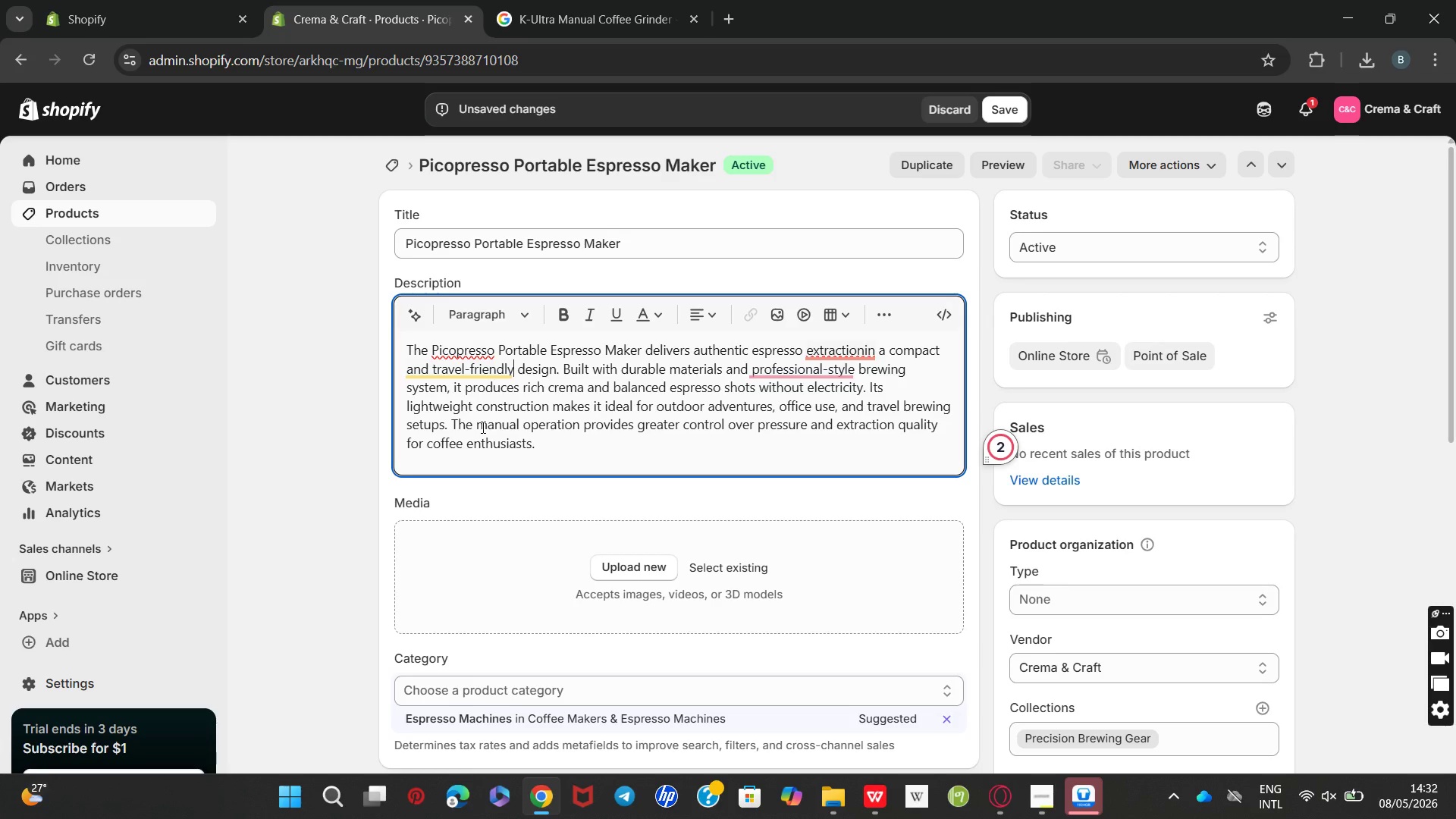 
key(Unknown)
 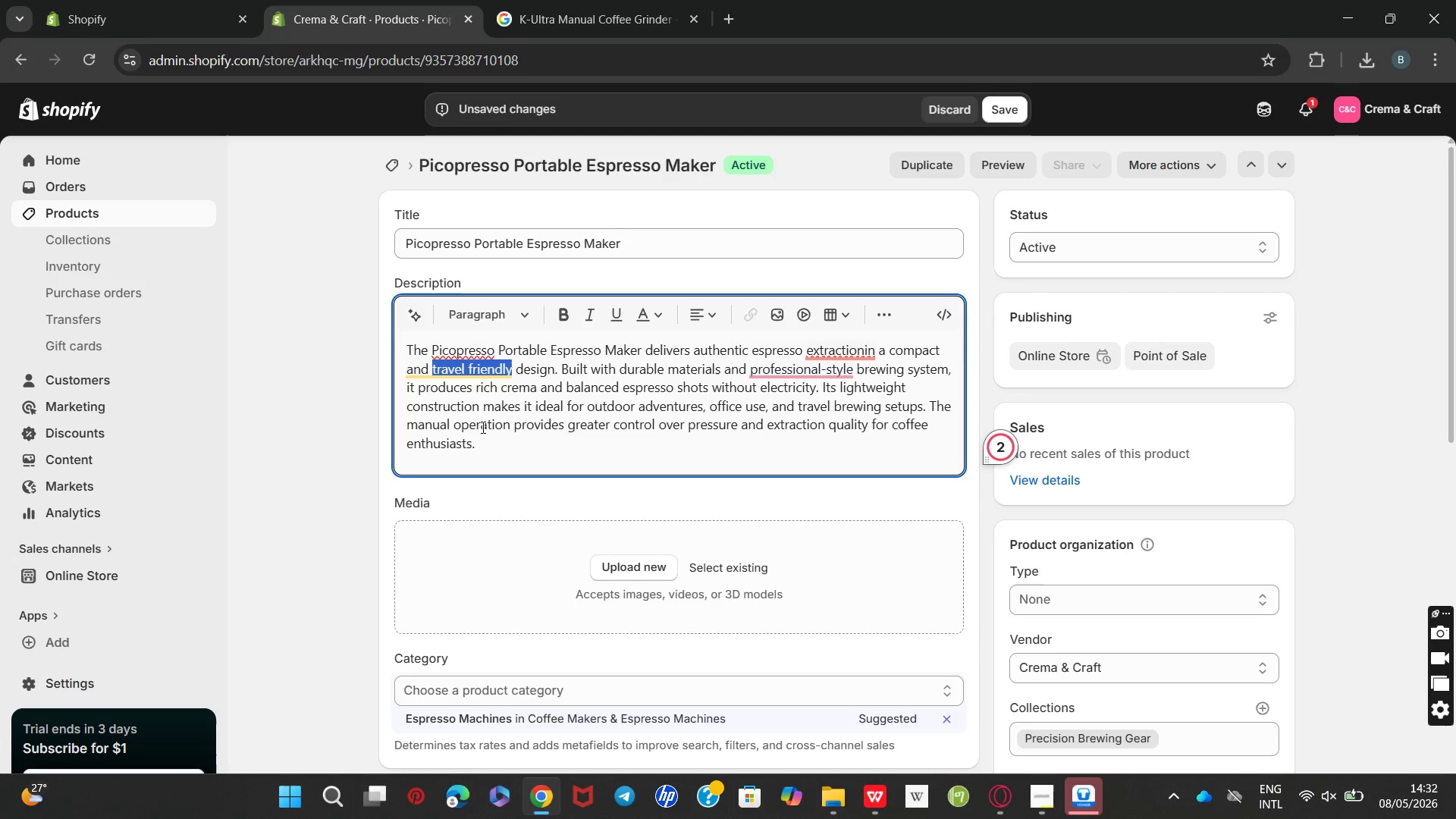 
key(Unknown)
 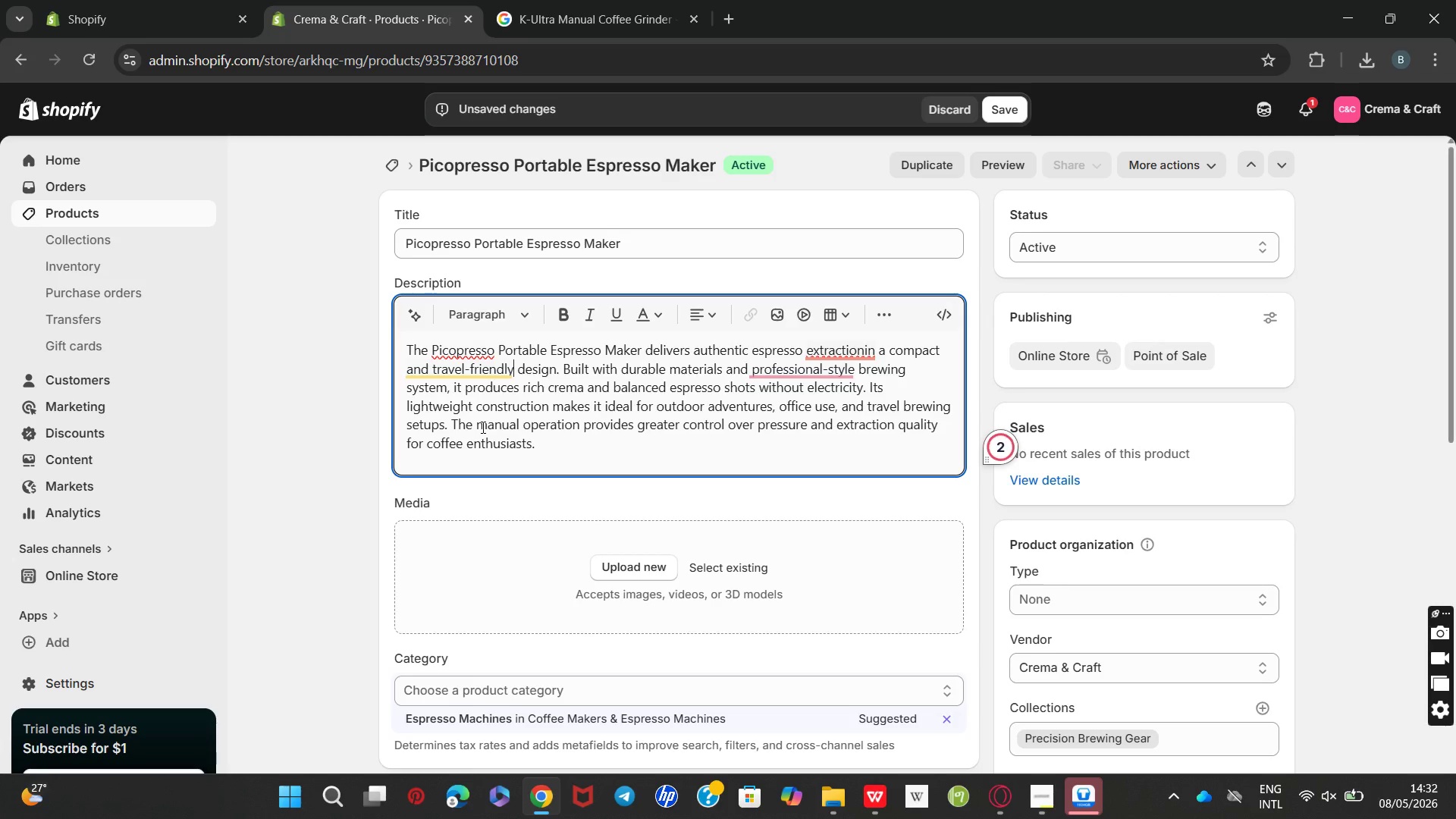 
key(Unknown)
 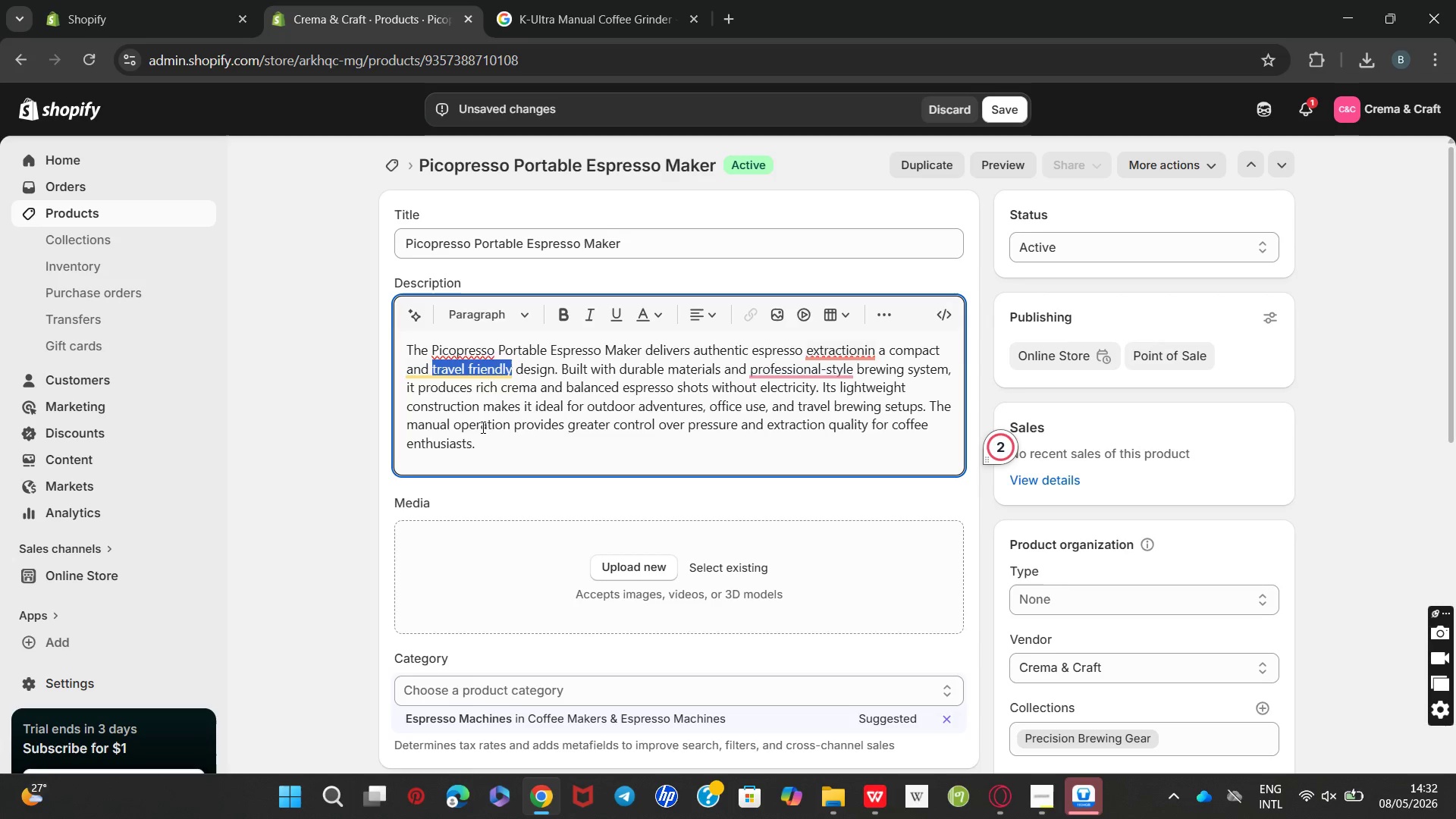 
key(Unknown)
 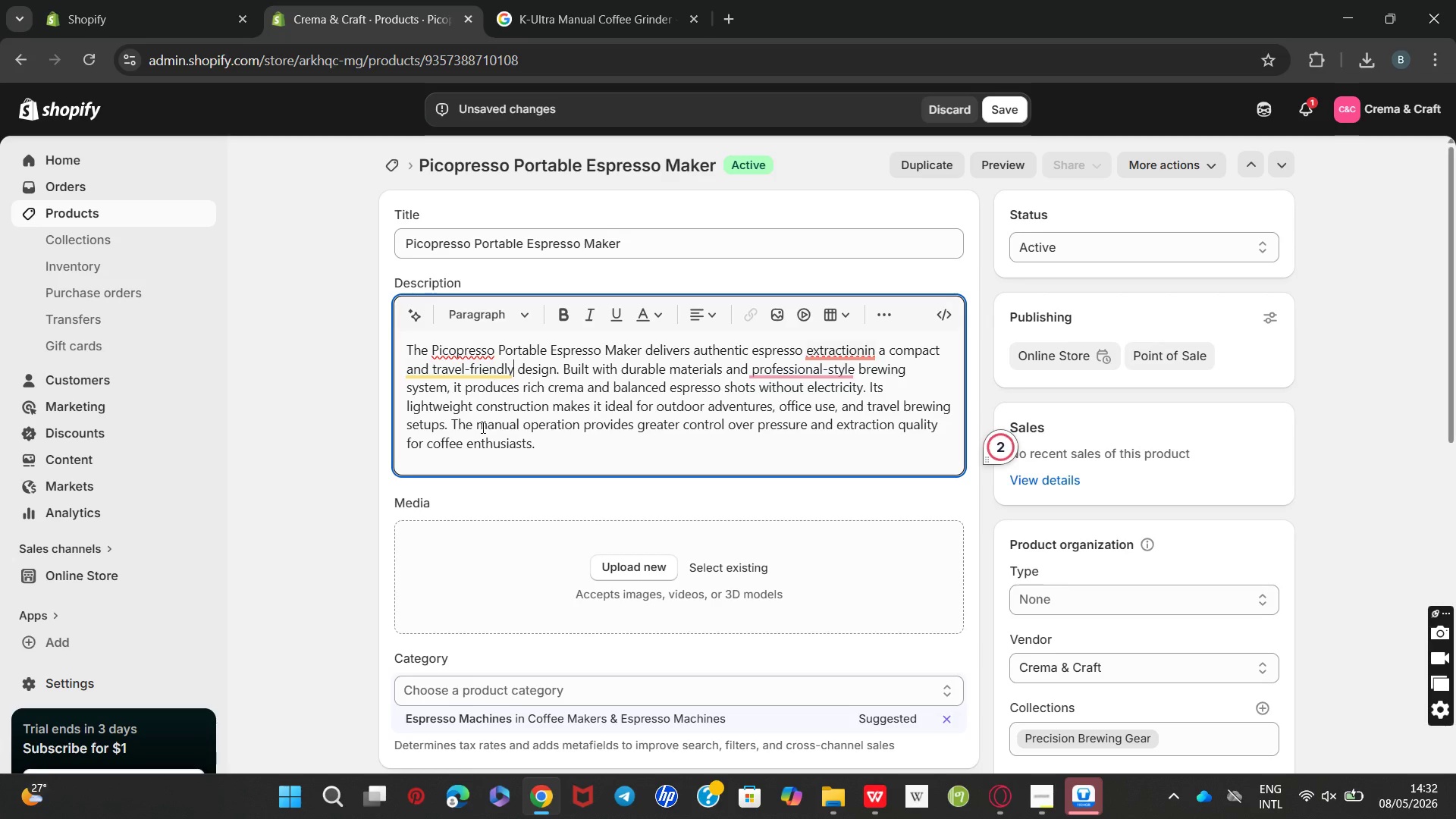 
key(Unknown)
 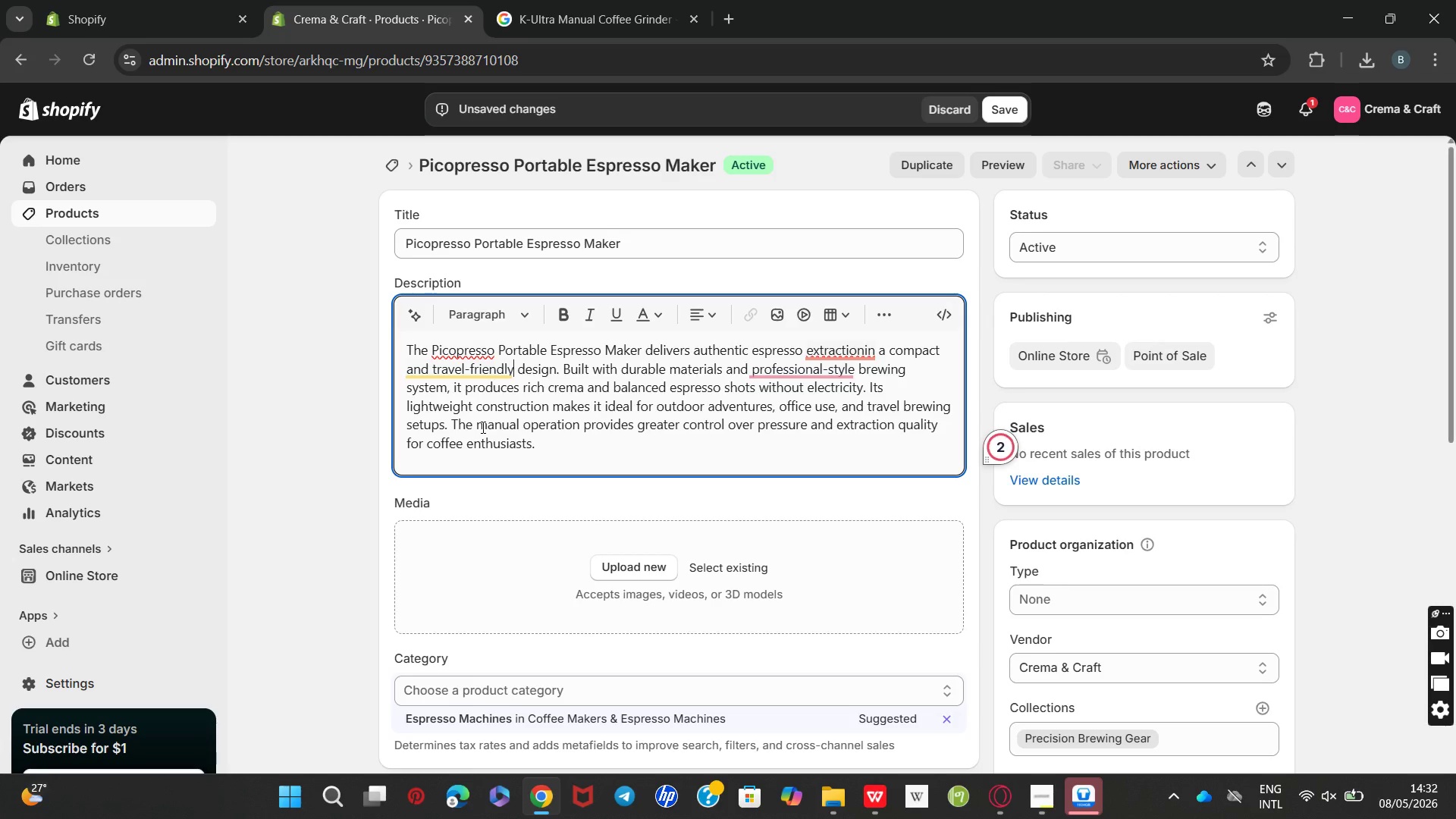 
key(Unknown)
 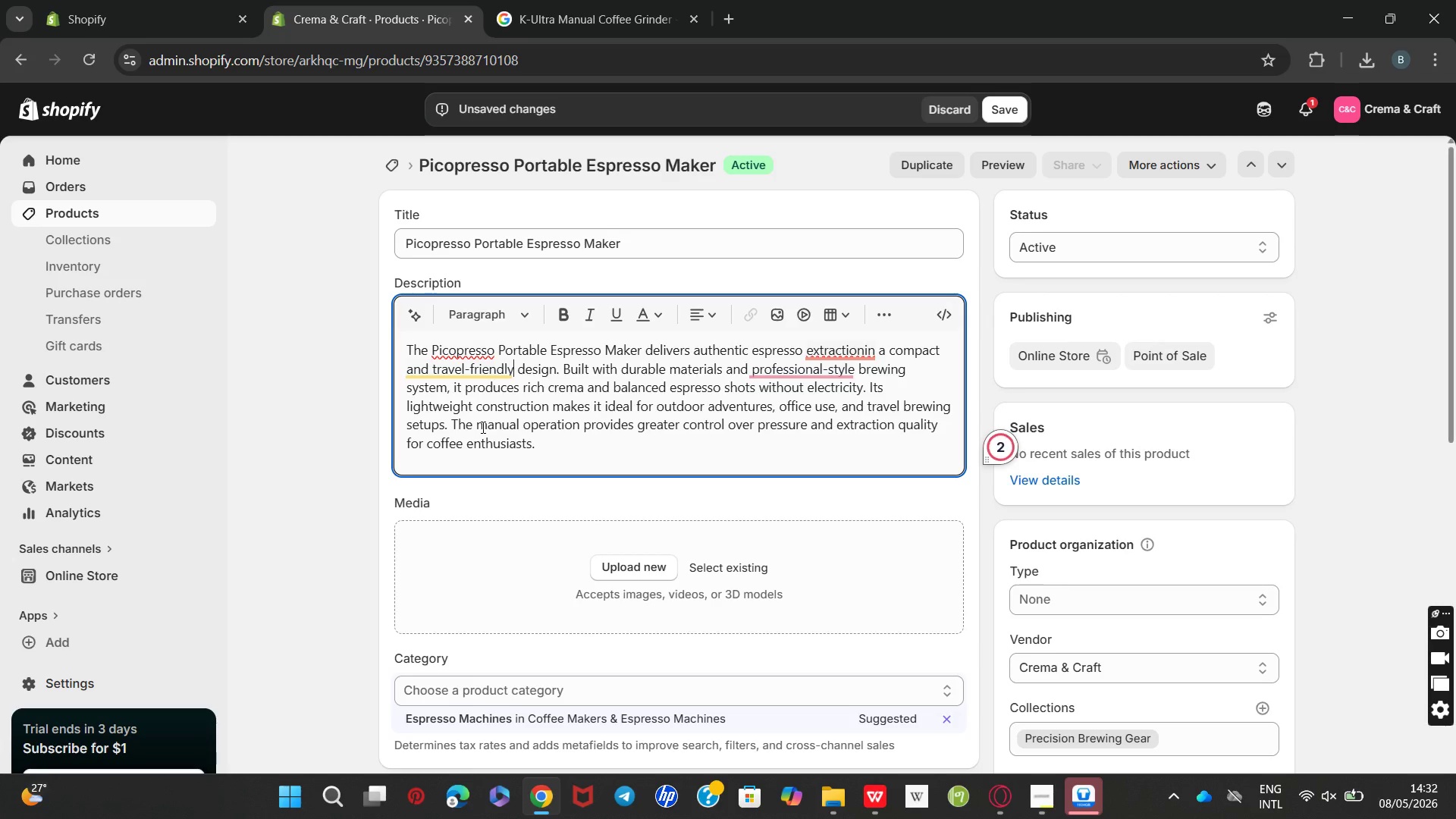 
key(Unknown)
 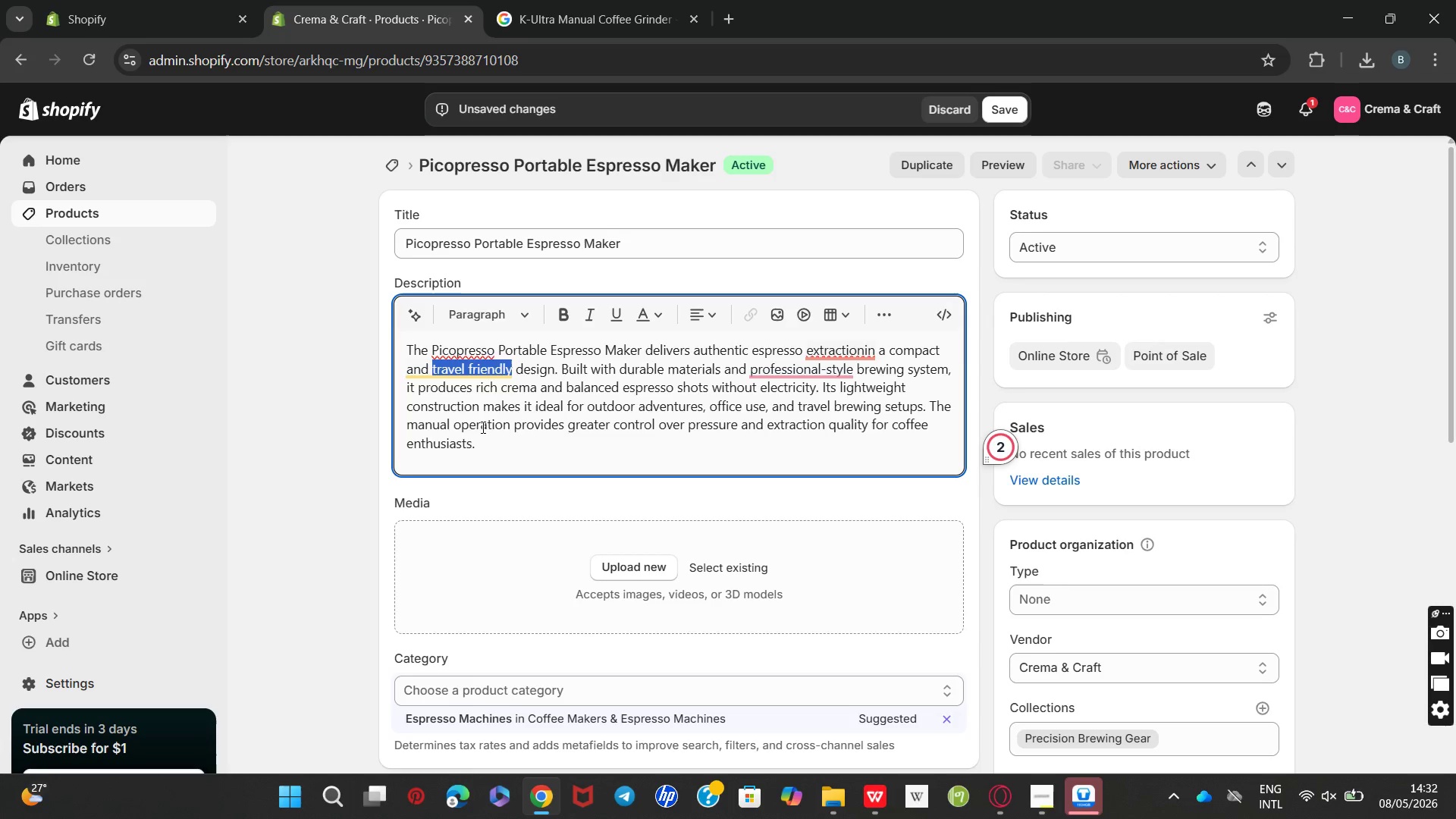 
key(Unknown)
 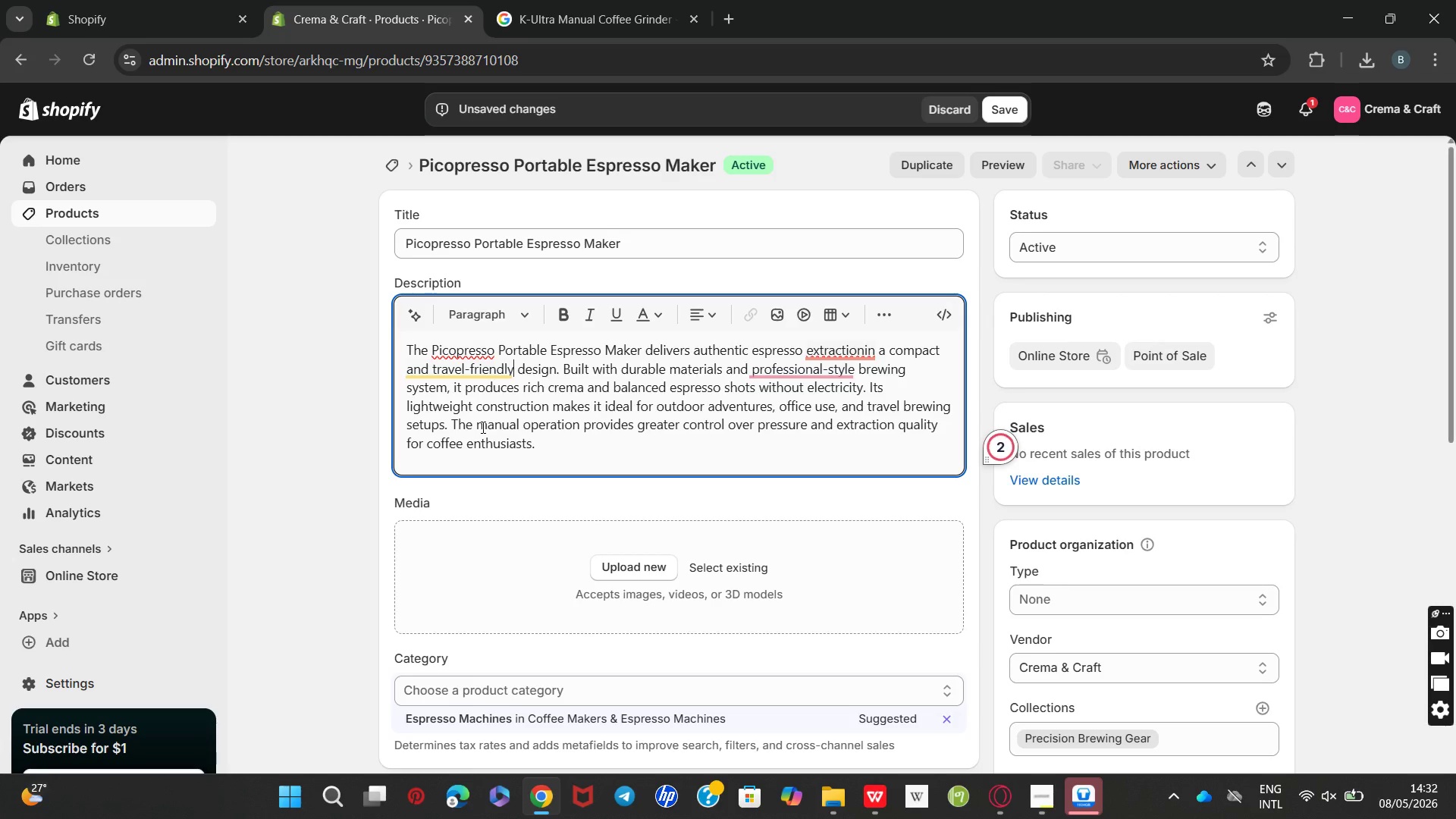 
key(Unknown)
 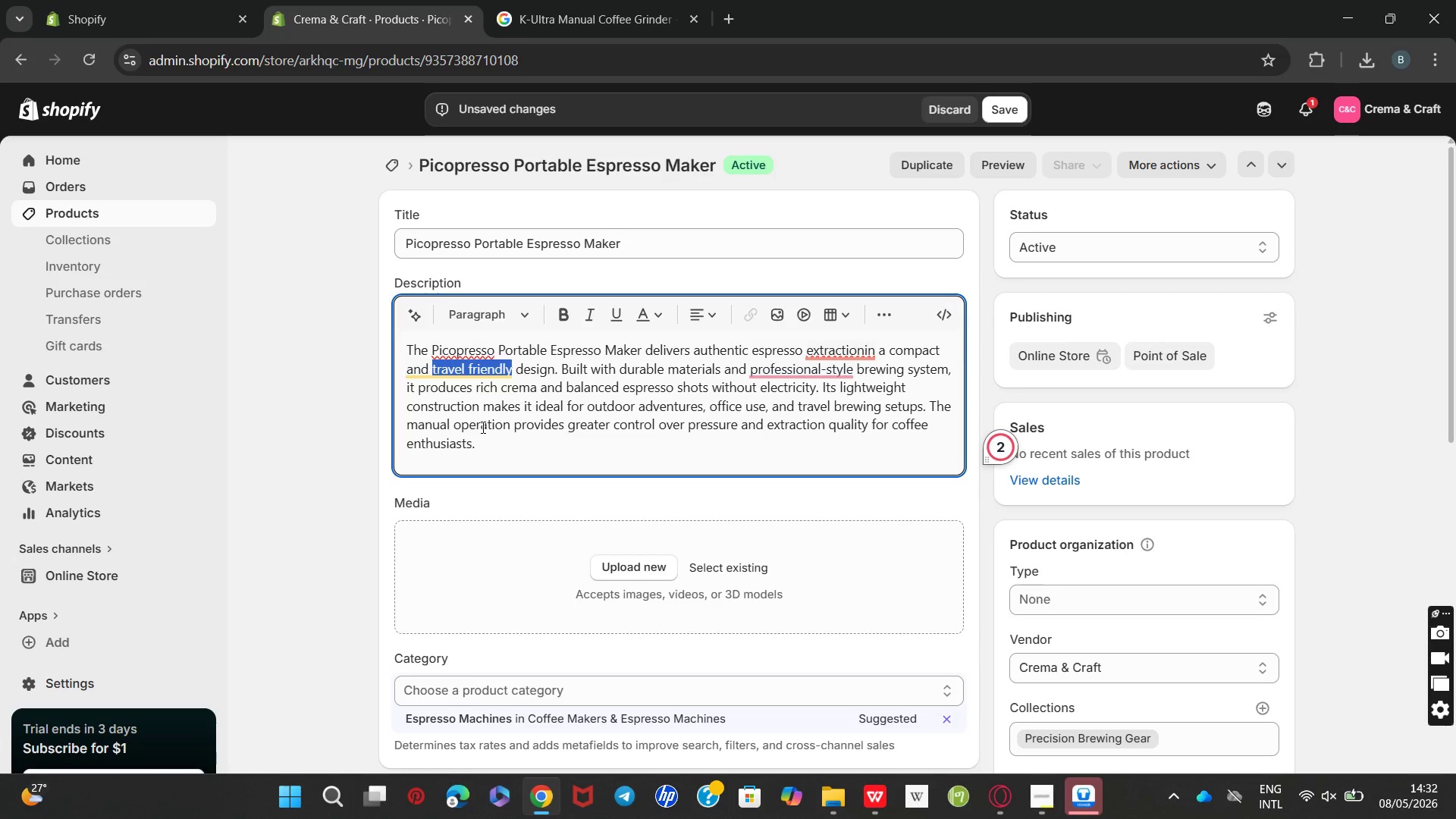 
key(Unknown)
 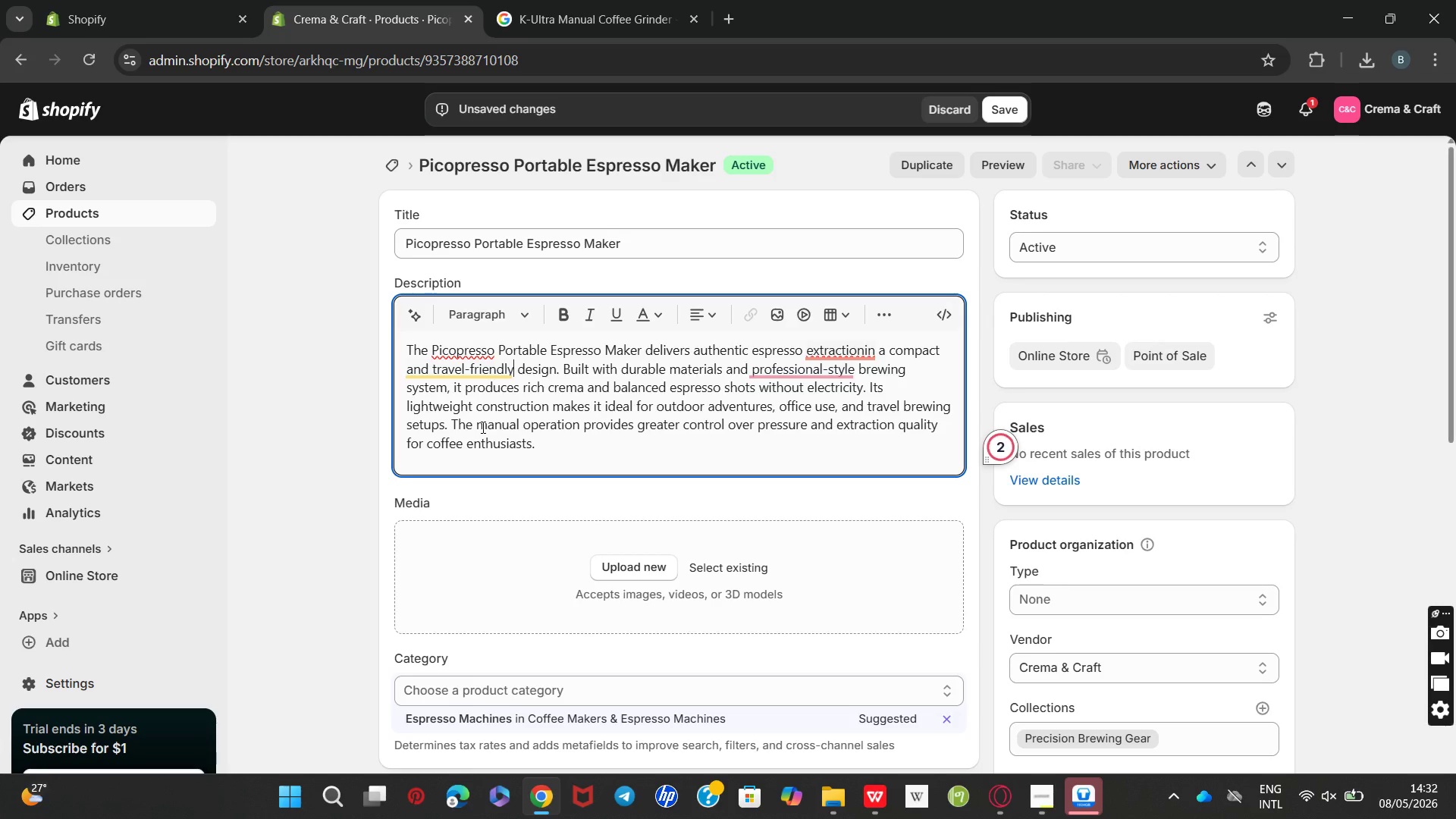 
key(Unknown)
 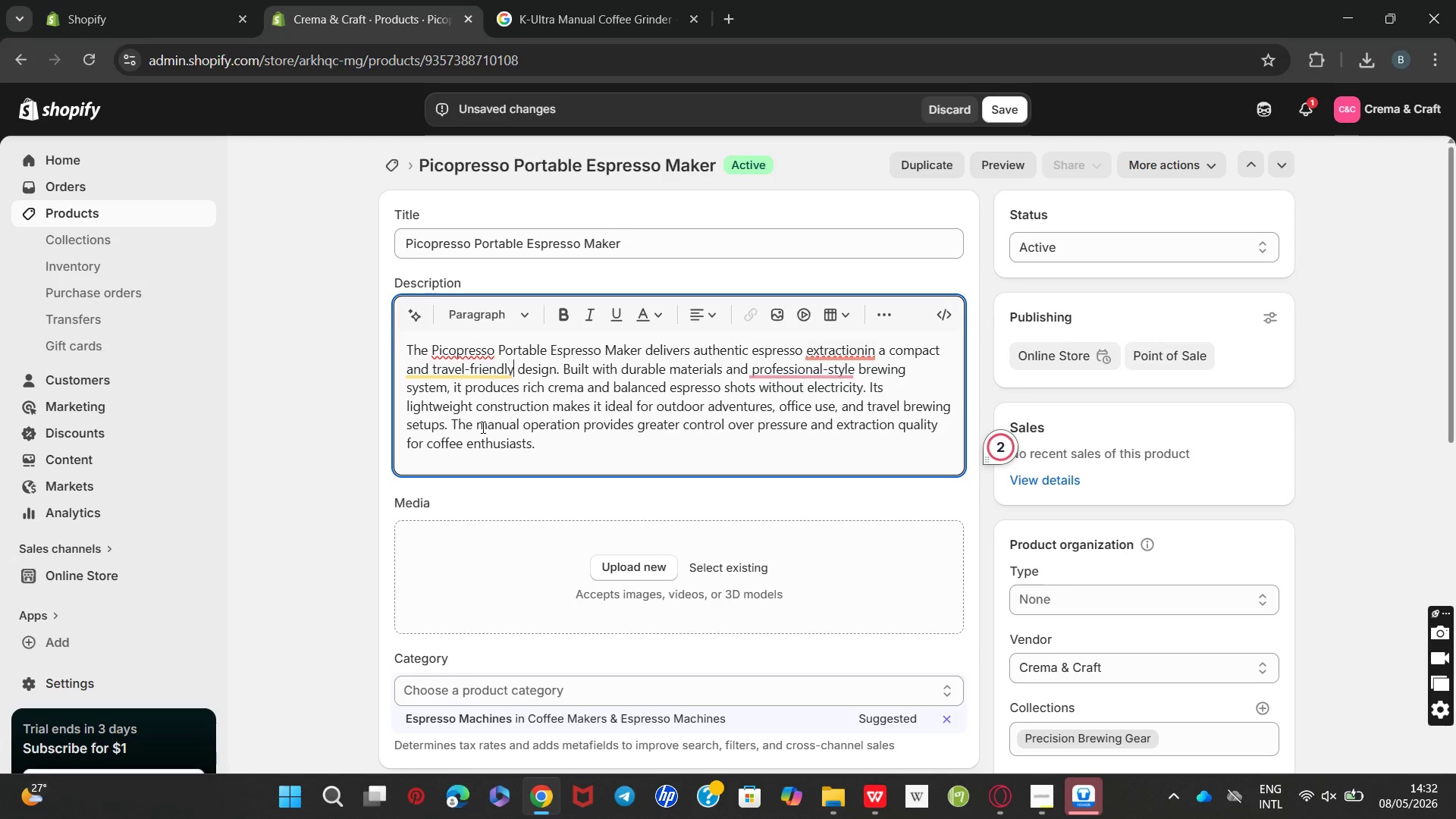 
key(Unknown)
 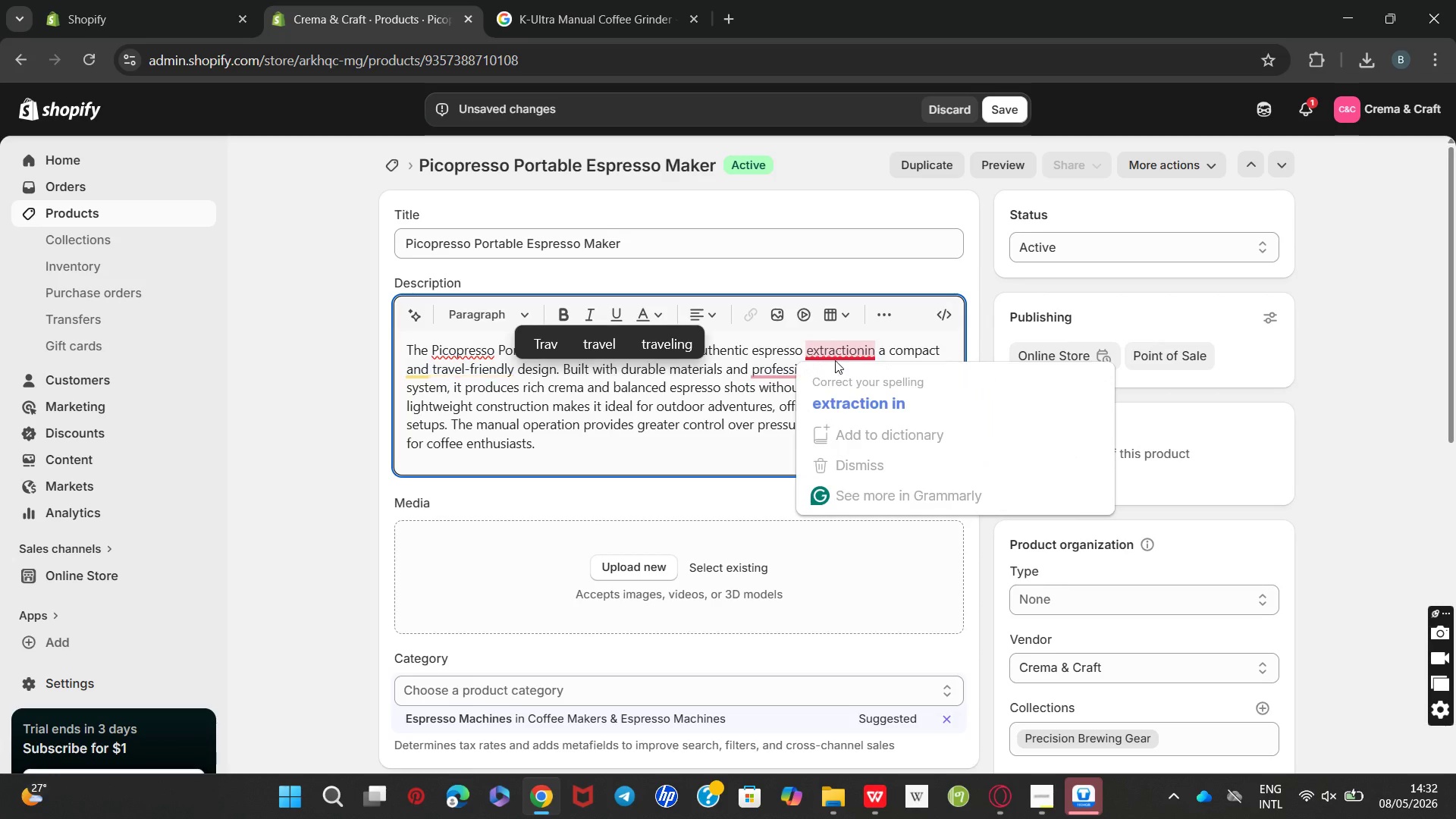 
left_click([836, 395])
 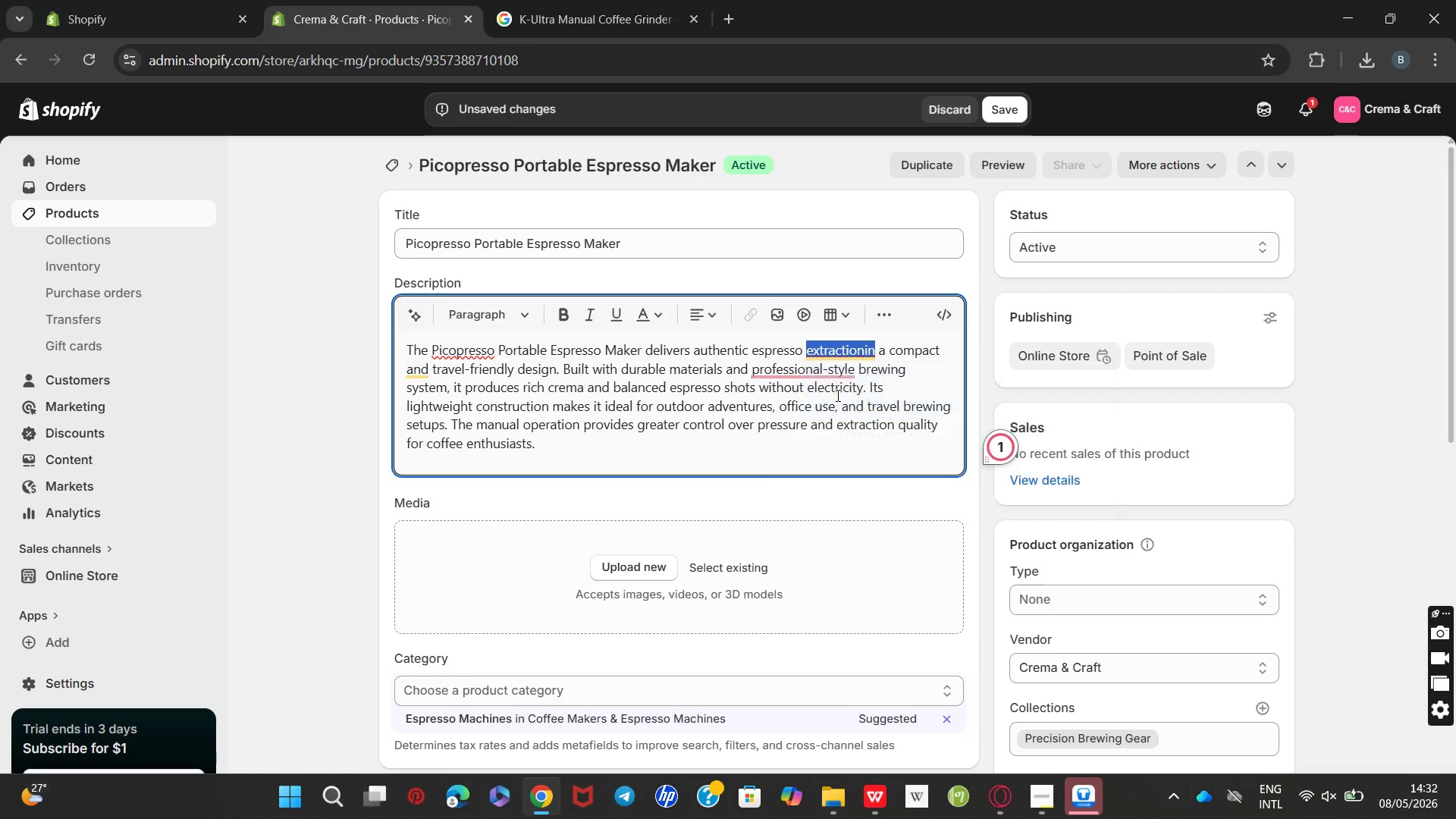 
key(Unknown)
 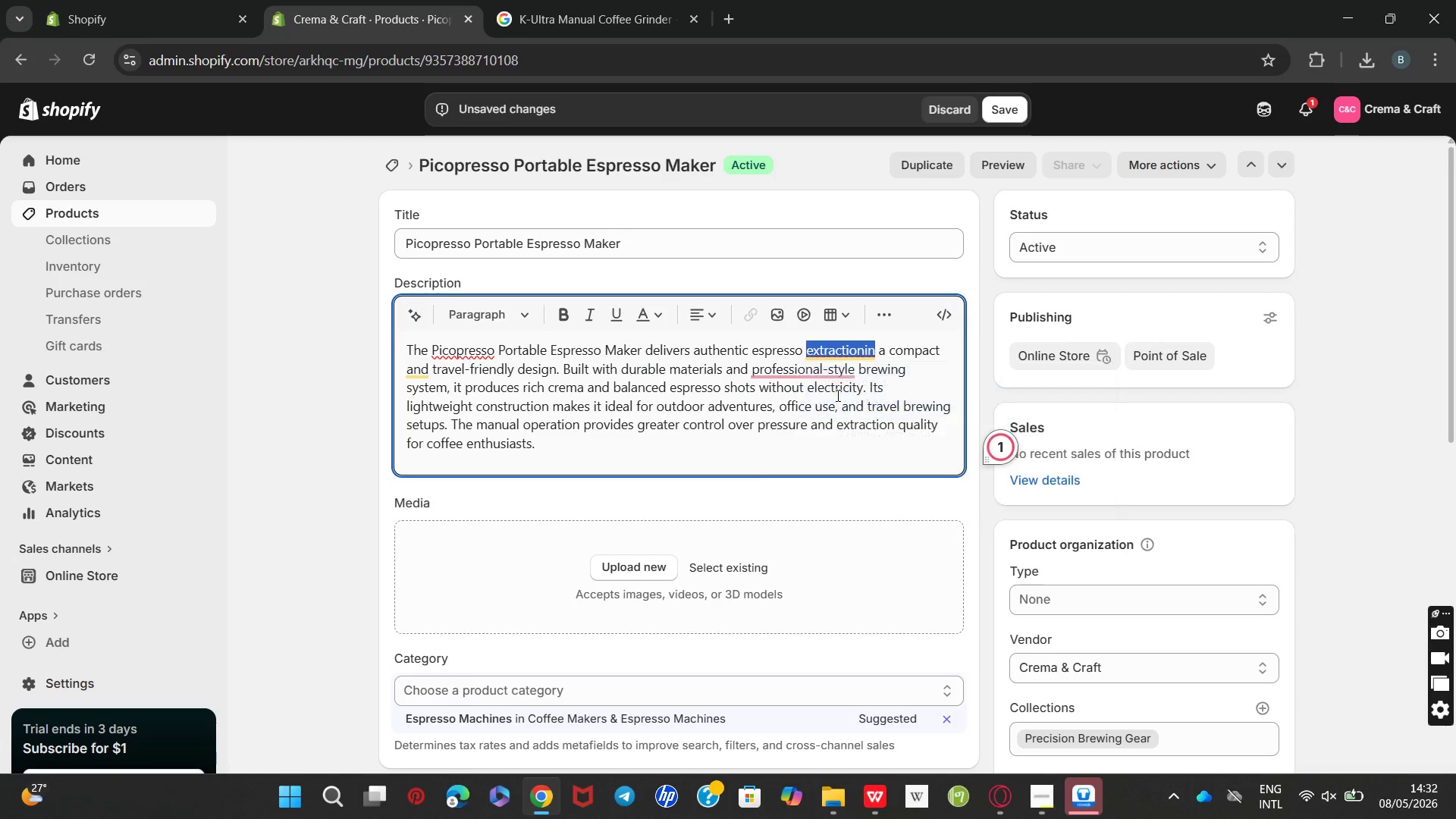 
key(Unknown)
 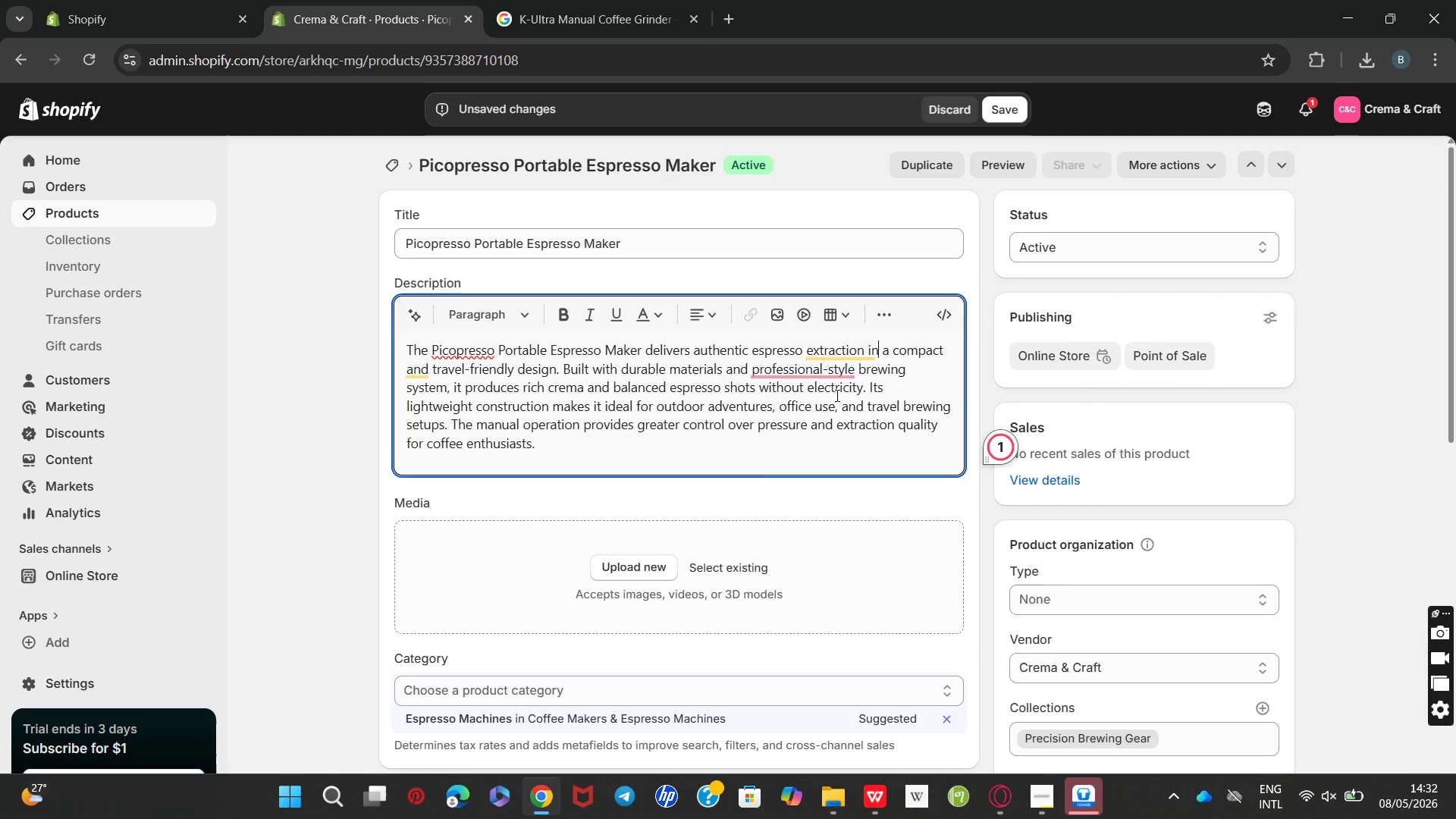 
key(Unknown)
 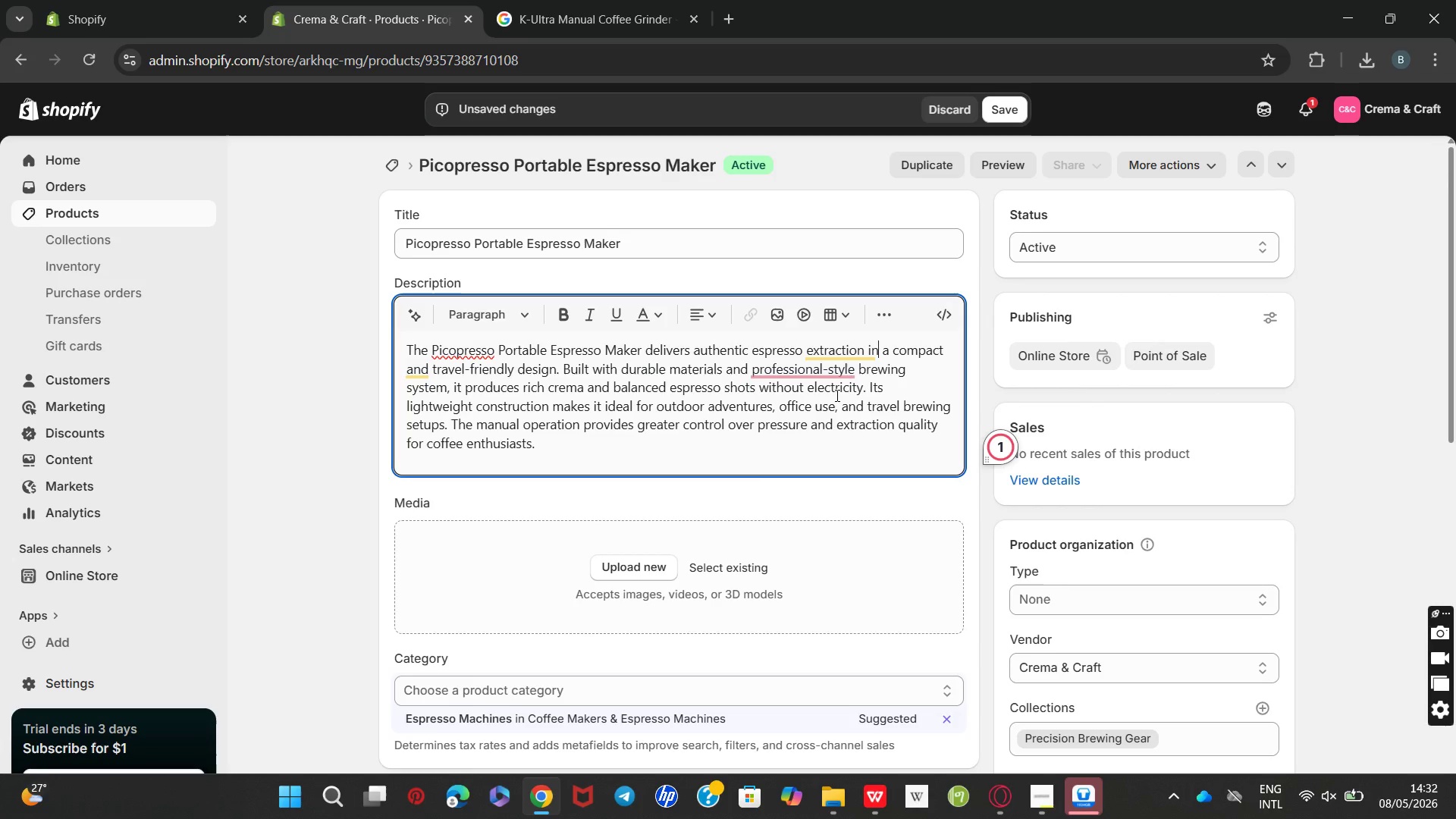 
key(Unknown)
 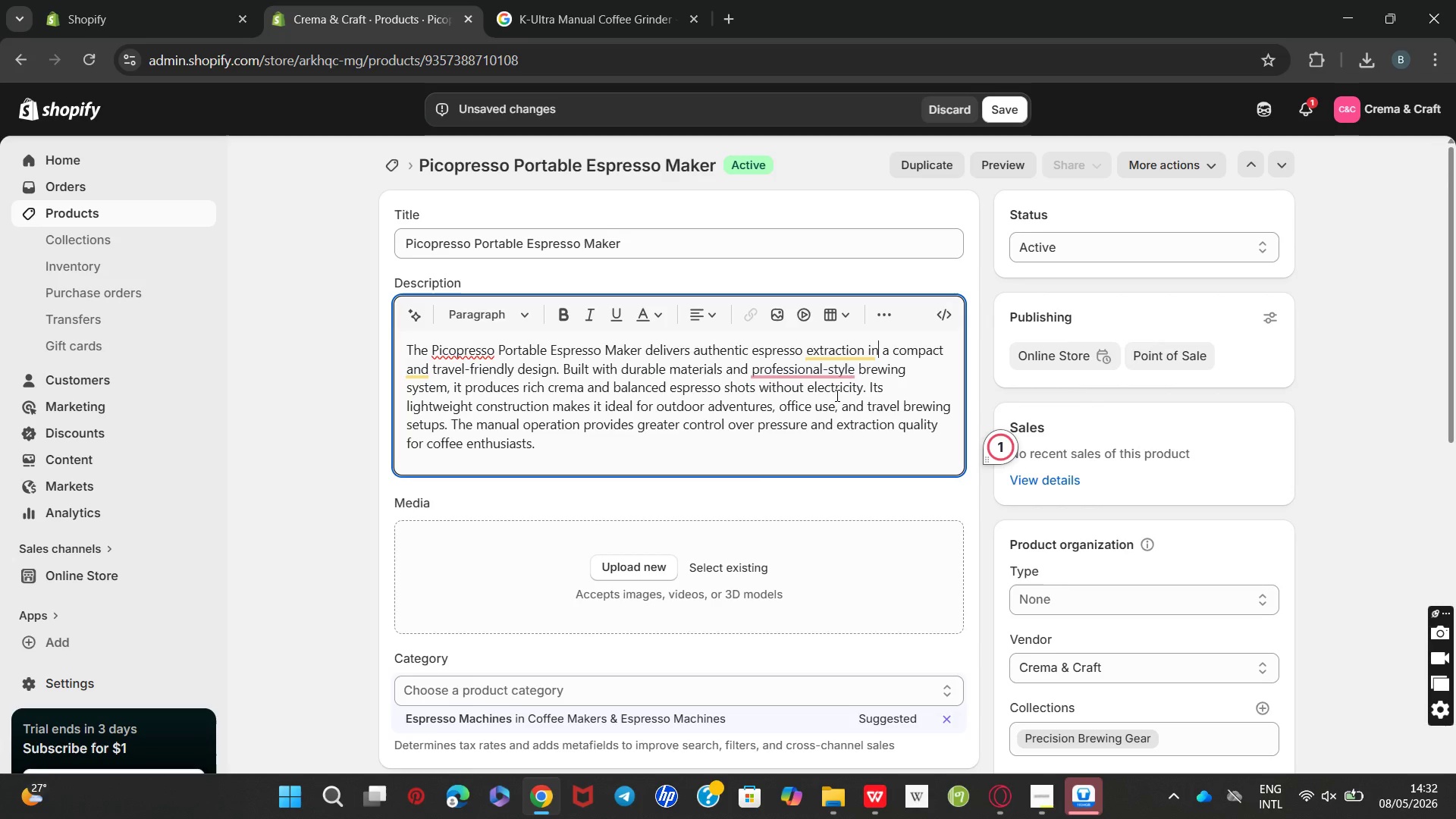 
key(Unknown)
 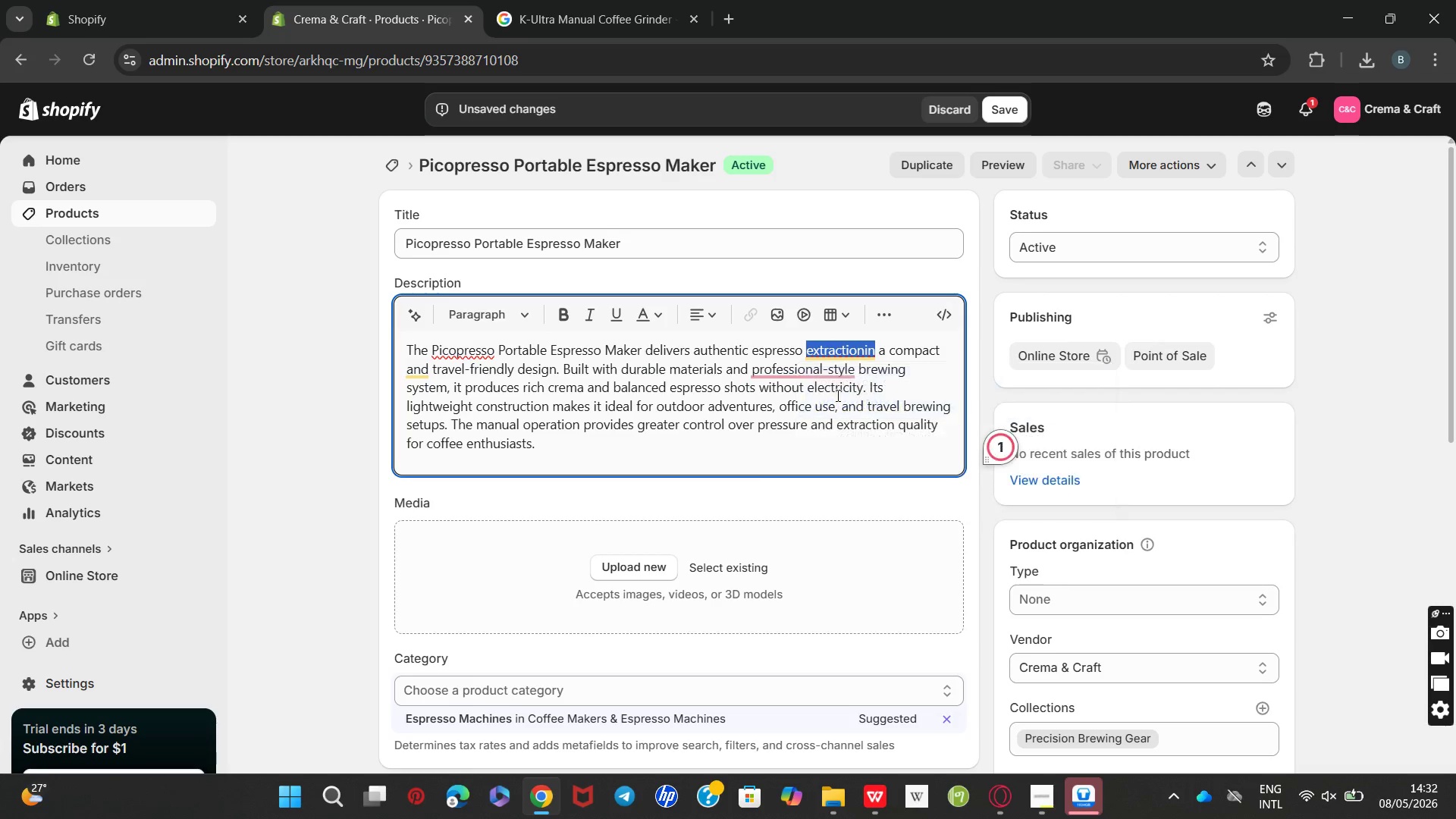 
key(Unknown)
 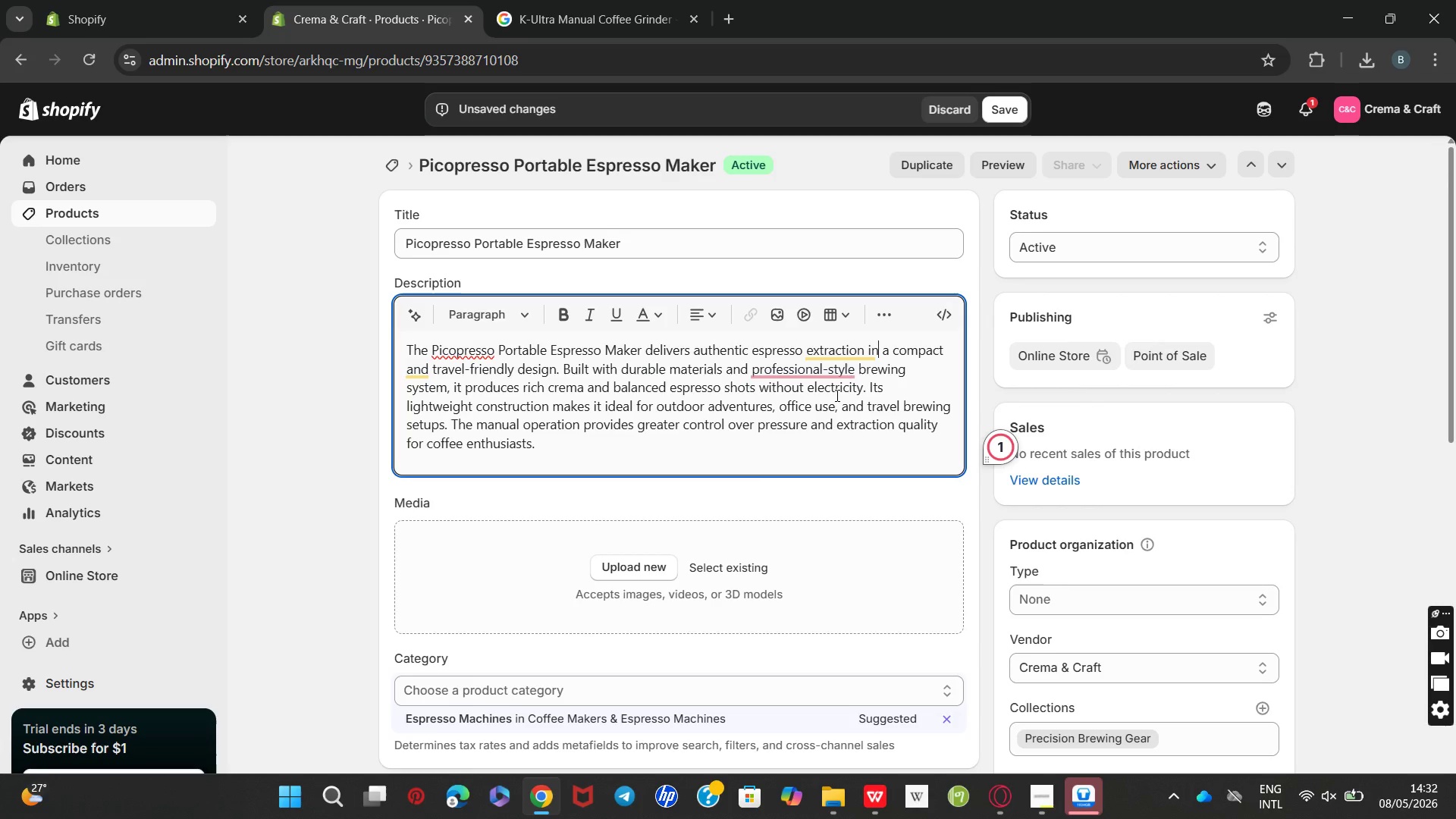 
key(Unknown)
 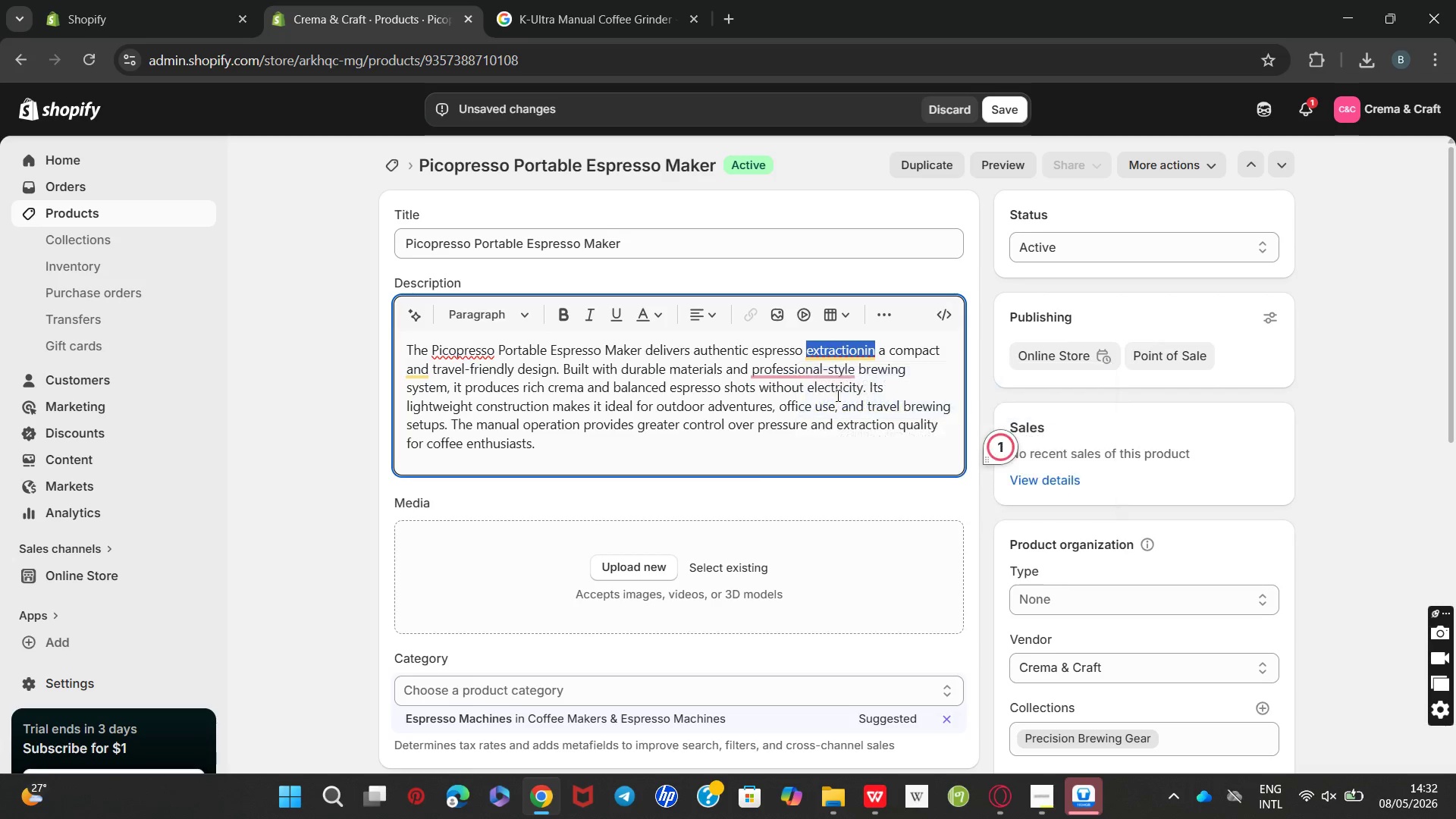 
key(Unknown)
 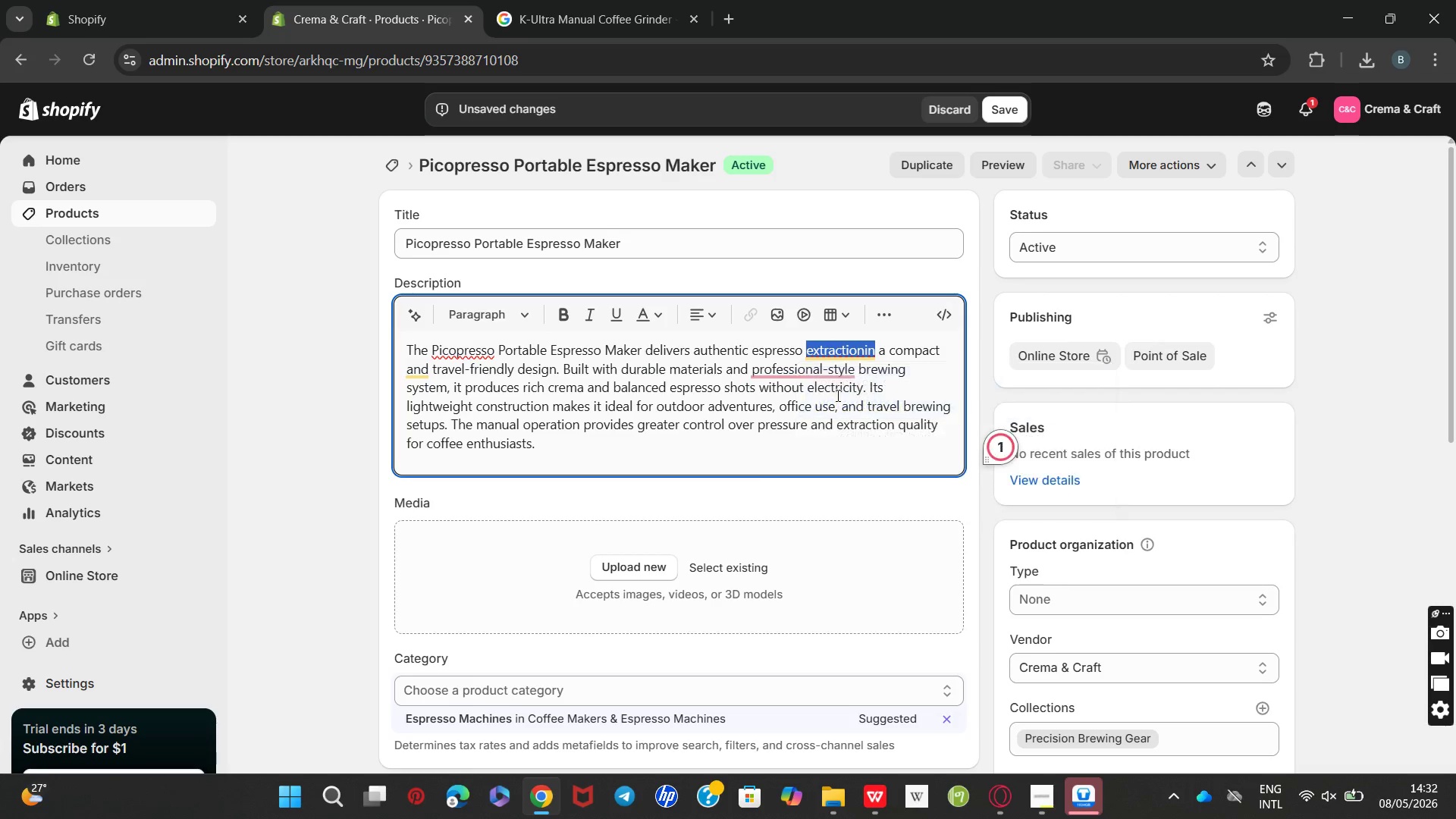 
key(Unknown)
 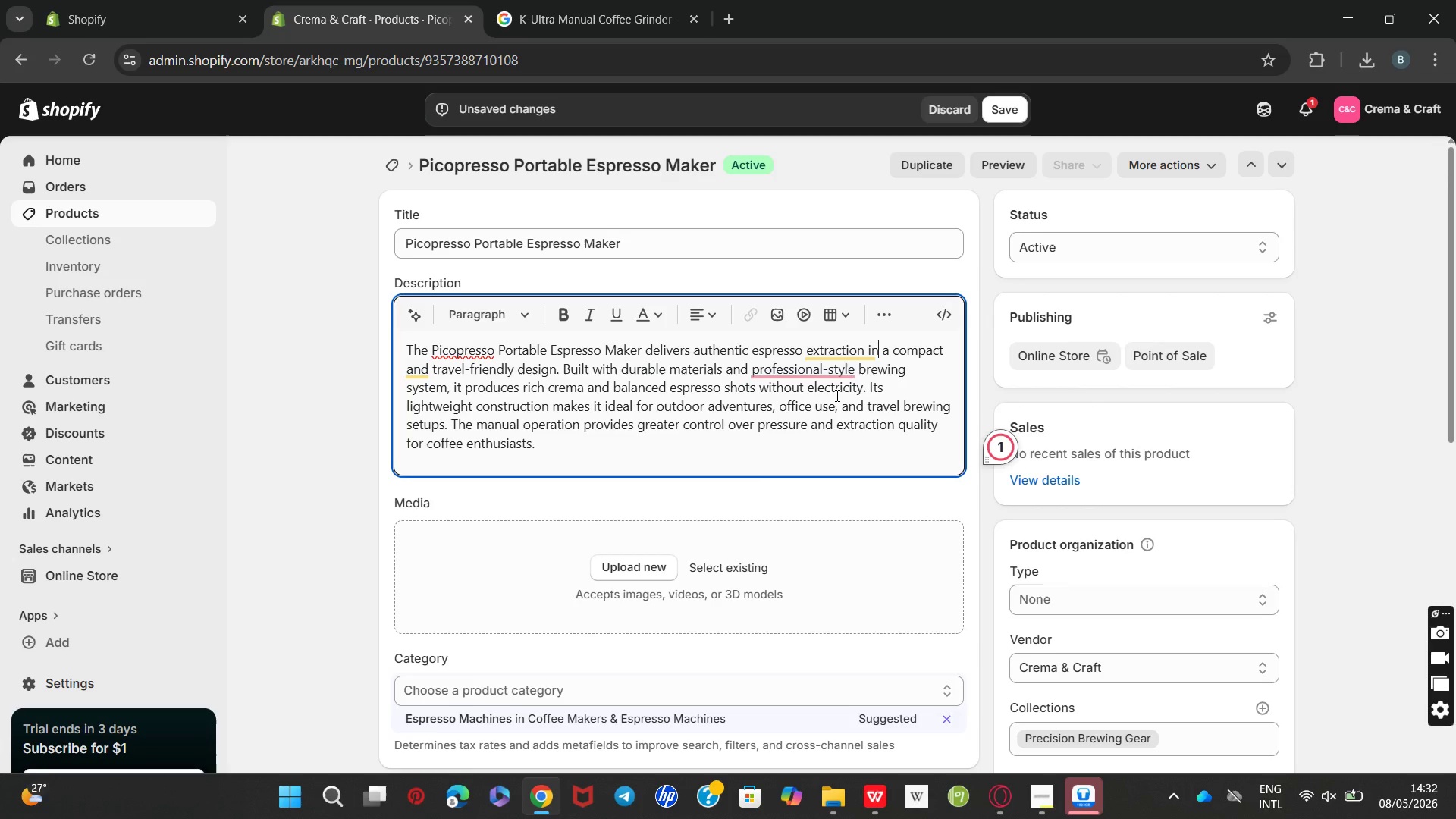 
key(Unknown)
 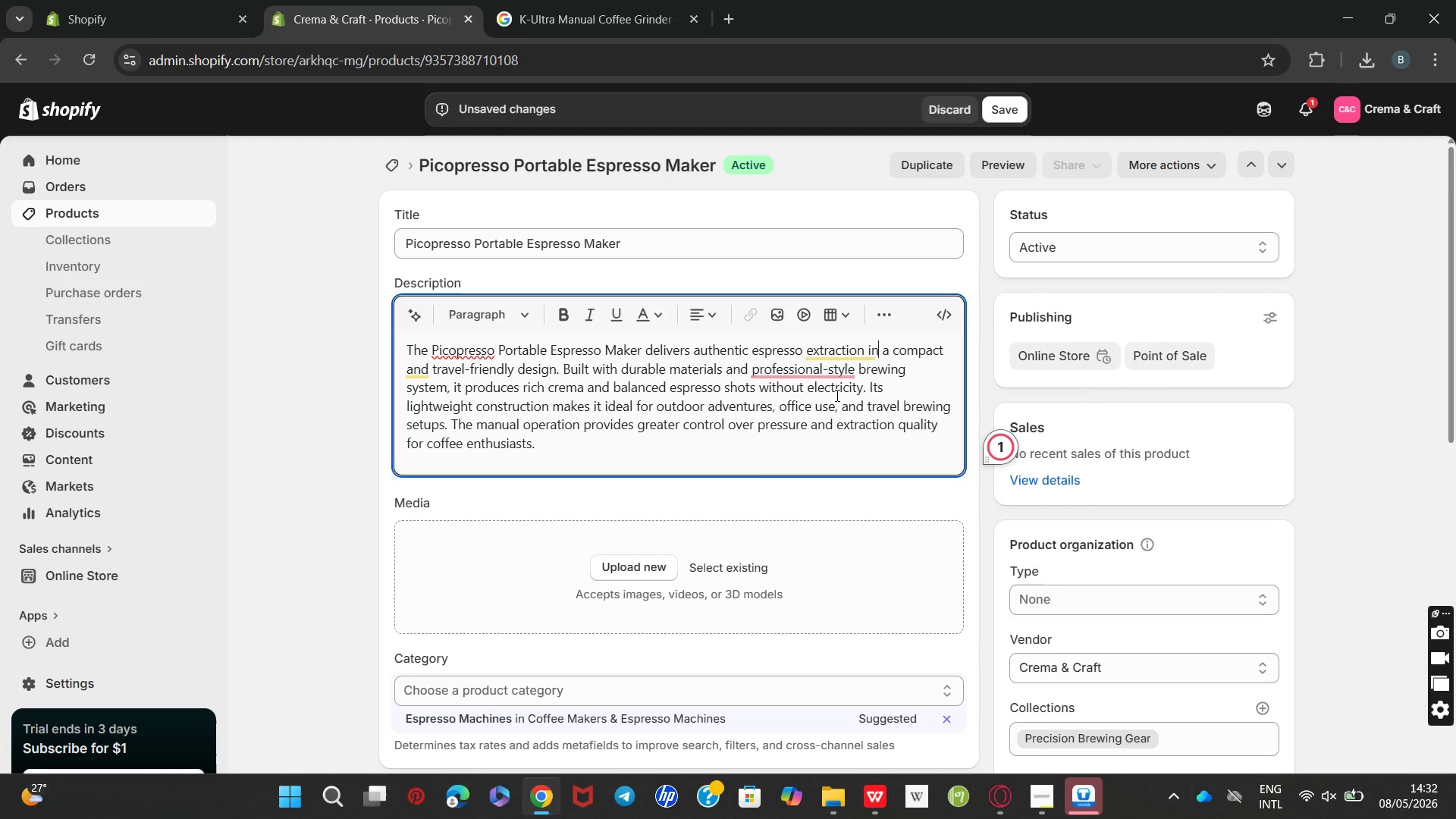 
key(Unknown)
 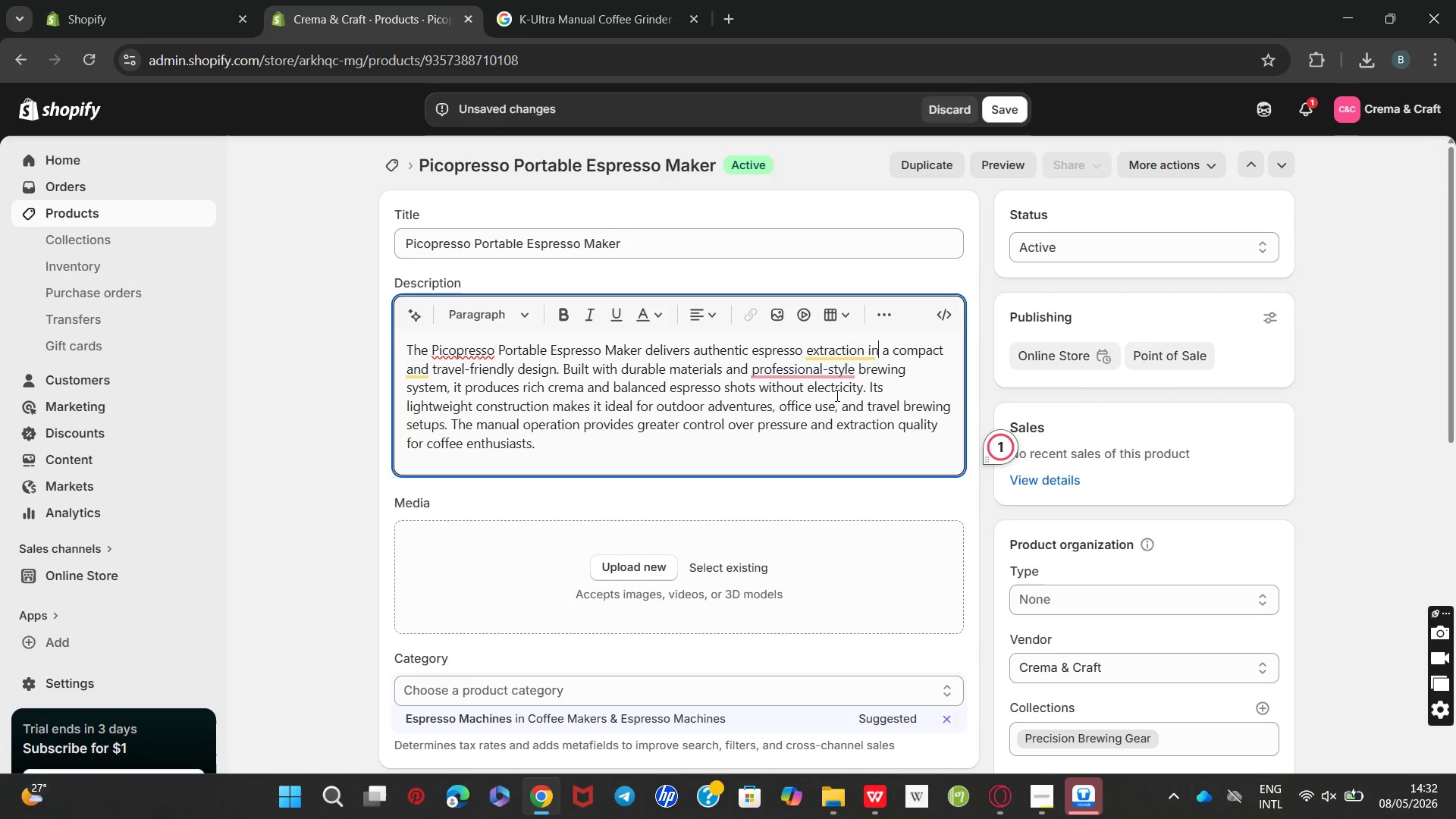 
key(Unknown)
 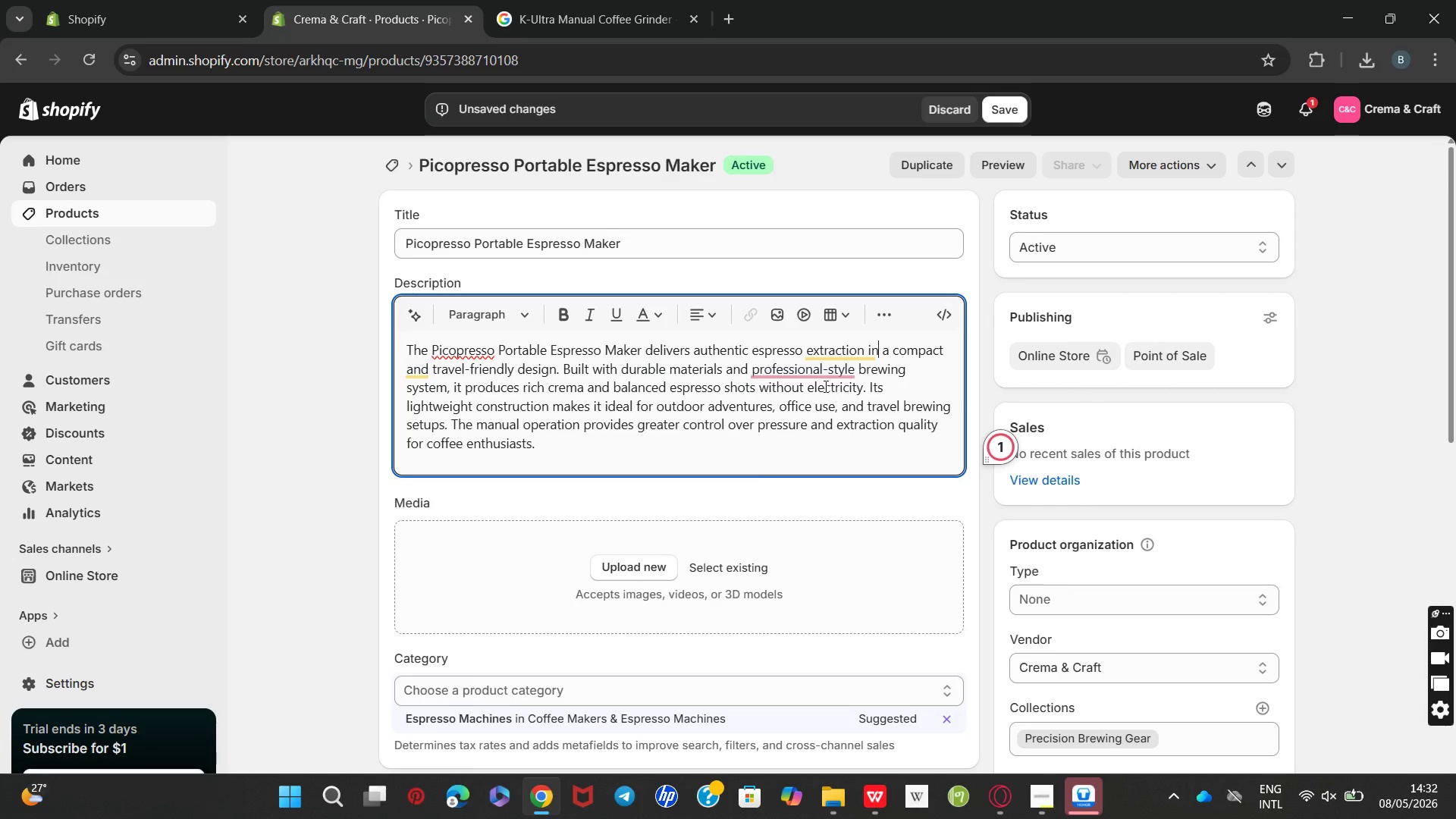 
key(Unknown)
 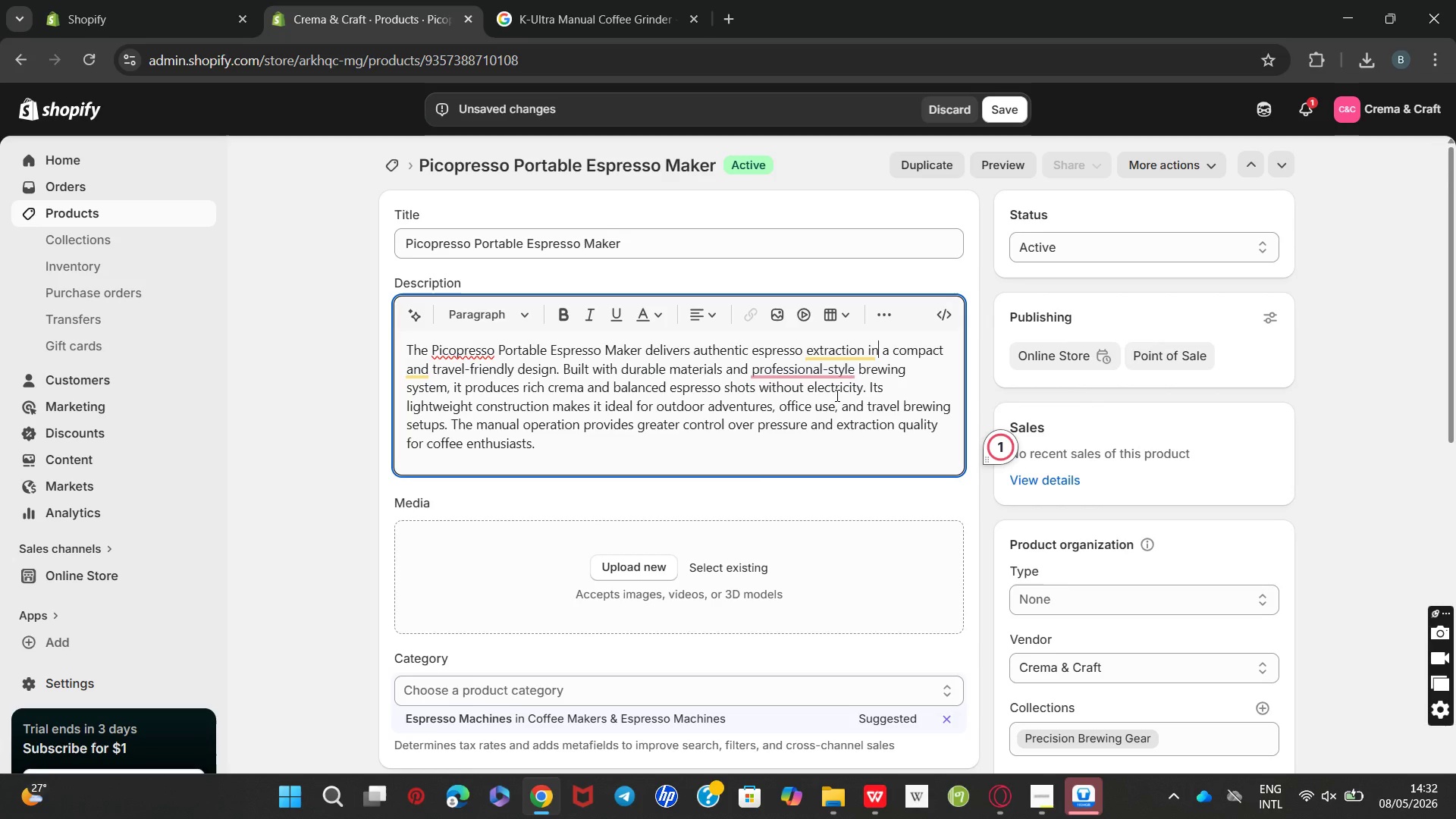 
mouse_move([805, 372])
 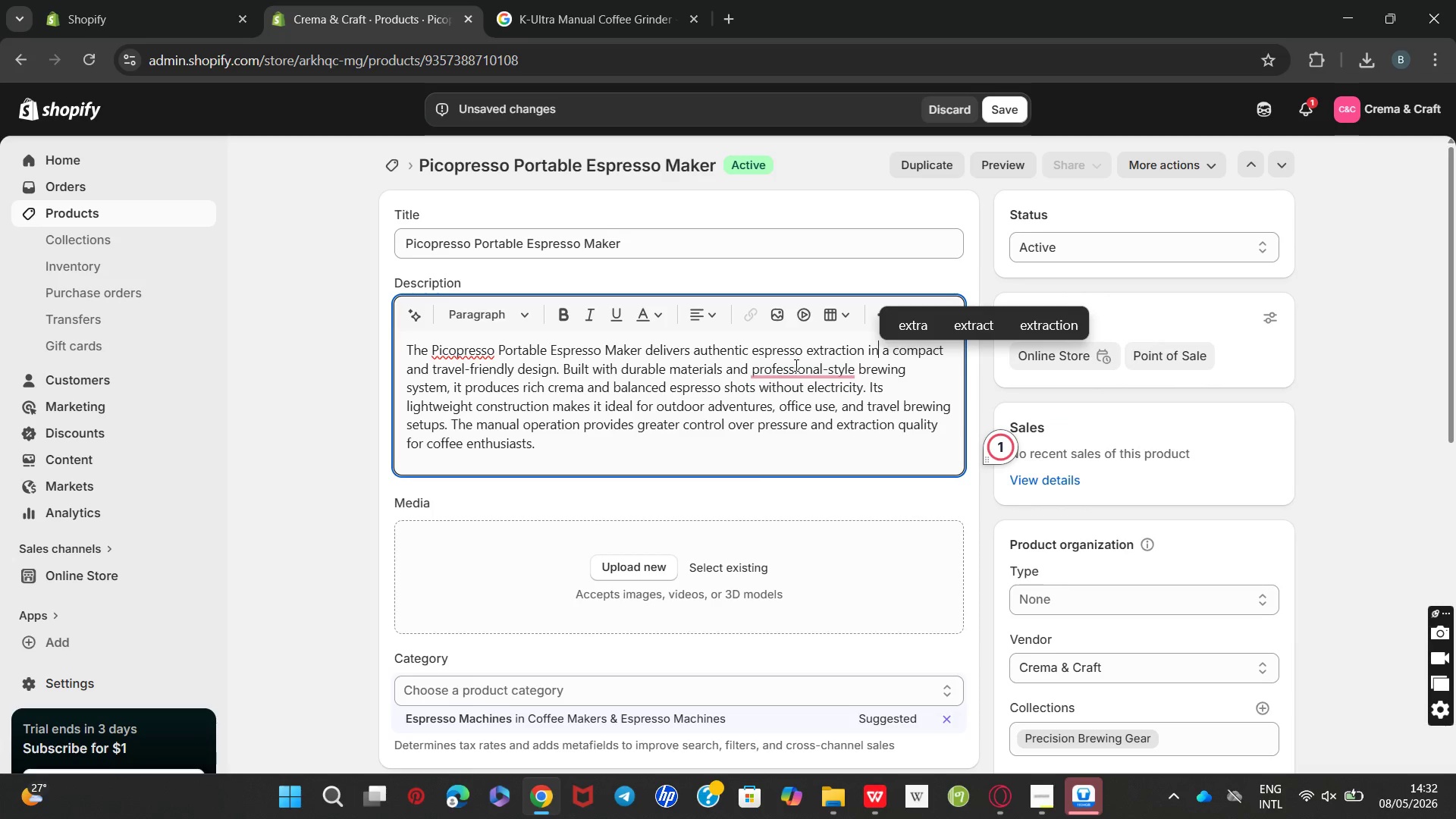 
left_click([795, 365])
 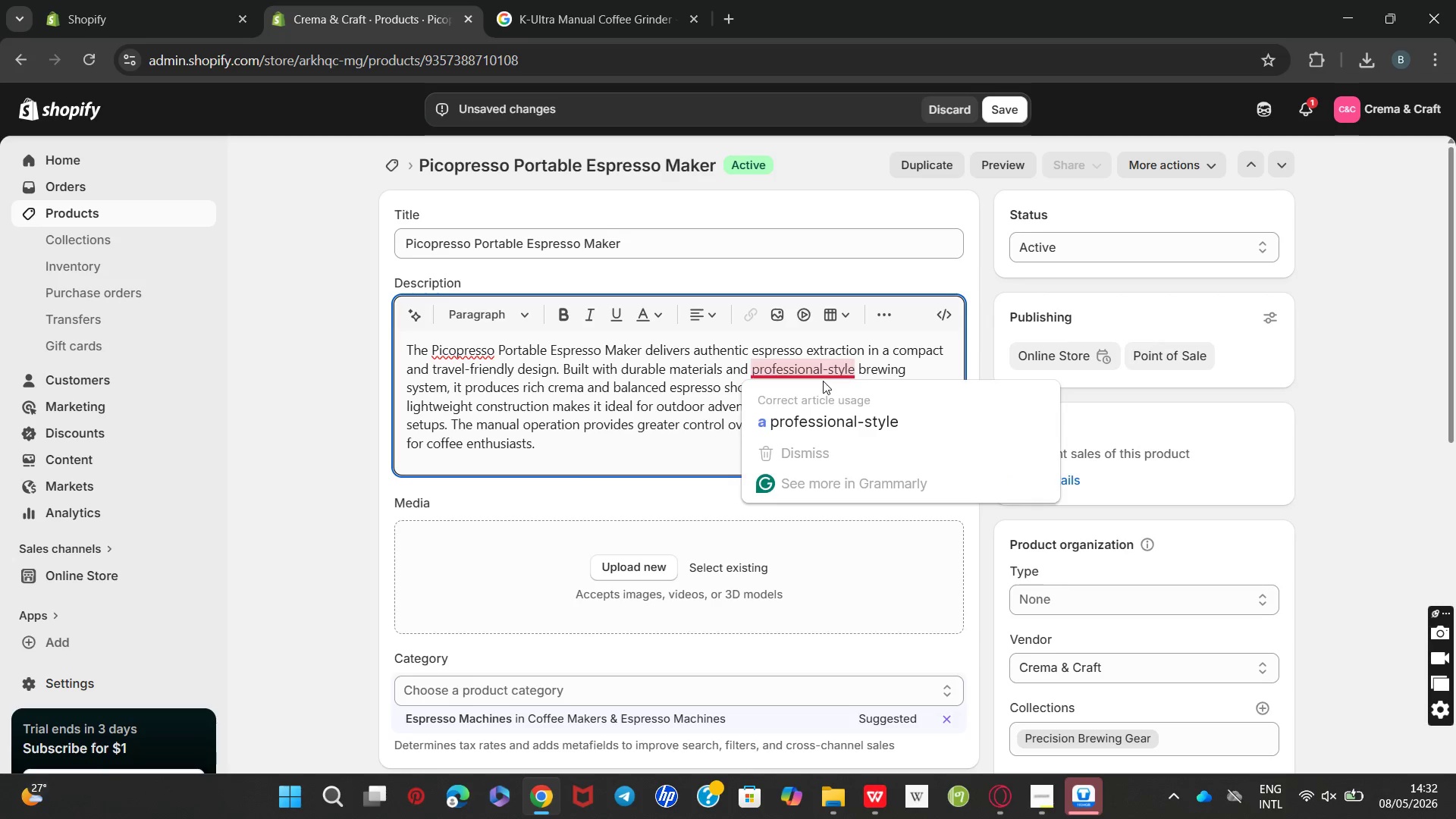 
left_click([817, 394])
 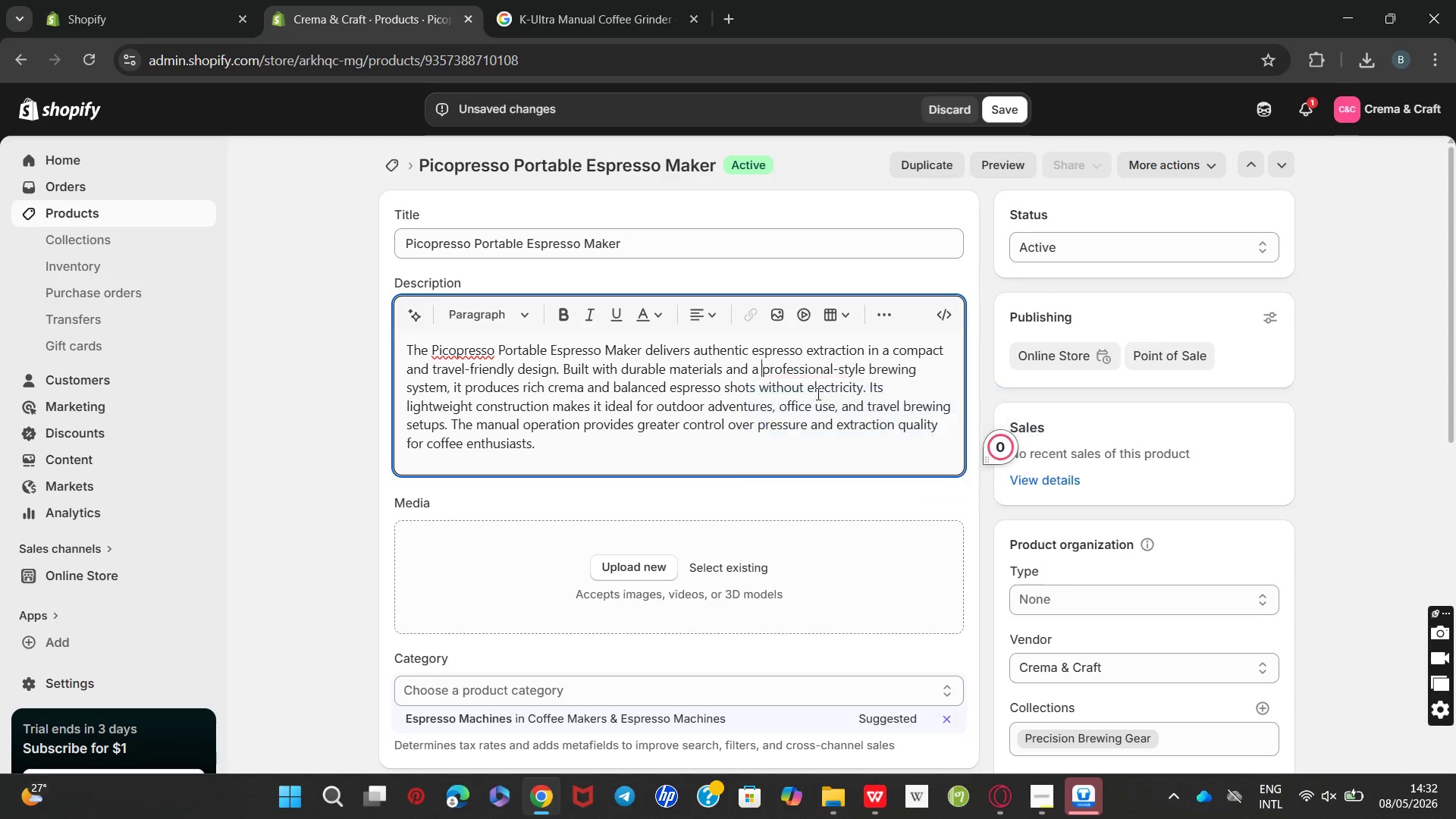 
key(Unknown)
 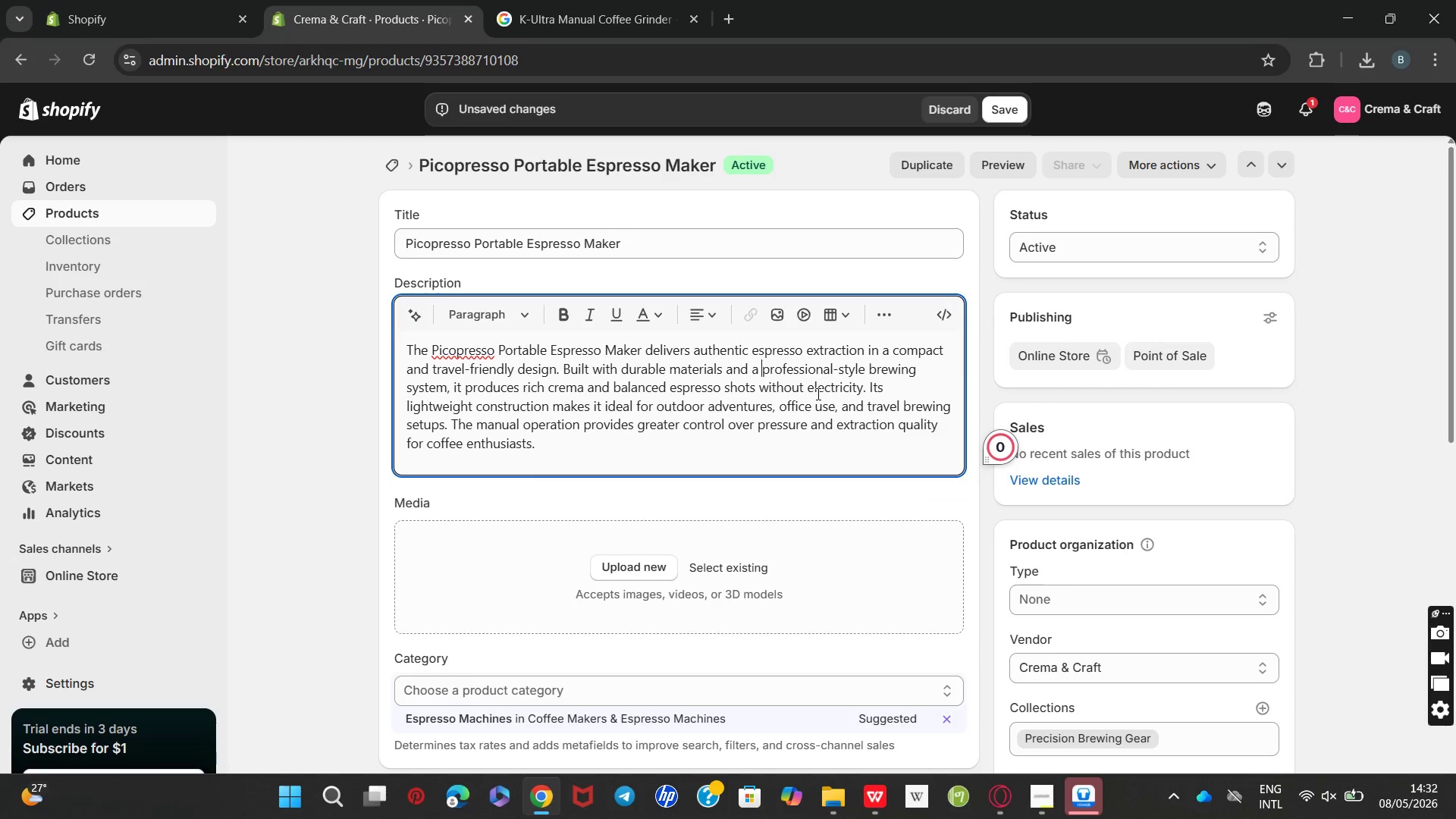 
key(Unknown)
 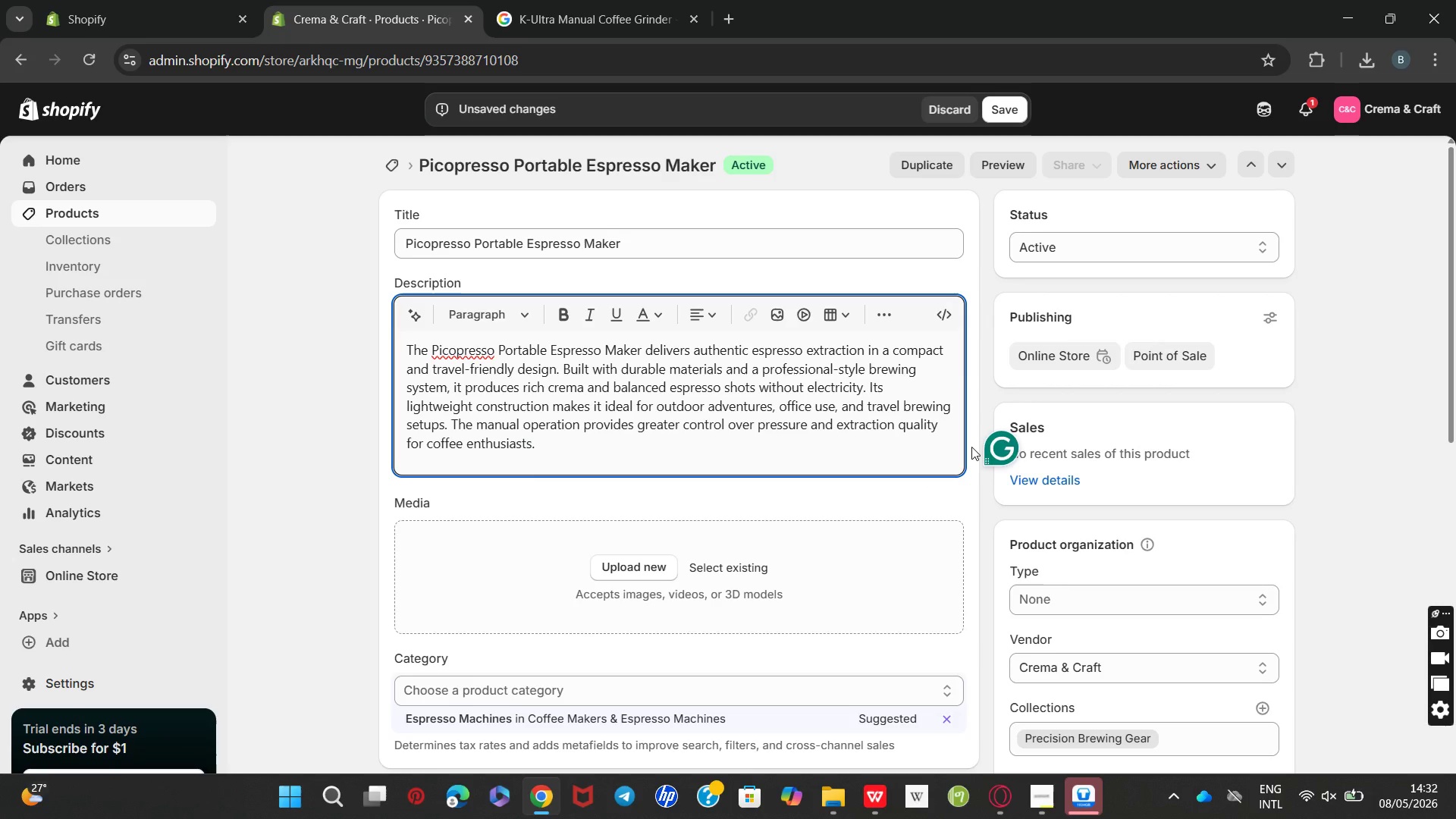 
wait(12.06)
 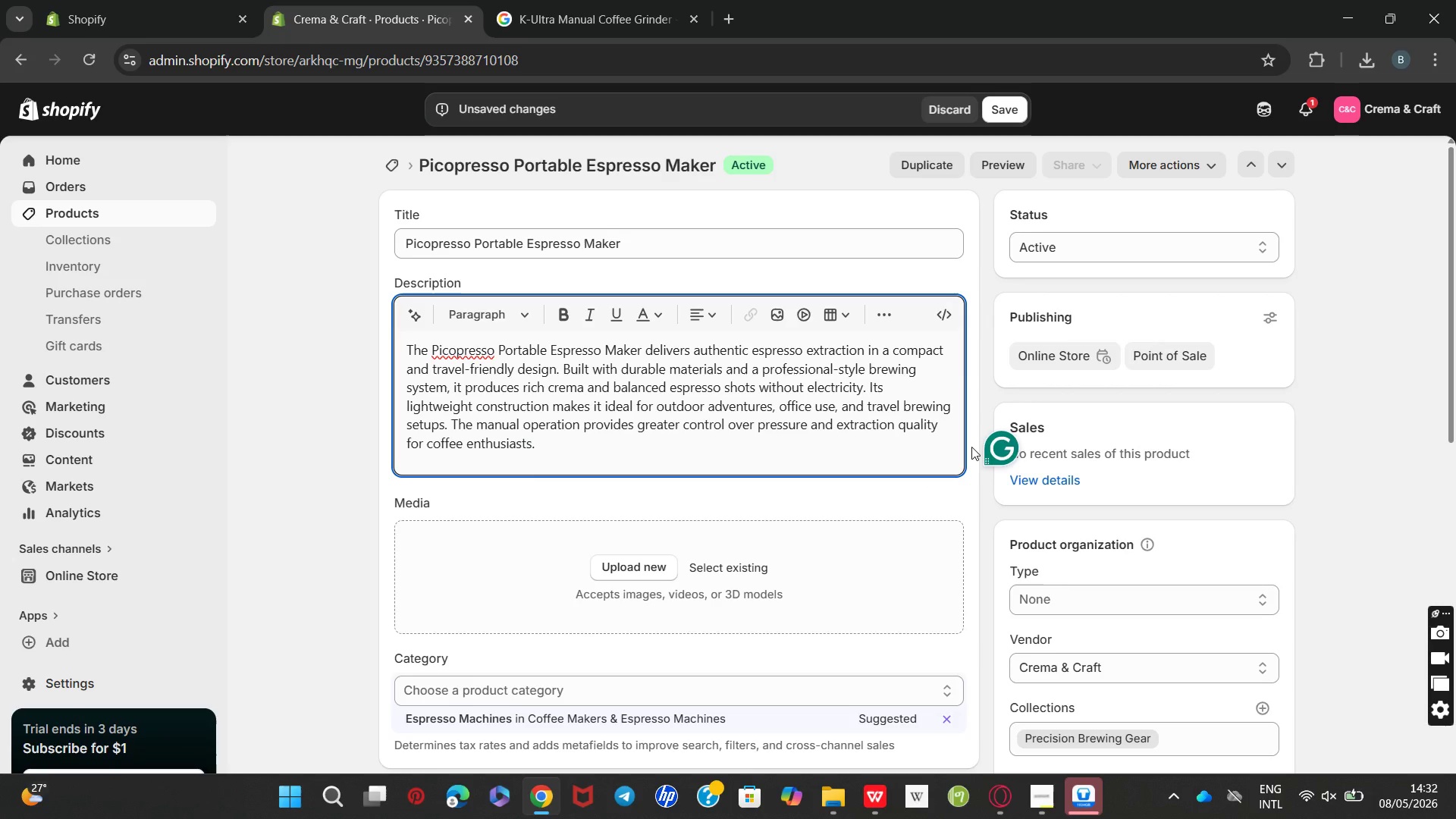 
left_click([939, 526])
 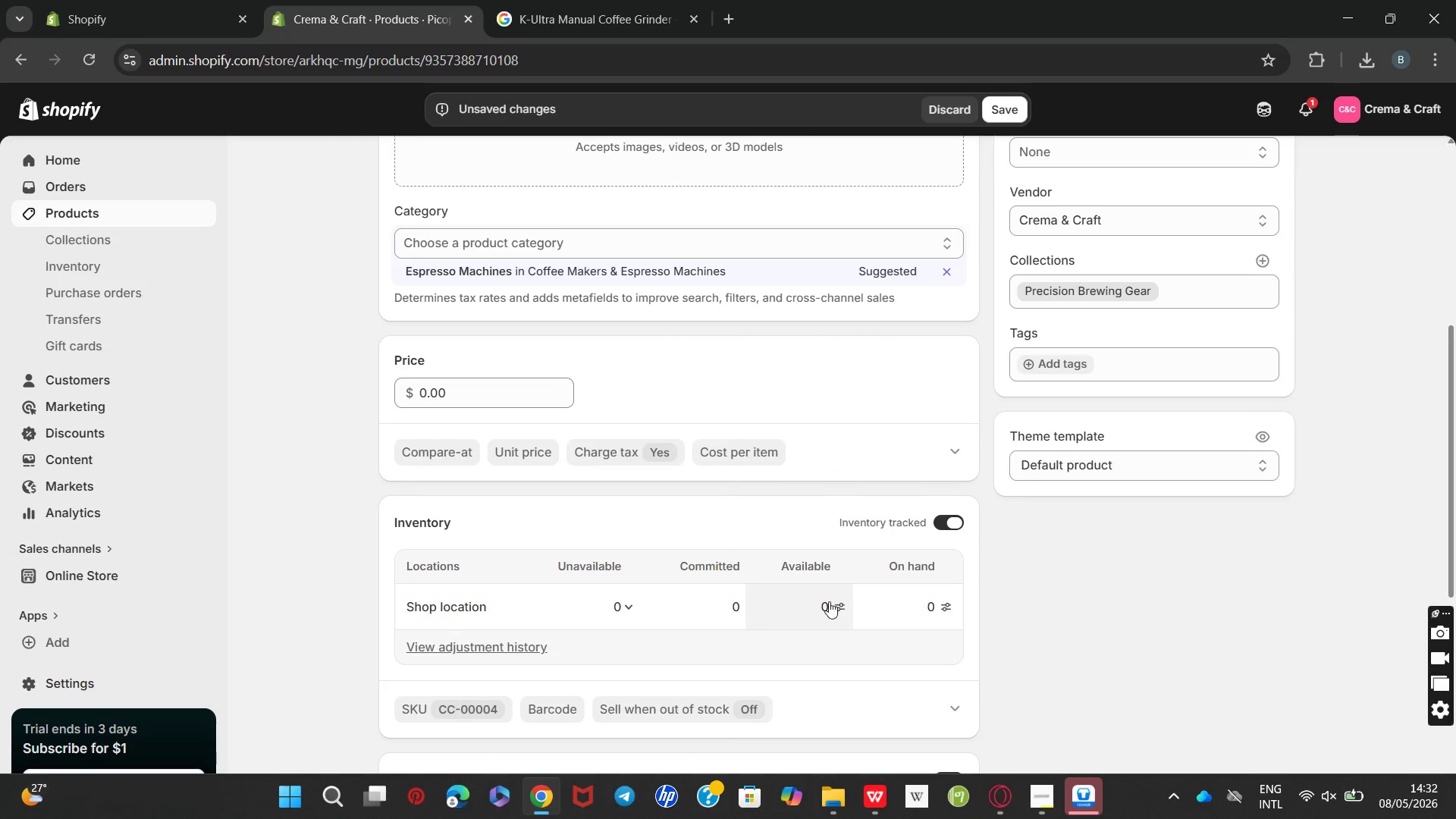 
left_click([827, 604])
 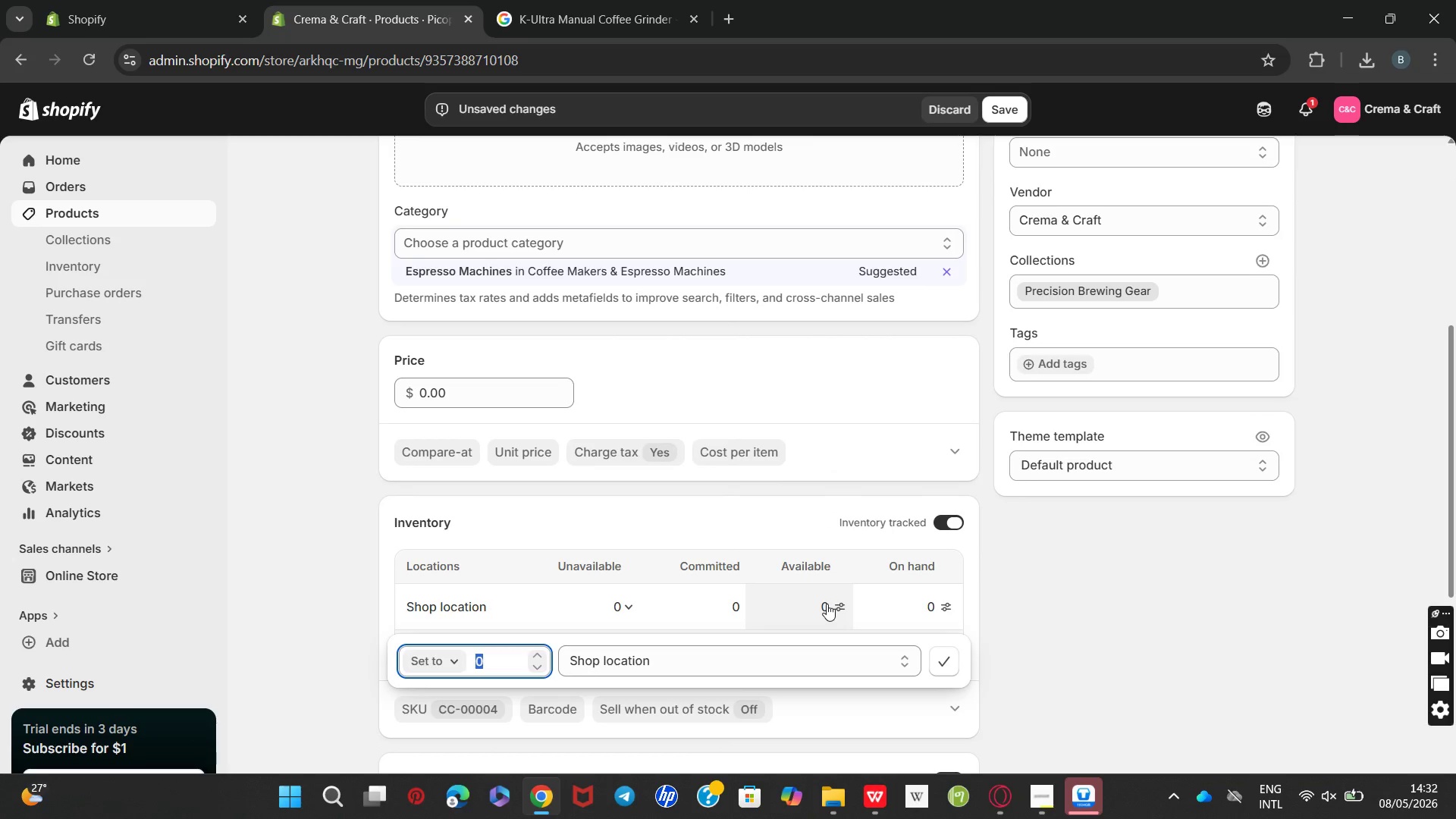 
type(15)
 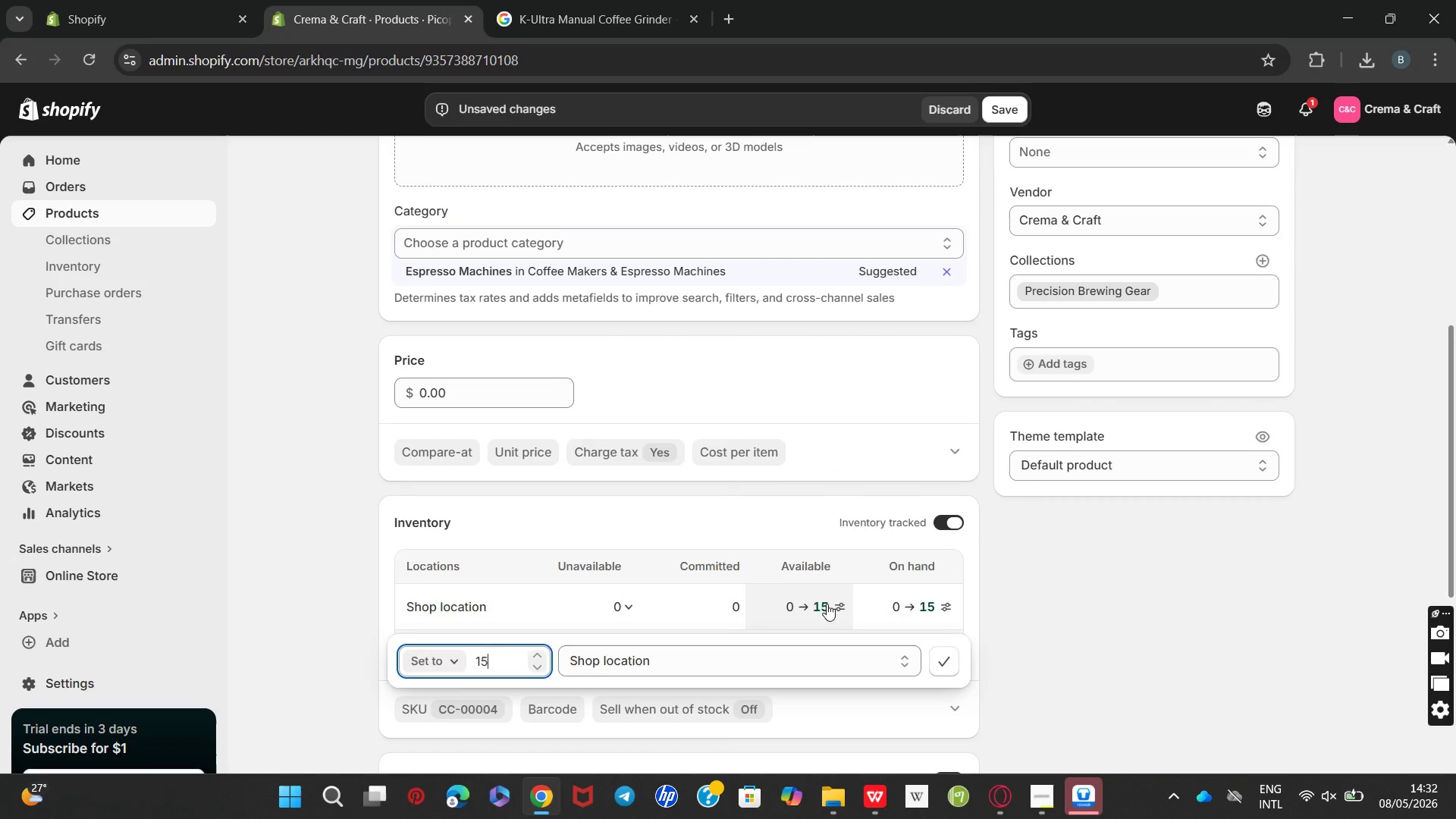 
key(Enter)
 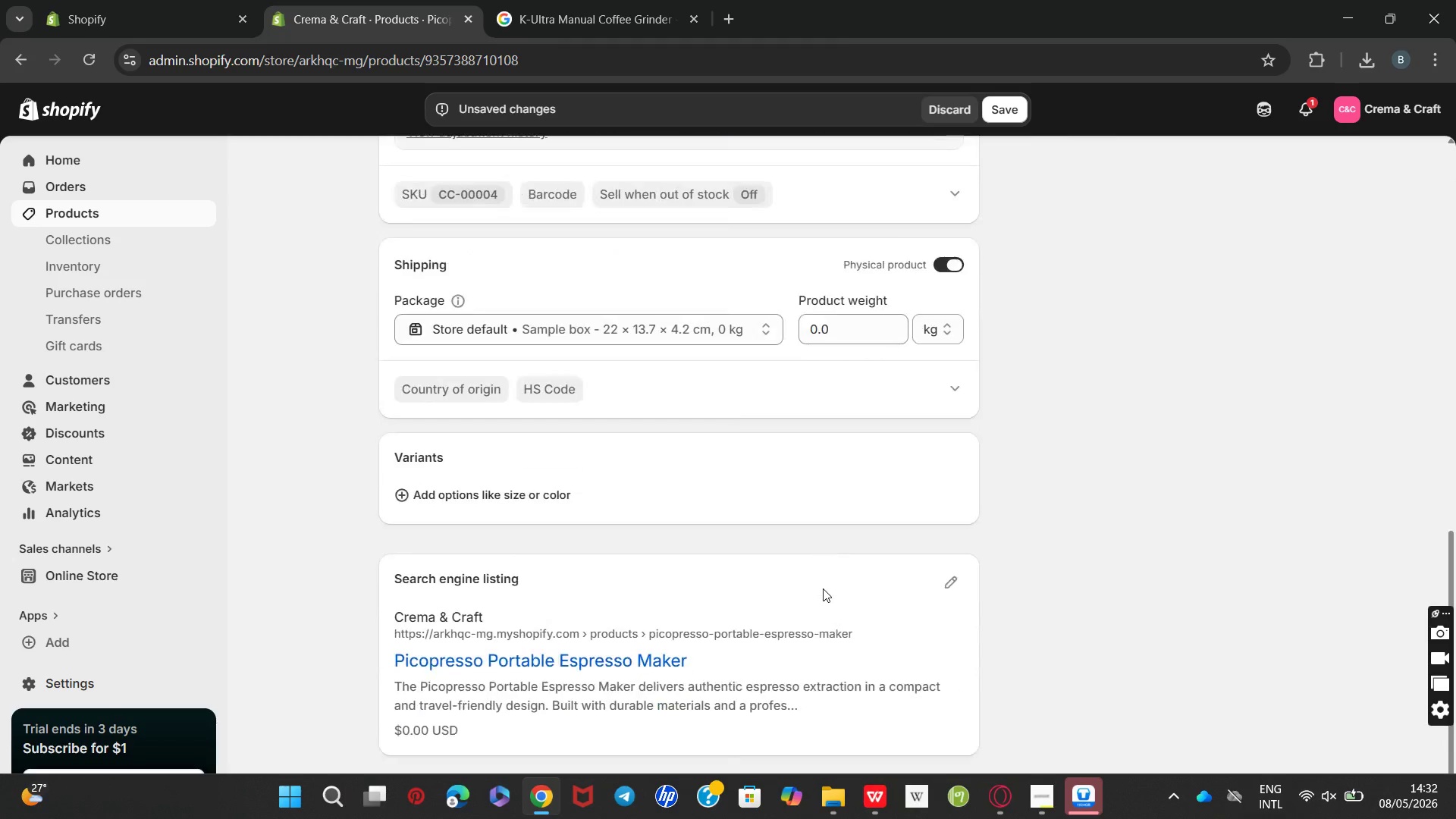 
left_click([948, 582])
 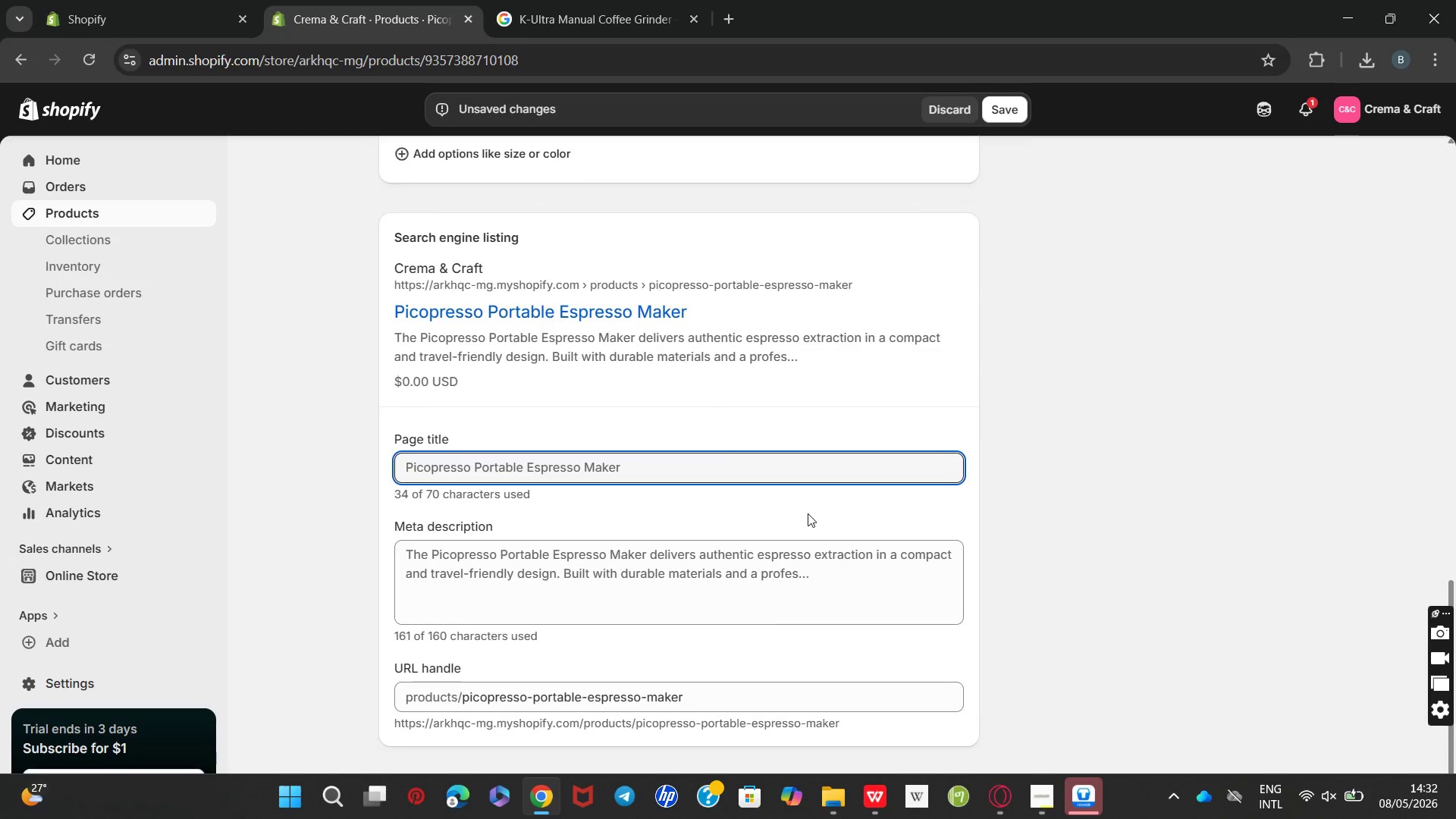 
left_click([755, 468])
 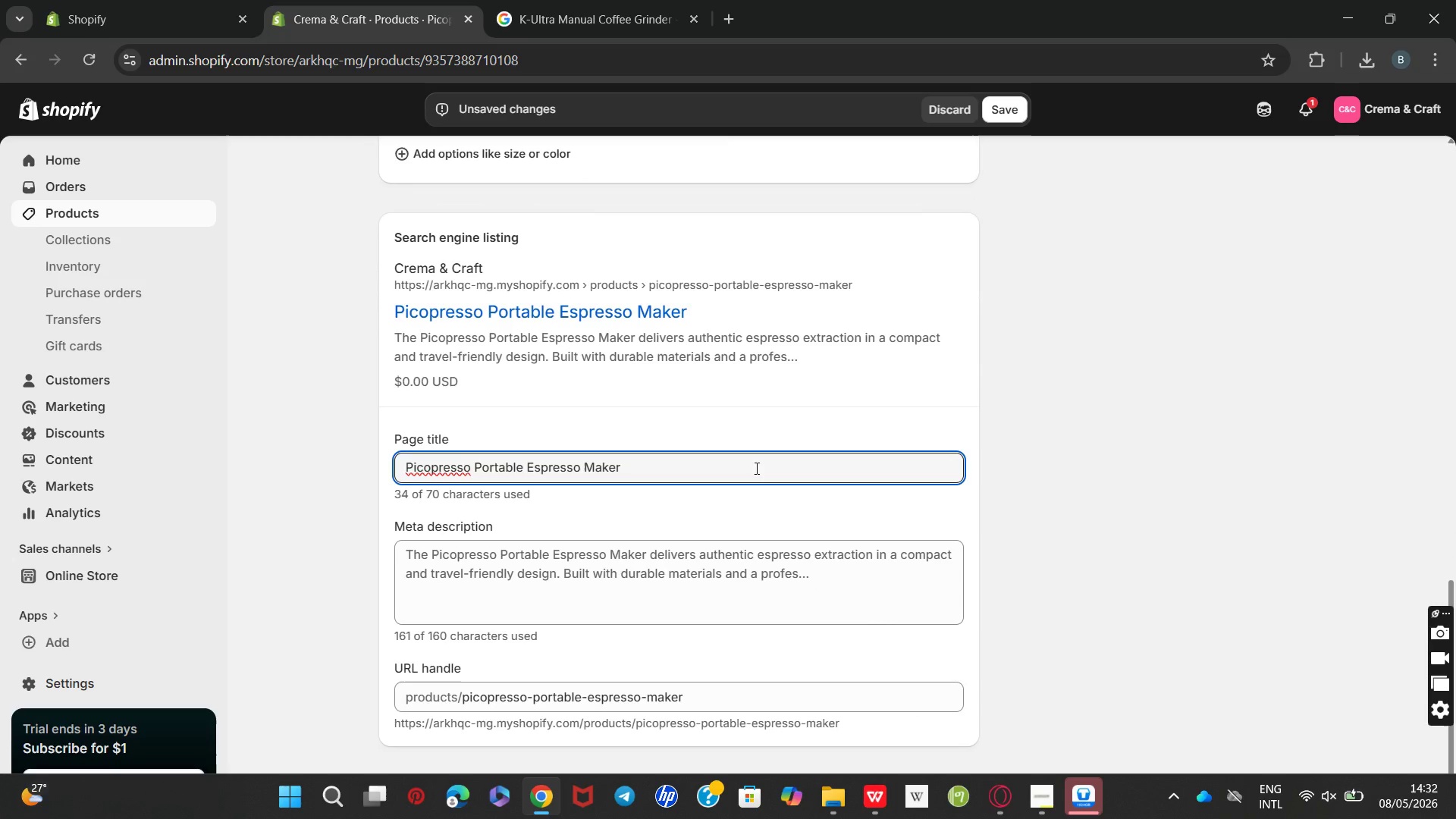 
key(Space)
 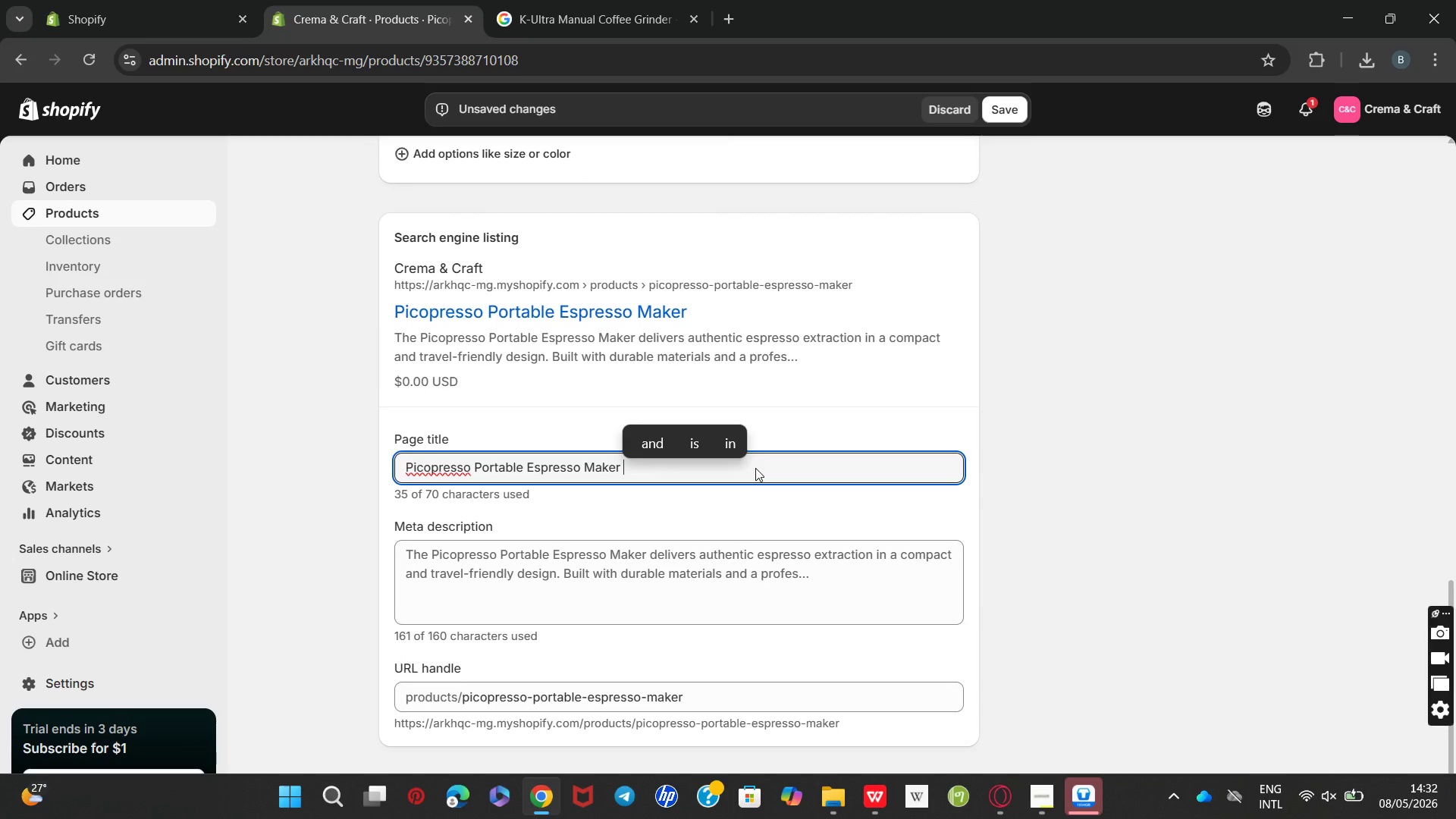 
type([Break] Compact Manual Espresso )
 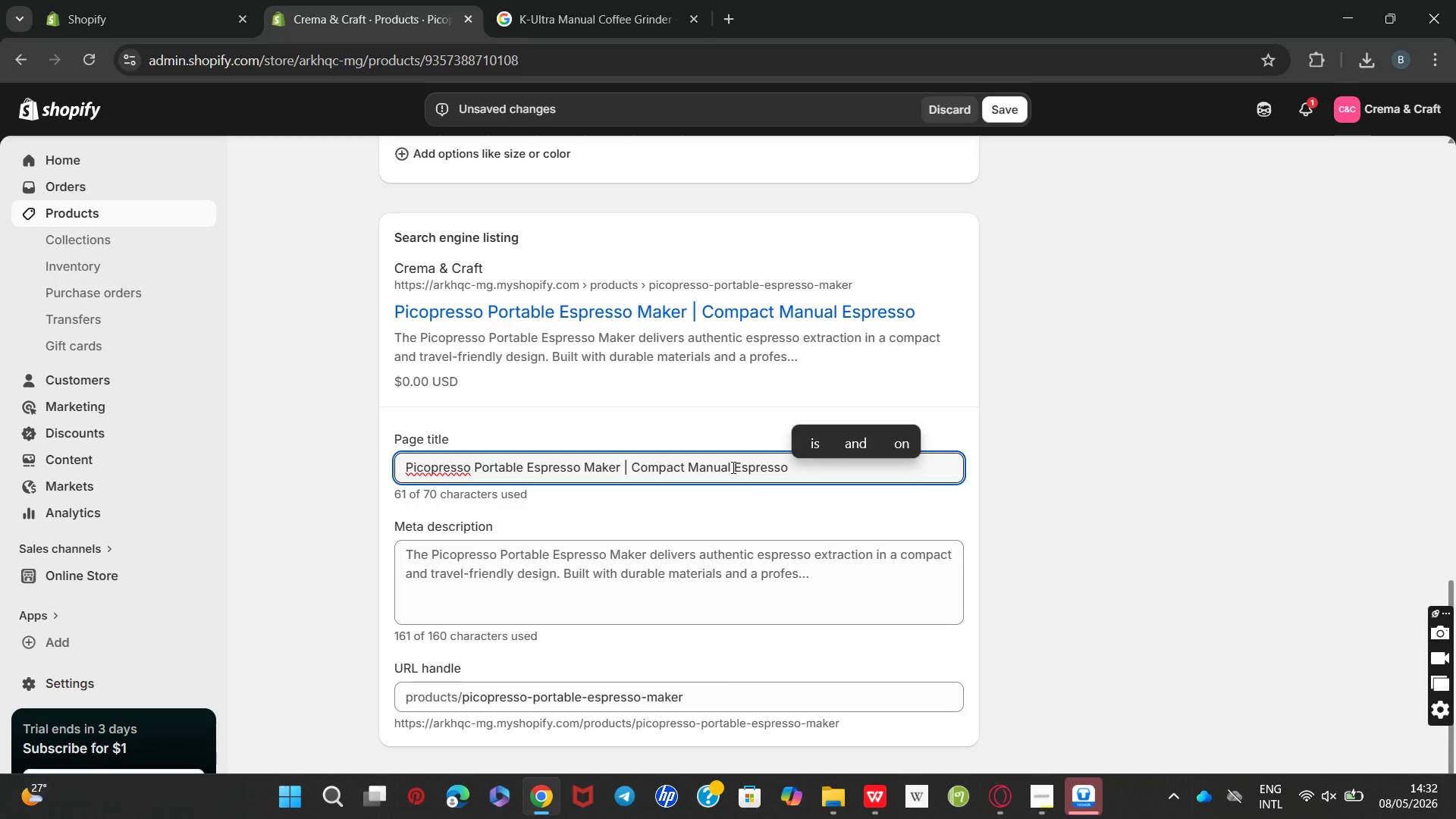 
wait(5.88)
 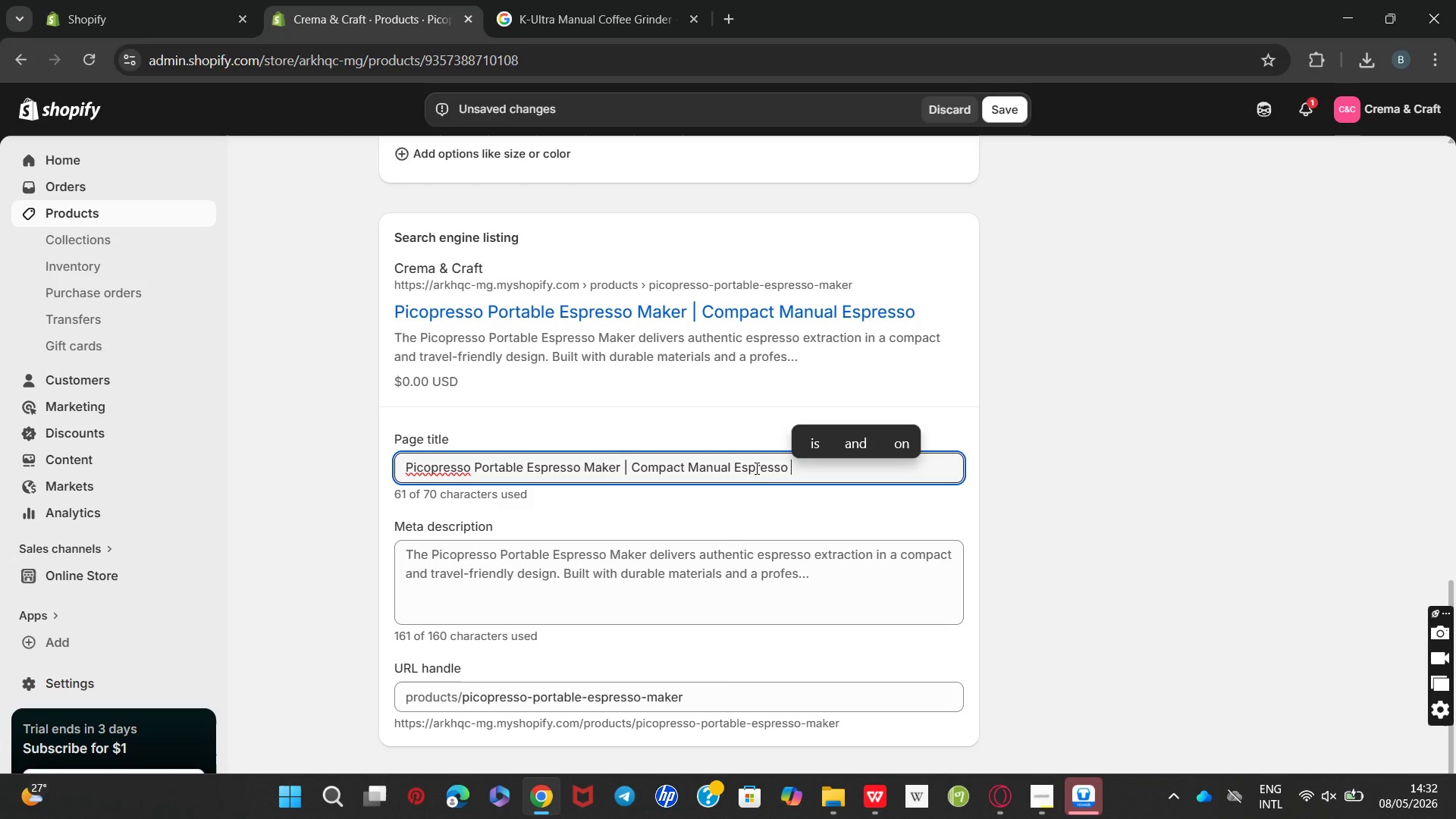 
double_click([704, 463])
 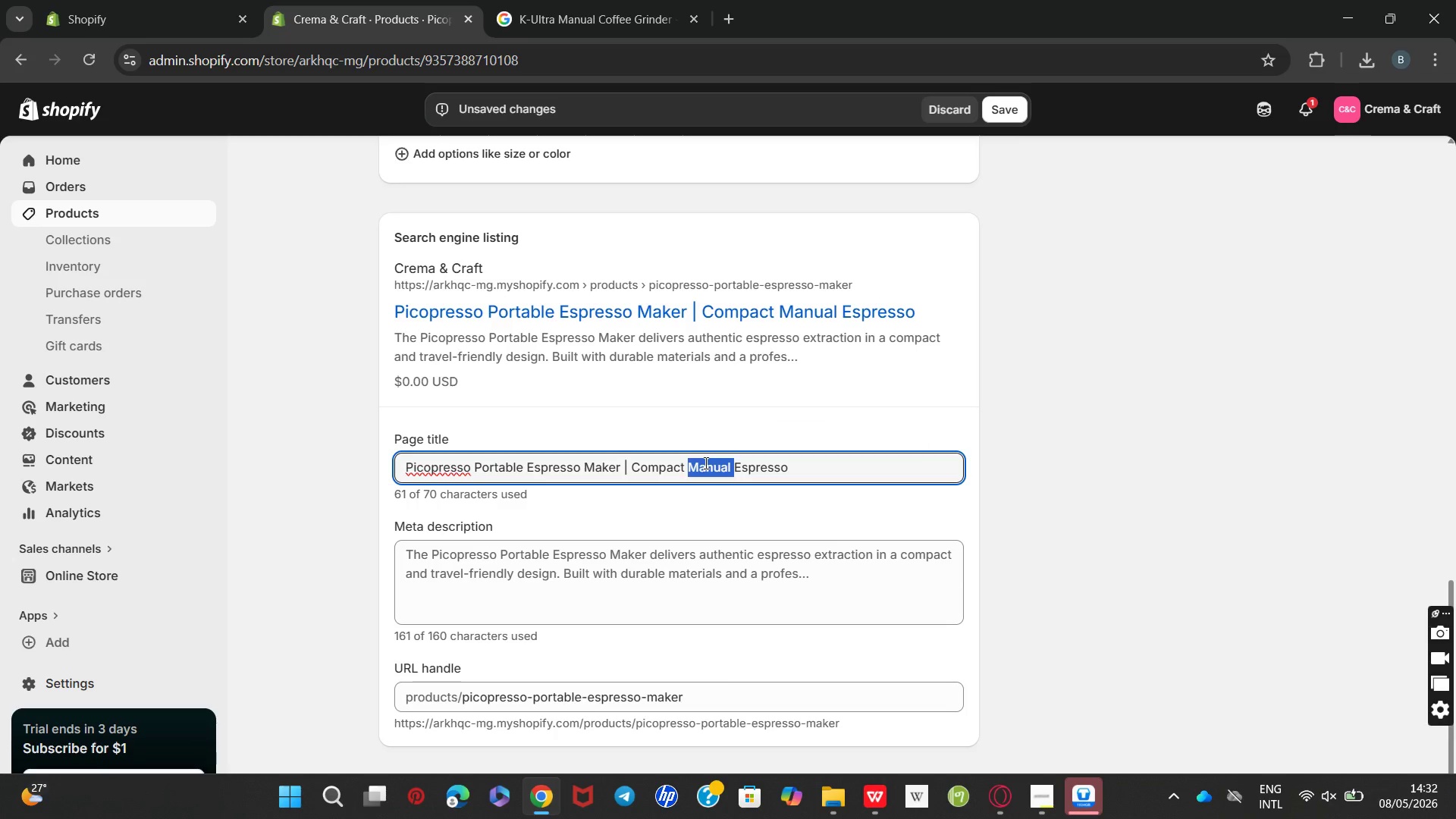 
key(Backspace)
 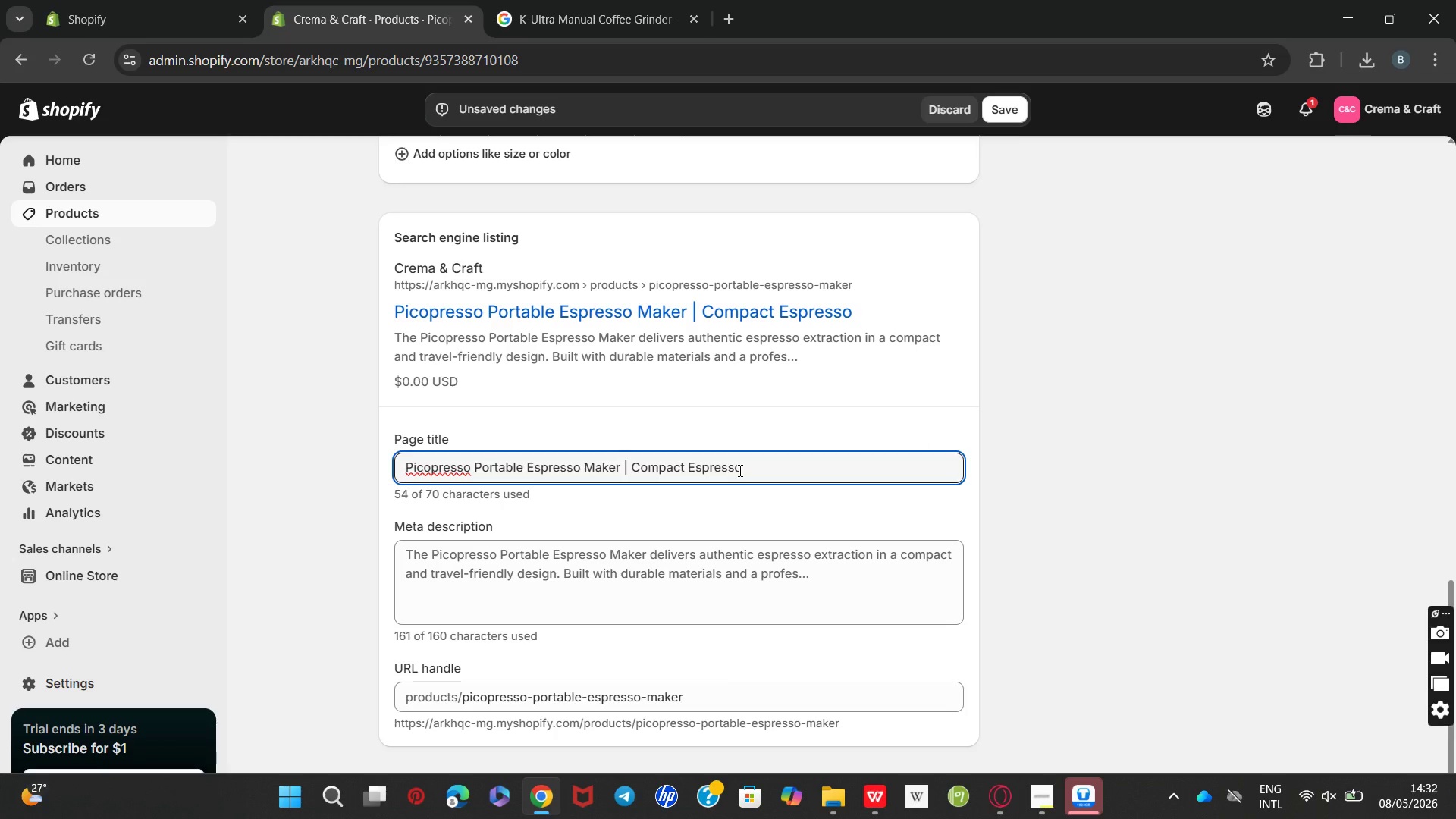 
left_click([739, 470])
 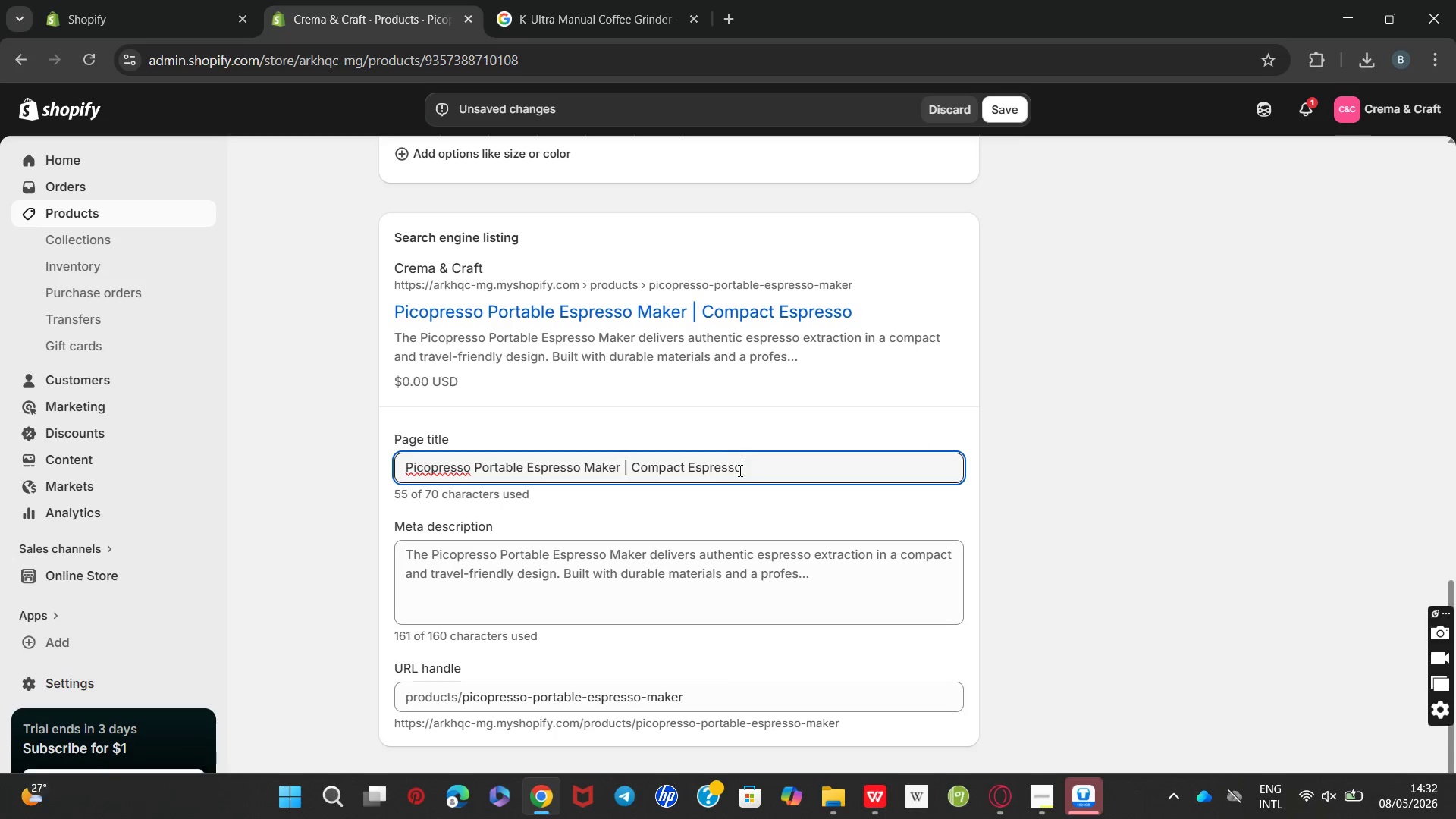 
type( Machine)
 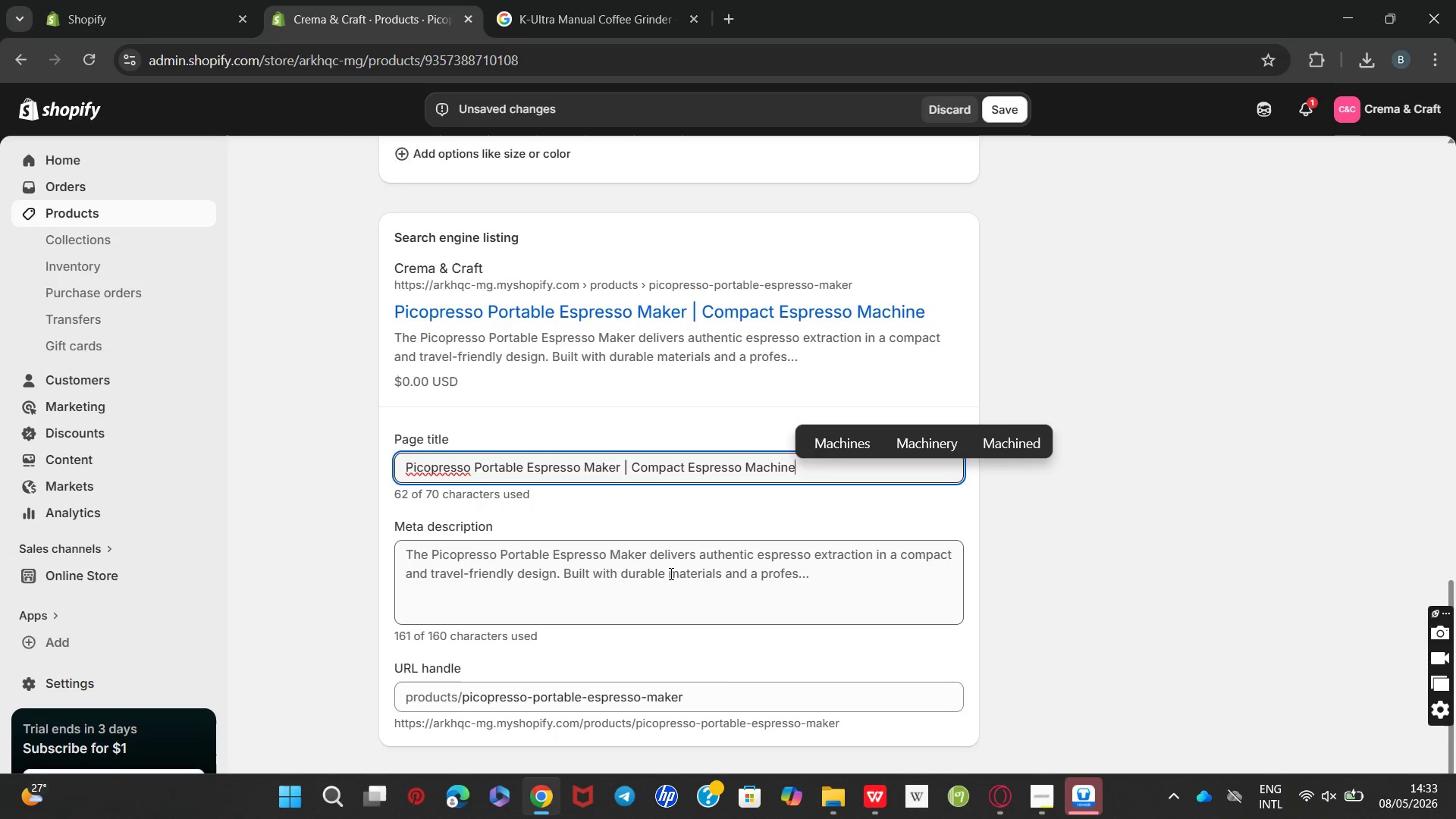 
double_click([670, 573])
 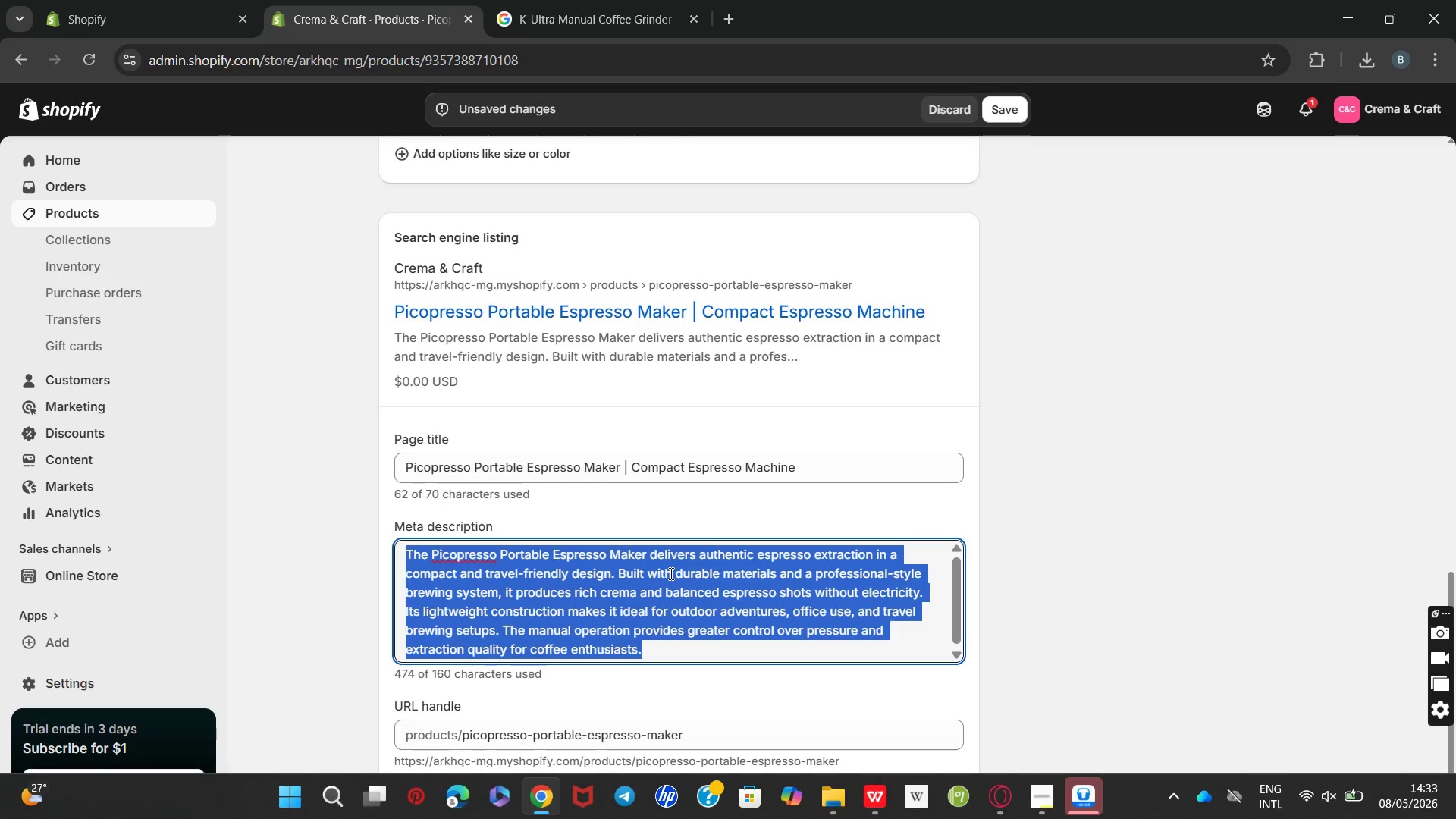 
triple_click([670, 573])
 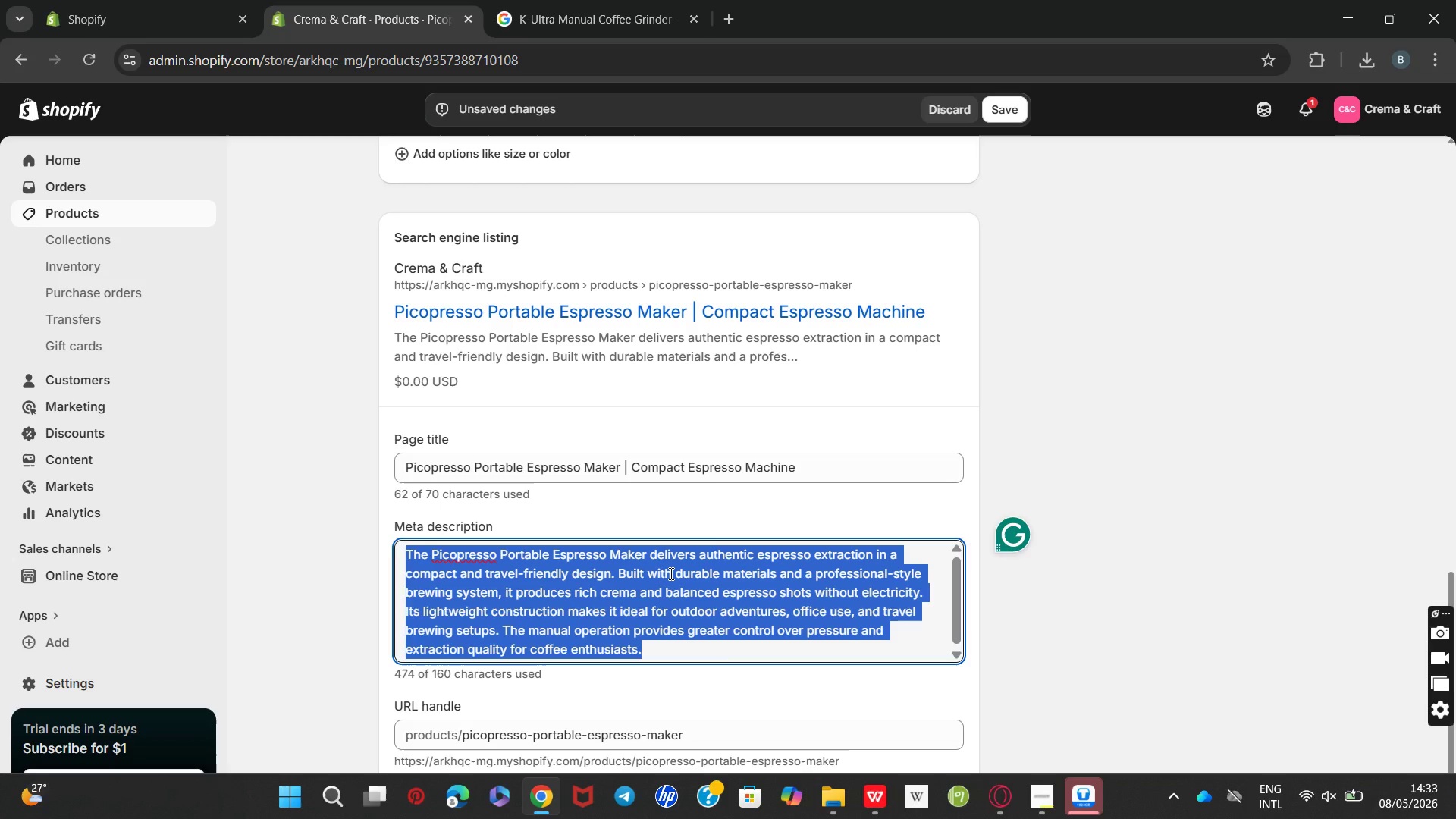 
wait(13.23)
 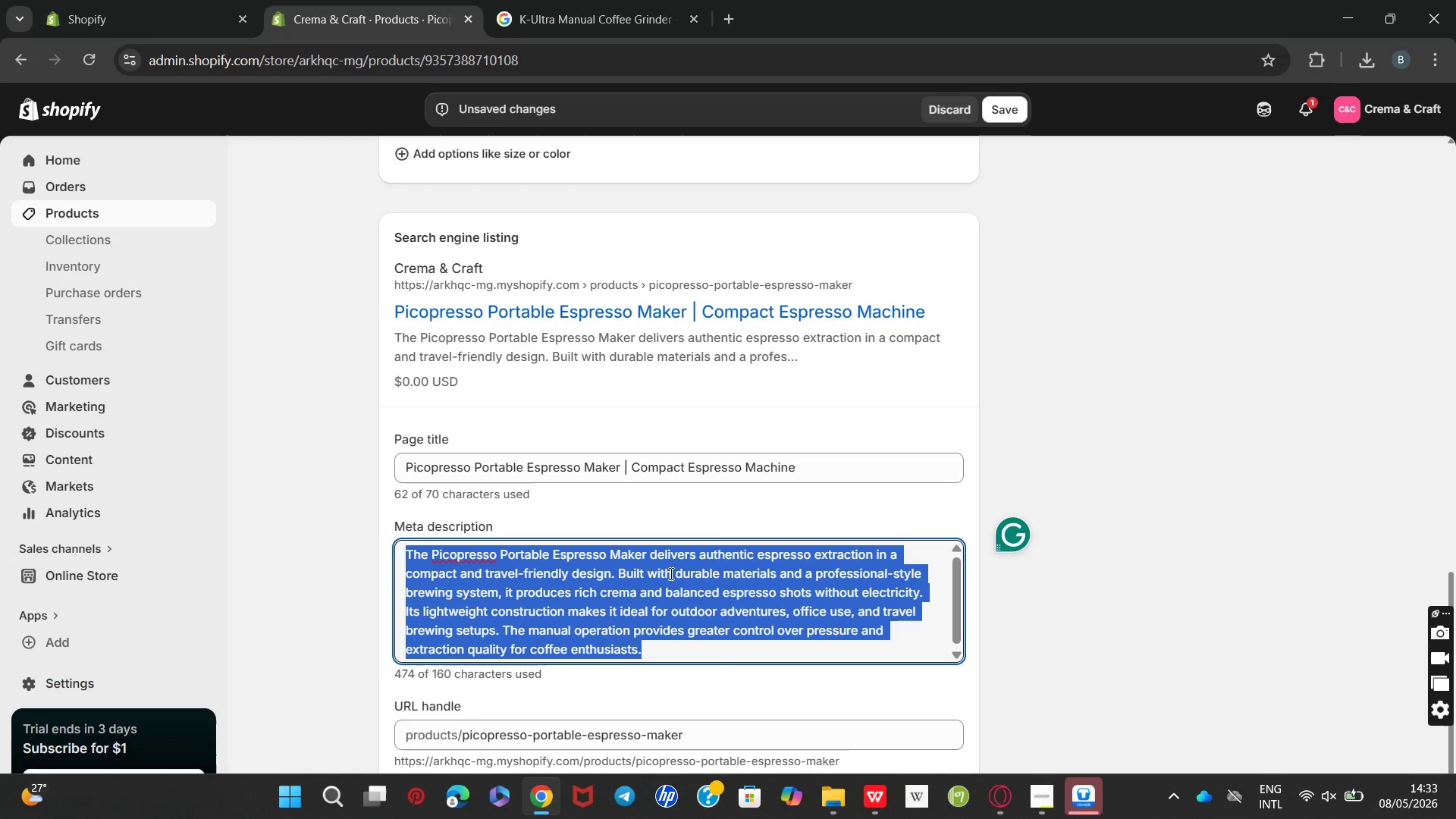 
type(Brew authentic spresso anye)
key(Backspace)
type(where using the )
 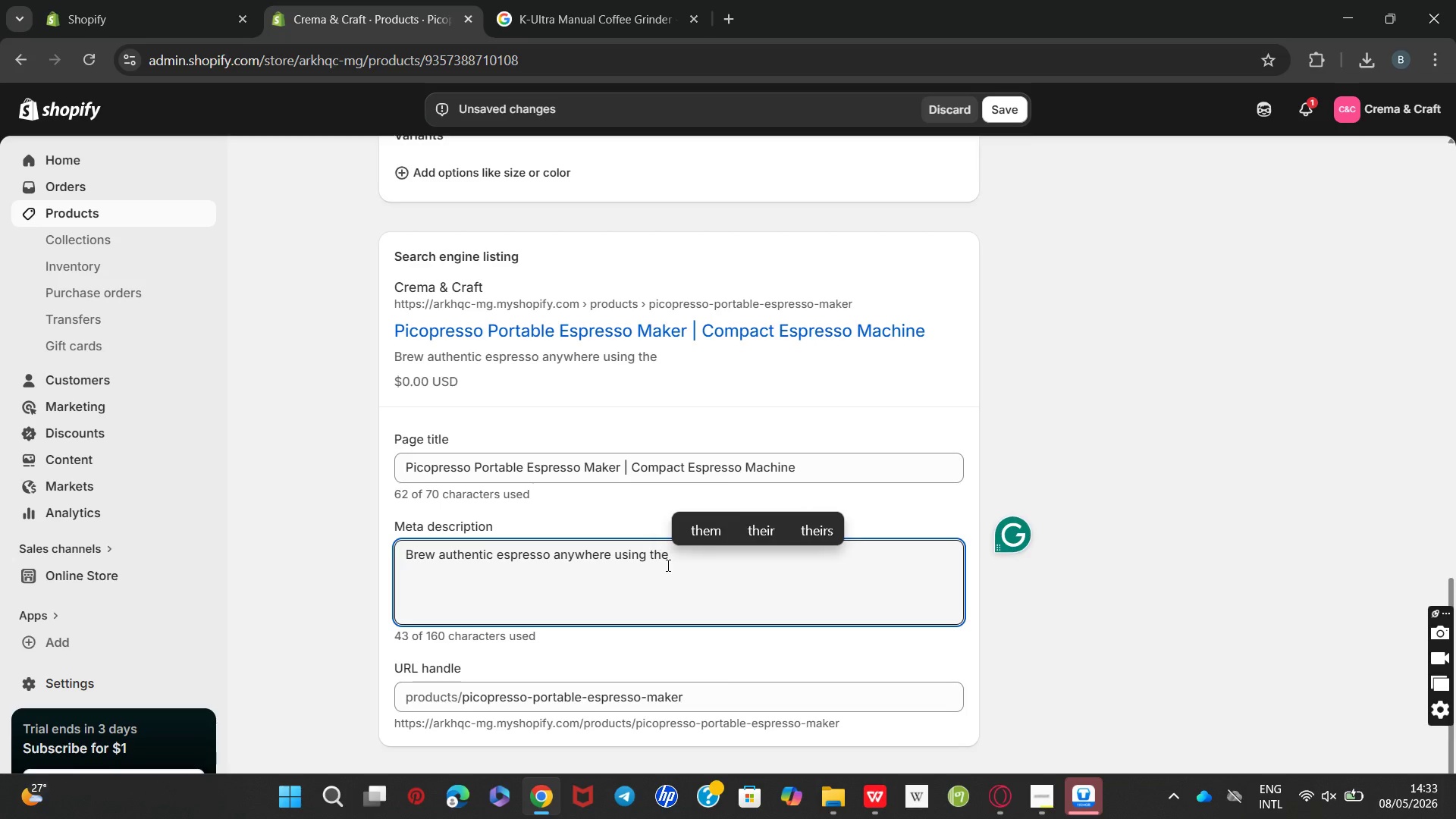 
left_click_drag(start_coordinate=[613, 469], to_coordinate=[388, 479])
 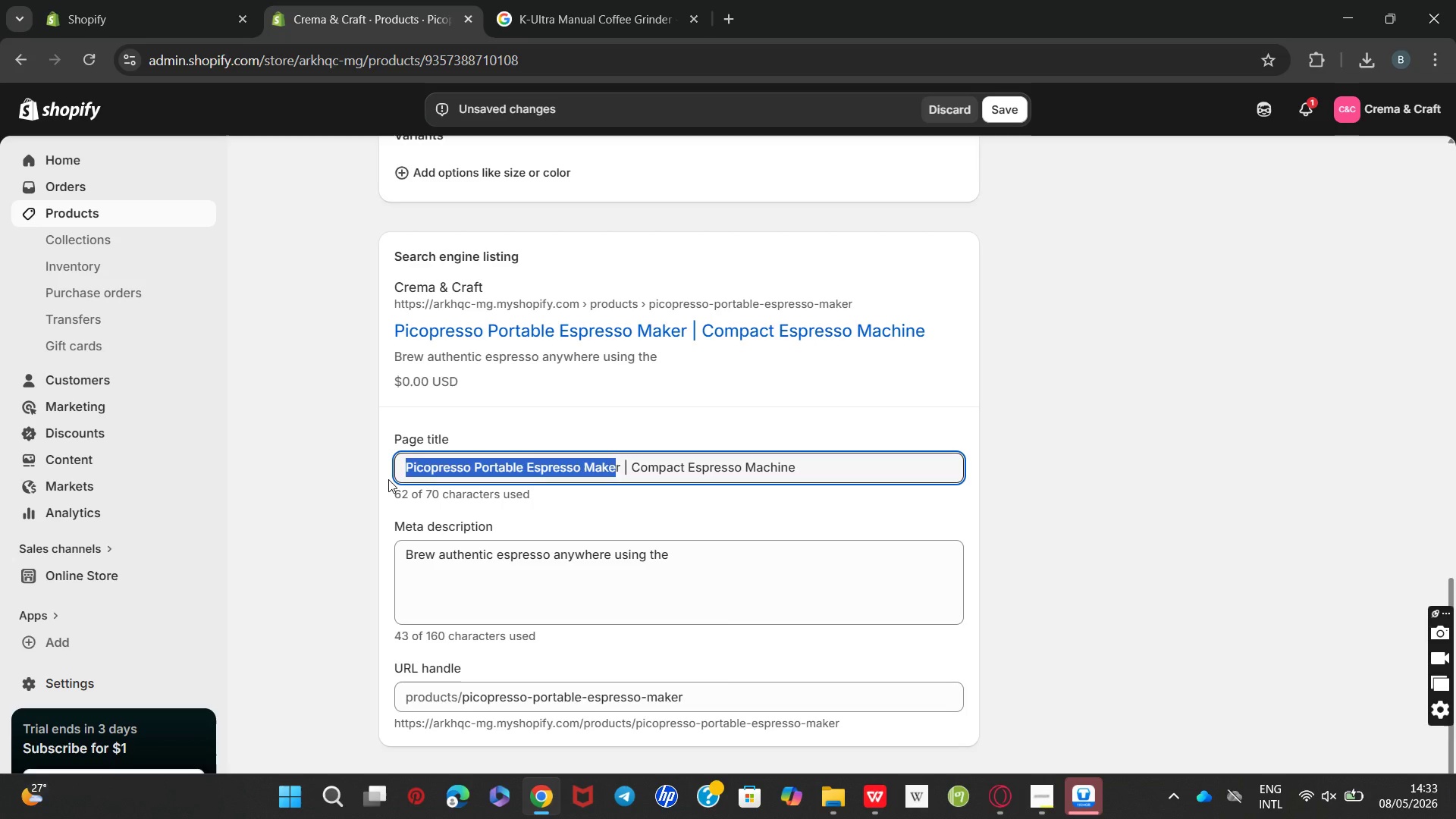 
key(Control+C)
 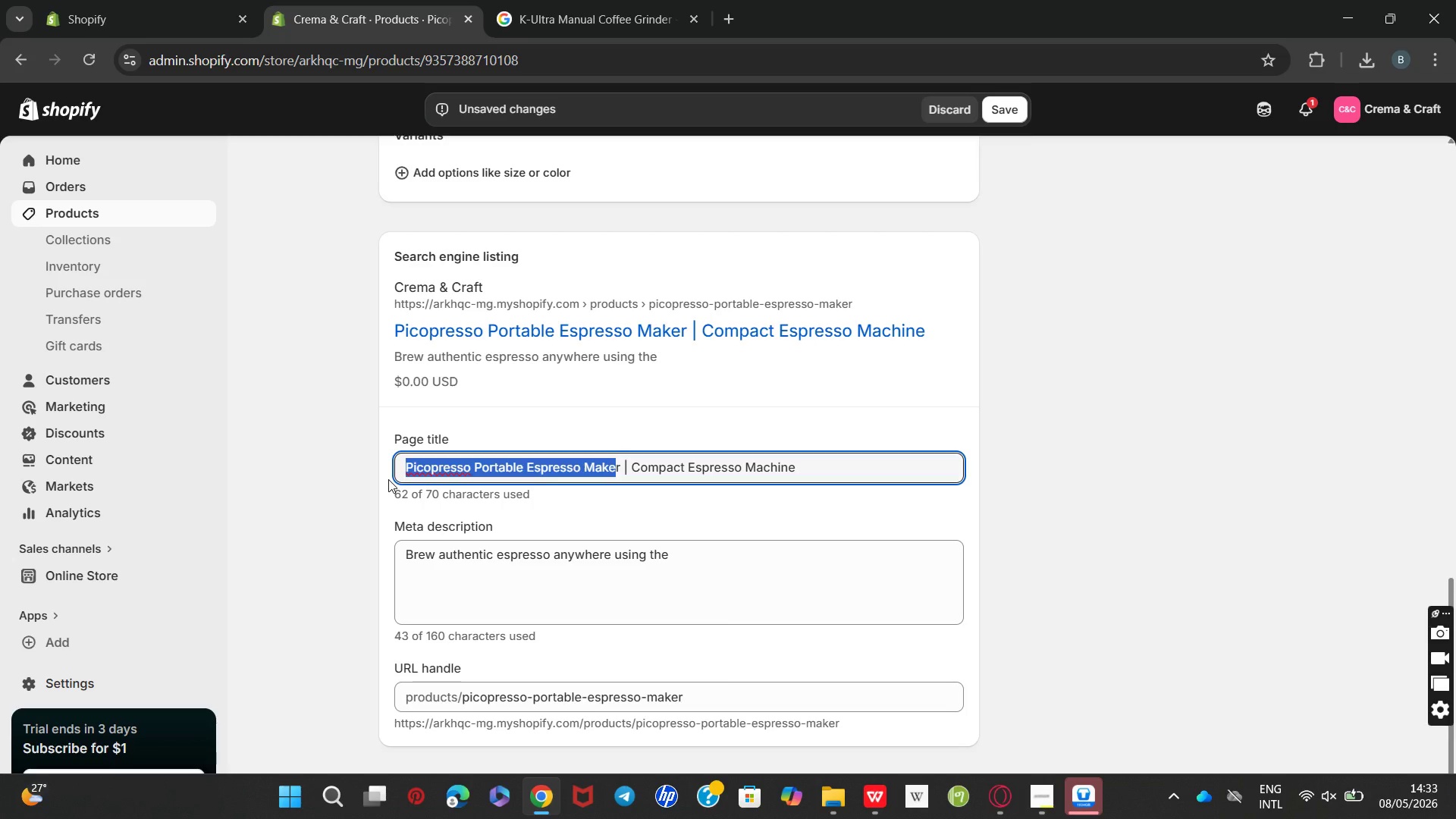 
key(Control+C)
 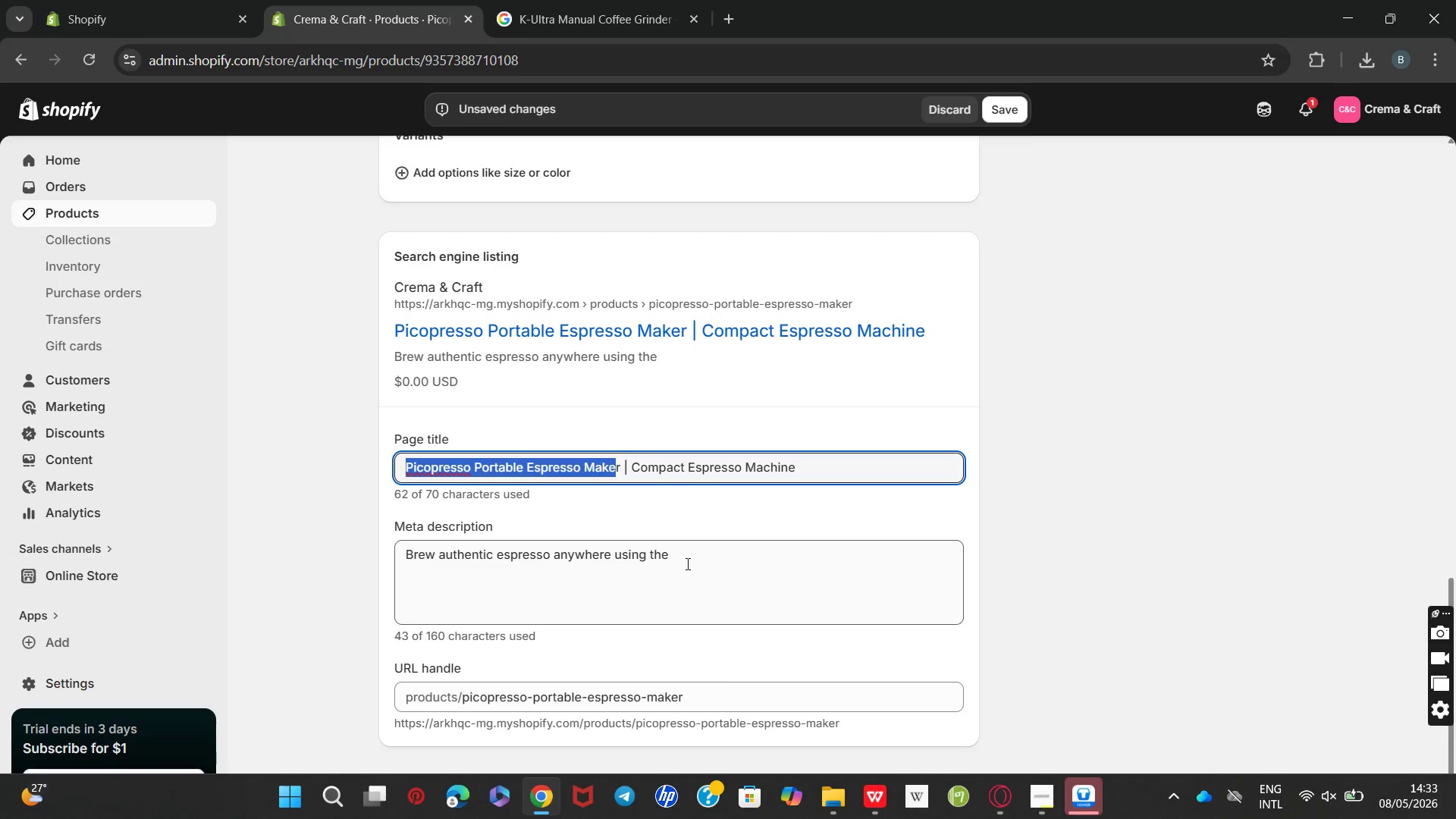 
left_click([686, 563])
 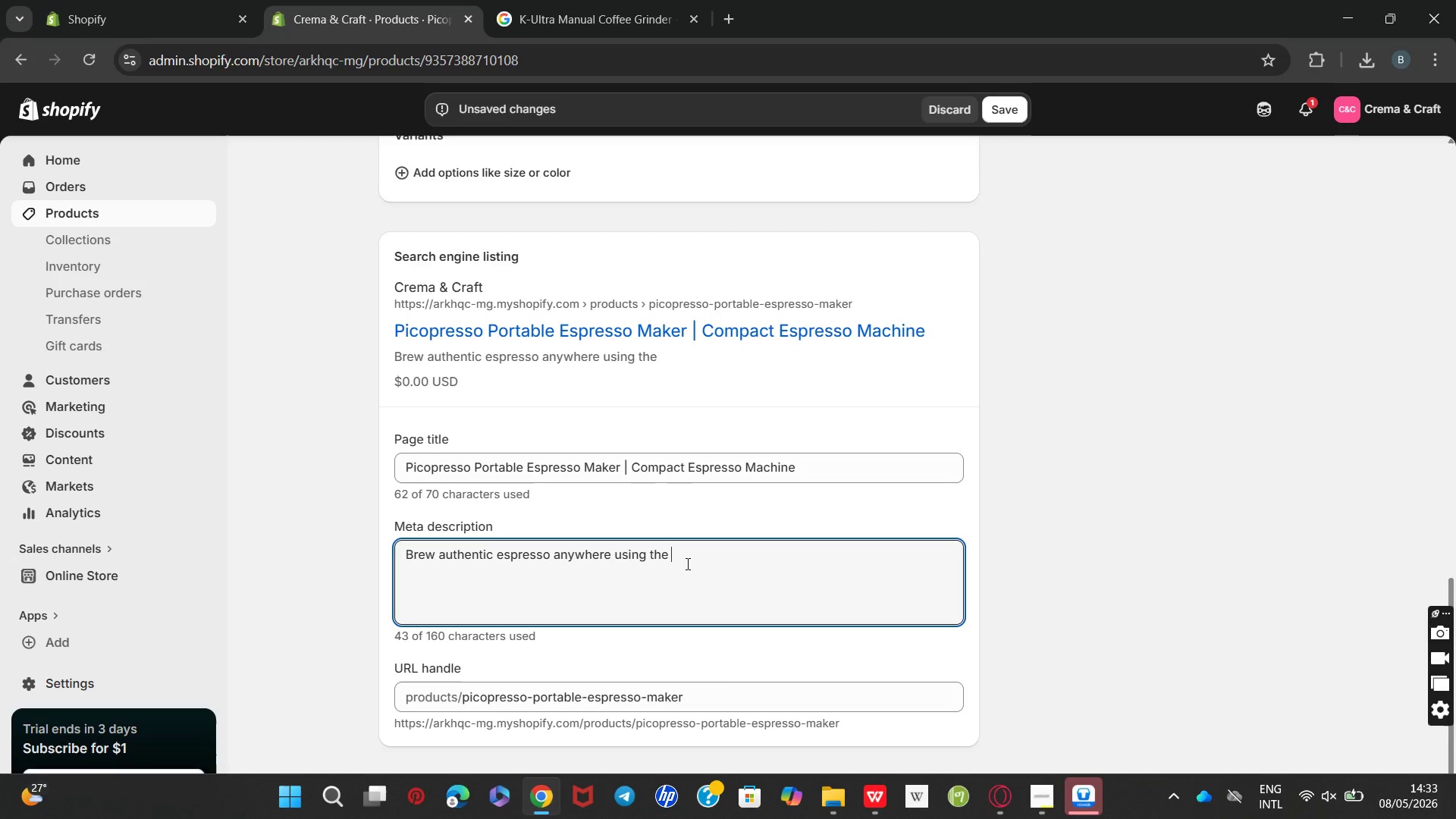 
key(Control+V)
 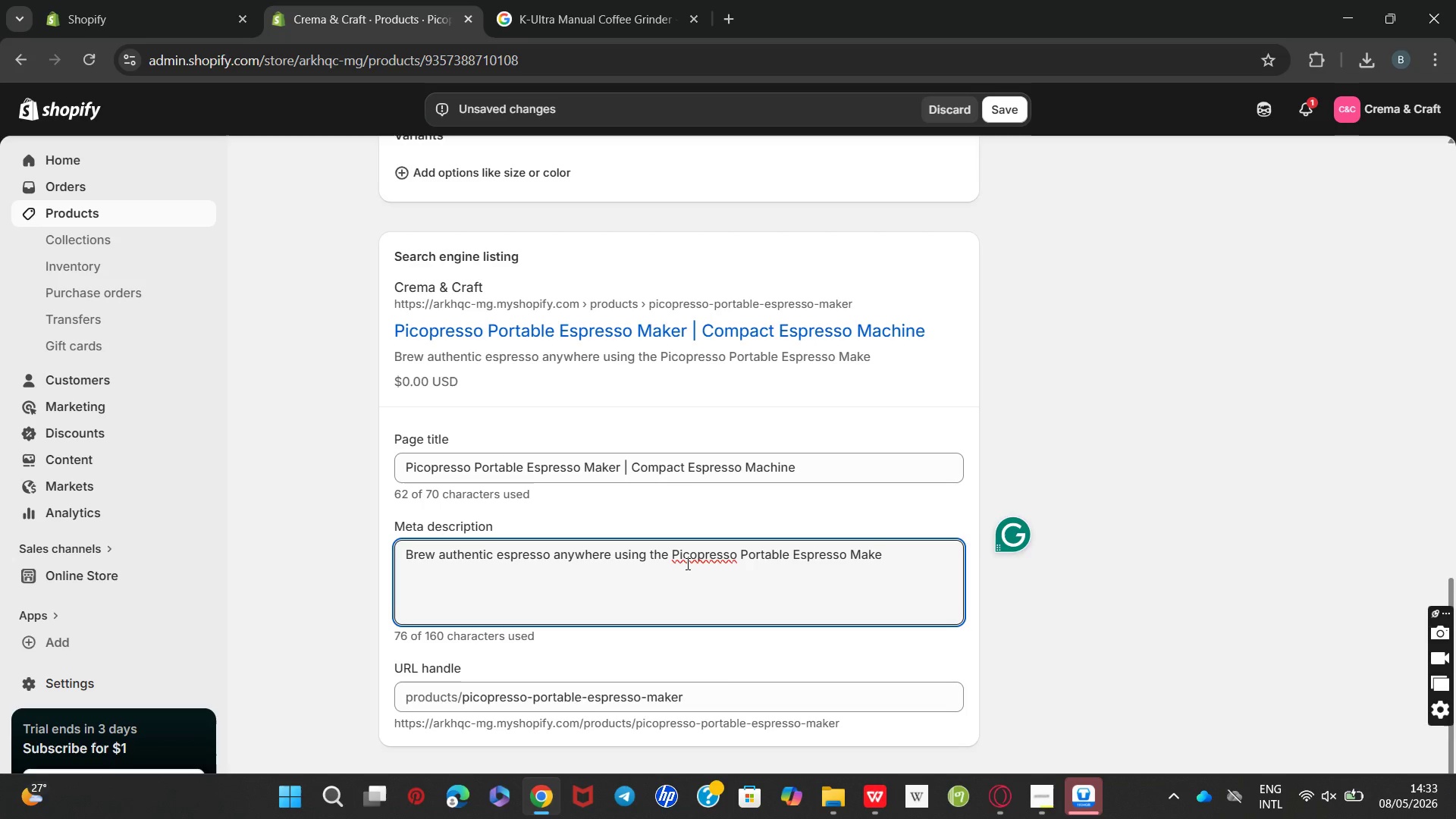 
key(R)
 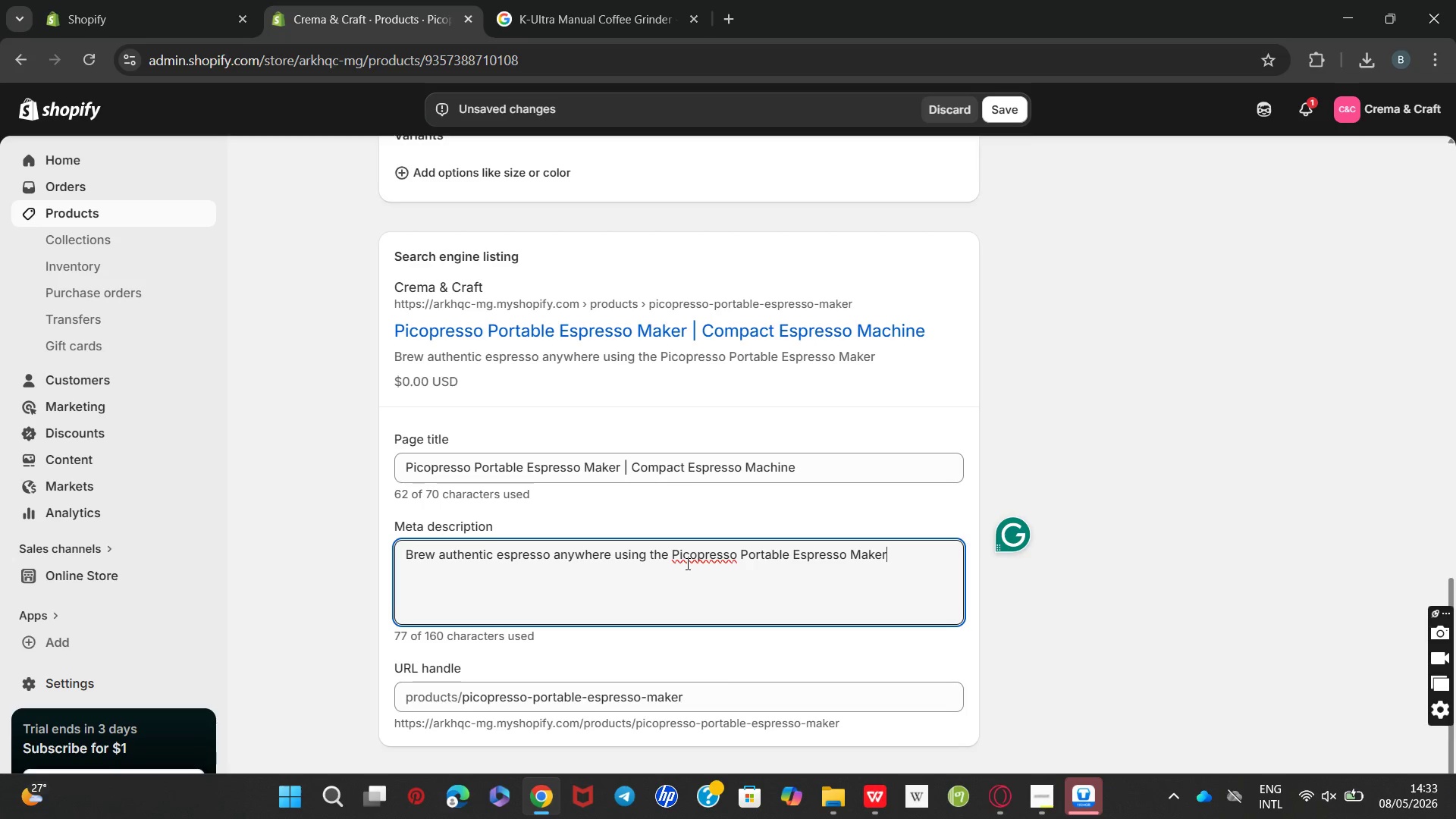 
key(Space)
 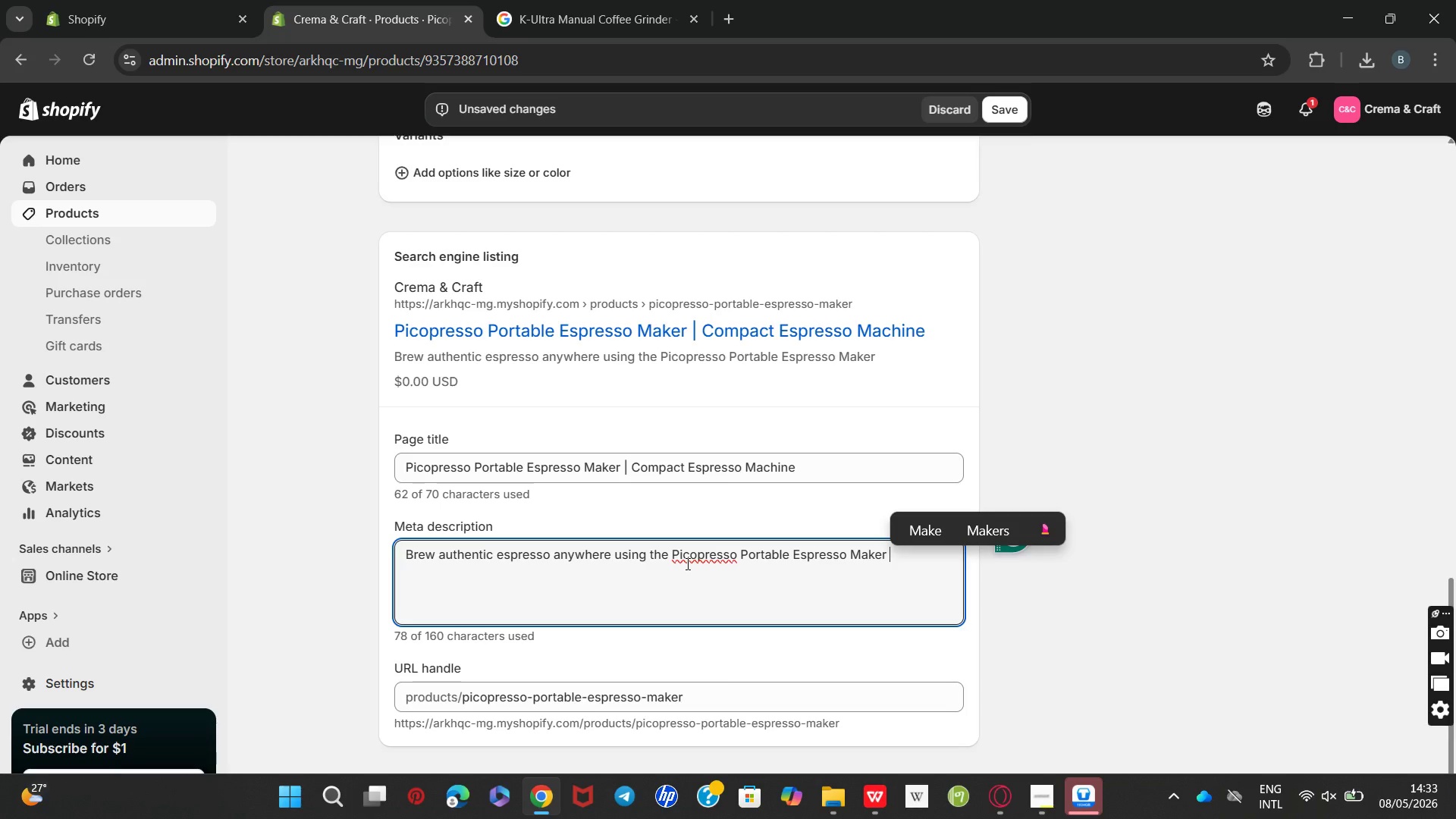 
type(with compact travel friendly design )
key(Backspace)
type(. Shop today for cafe-quality shots now.)
 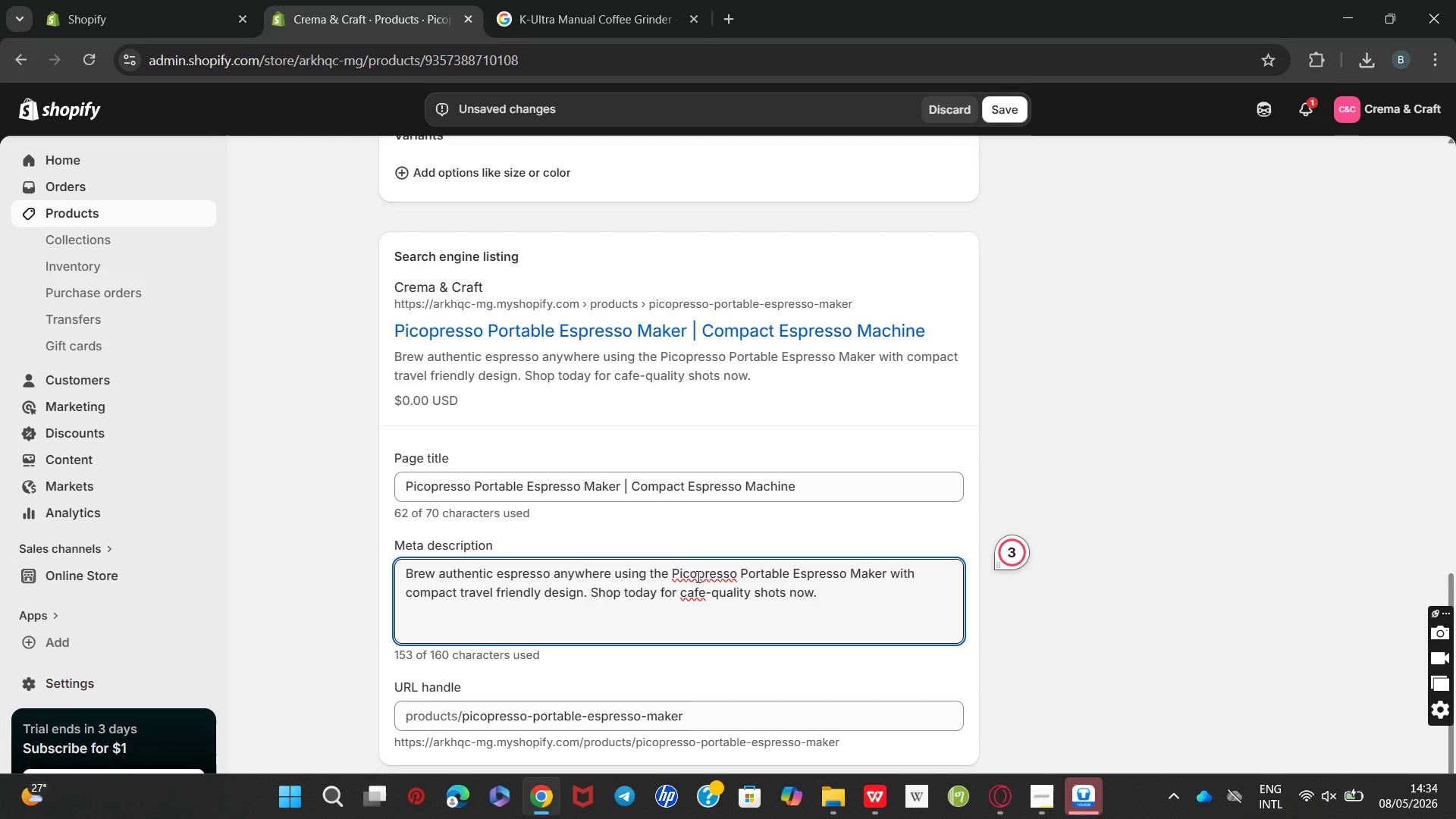 
left_click([697, 575])
 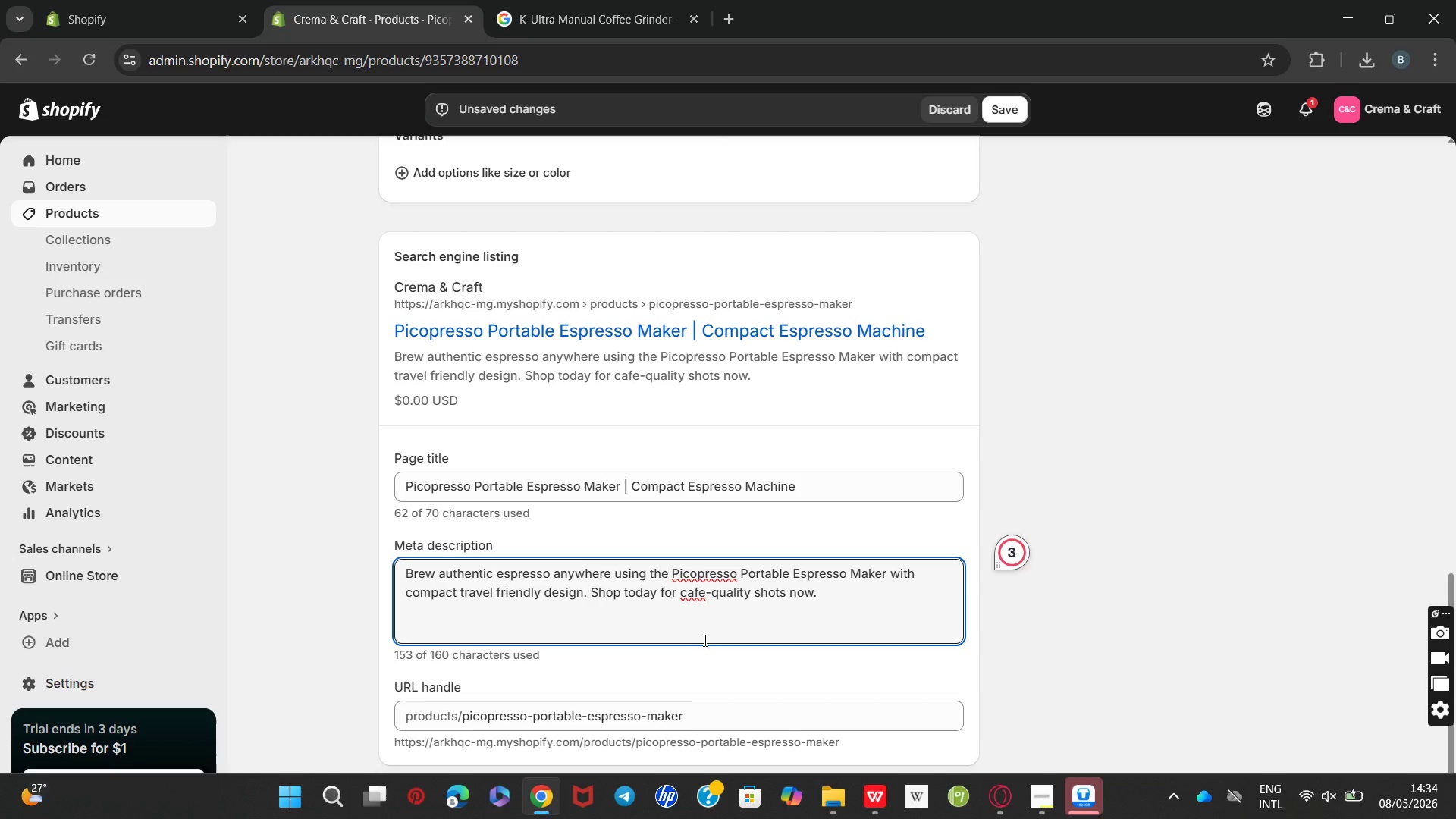 
left_click([704, 640])
 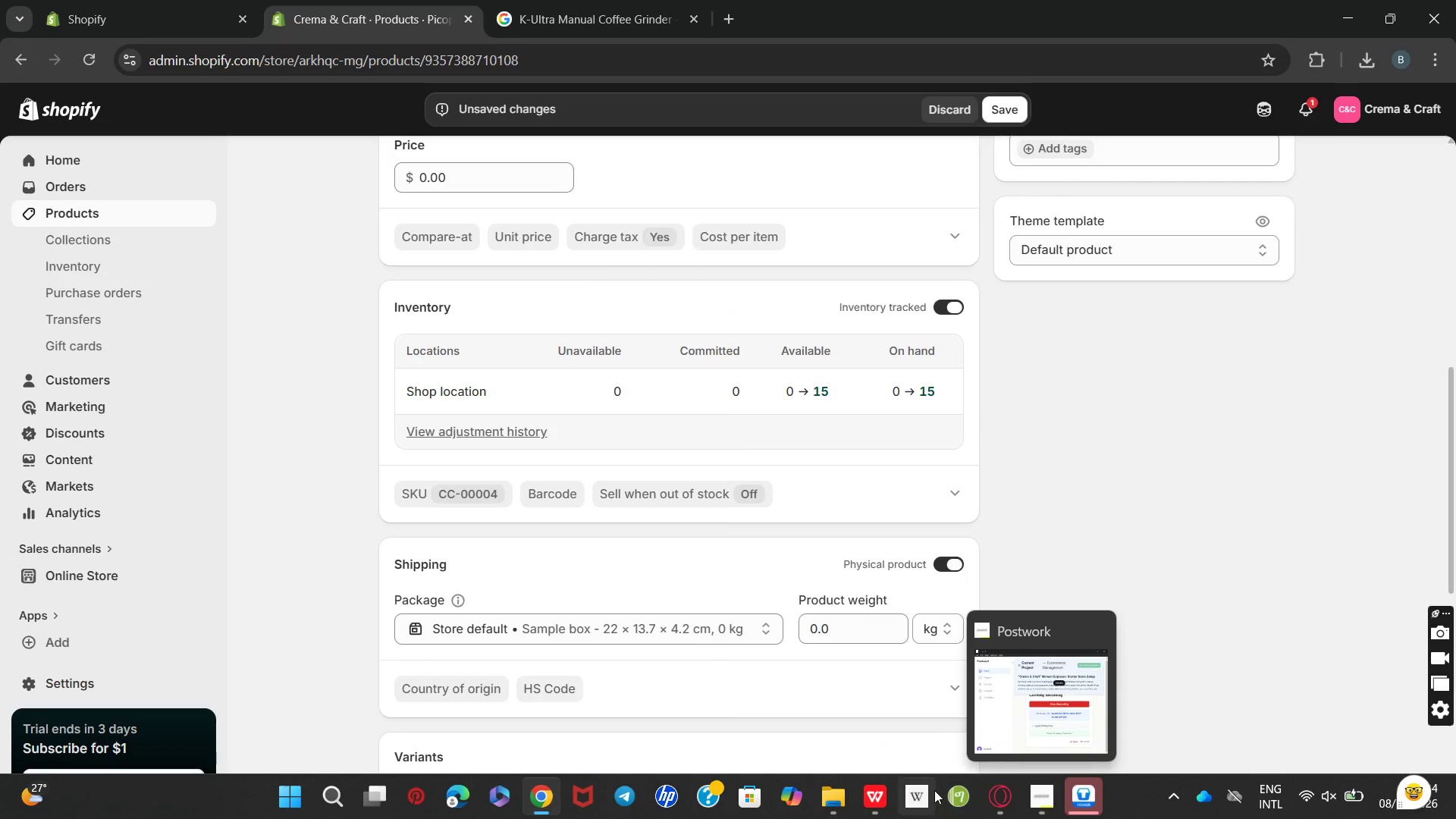 
wait(7.17)
 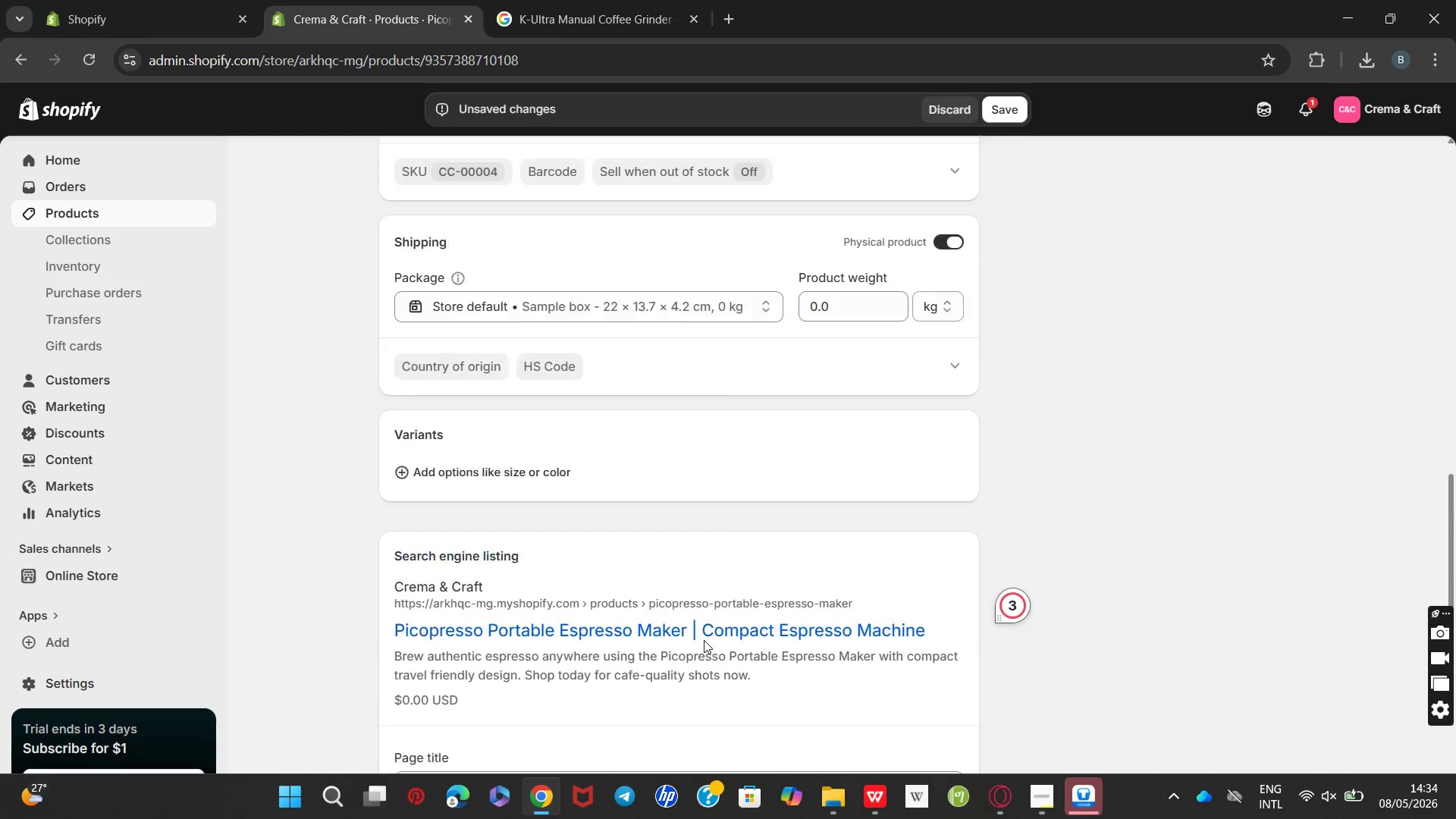 
left_click([871, 736])
 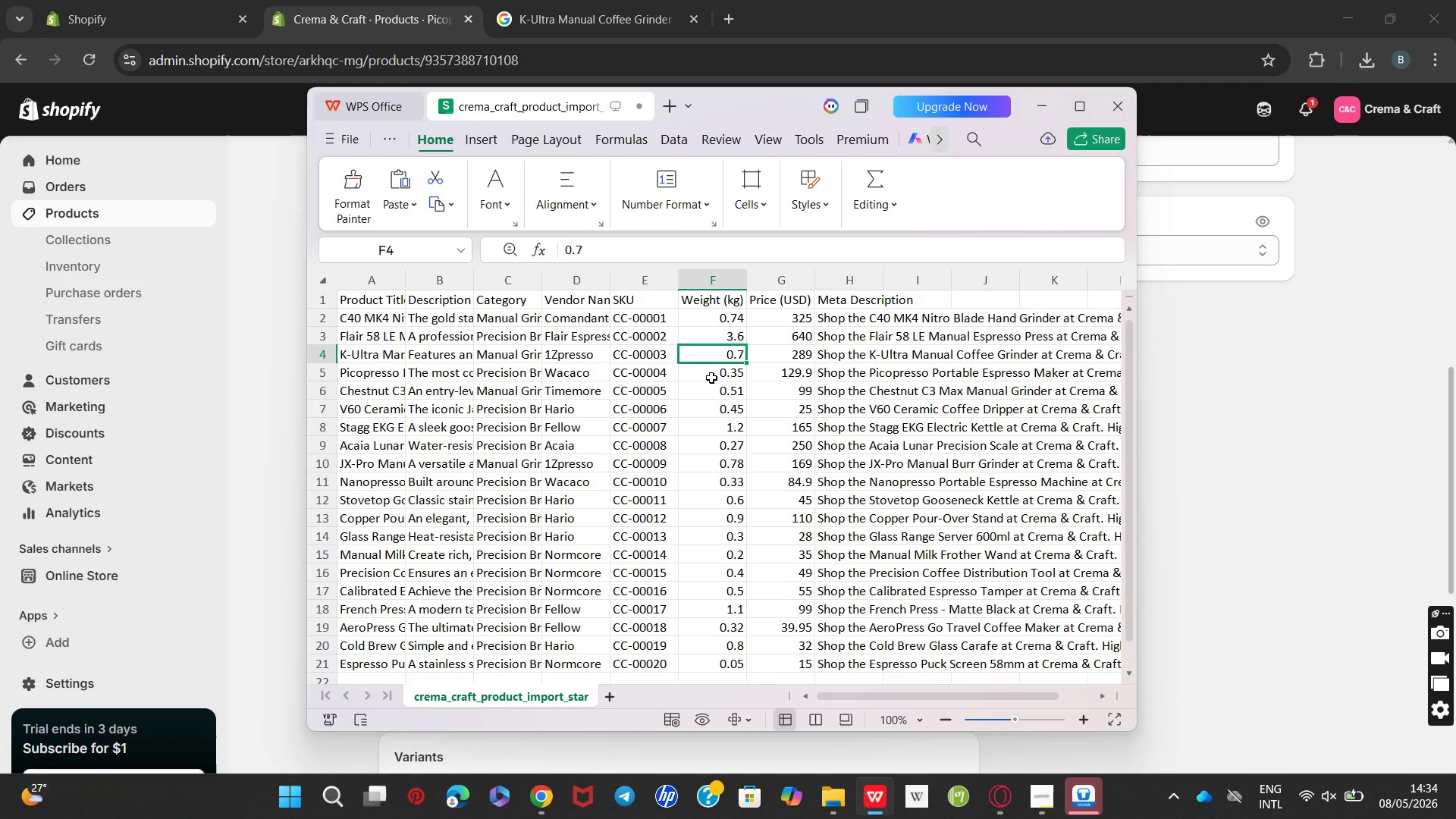 
left_click([710, 375])
 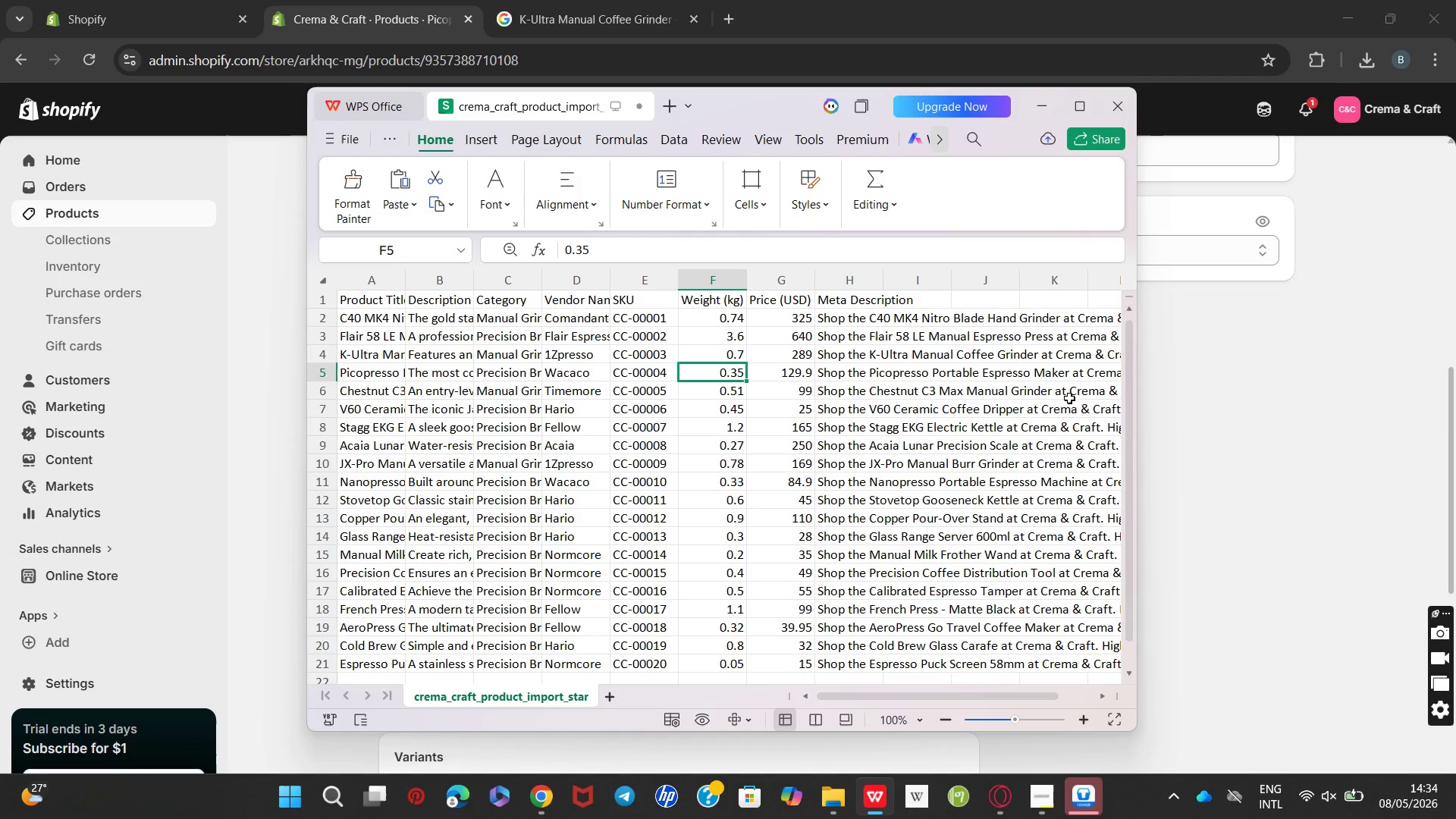 
left_click([1194, 417])
 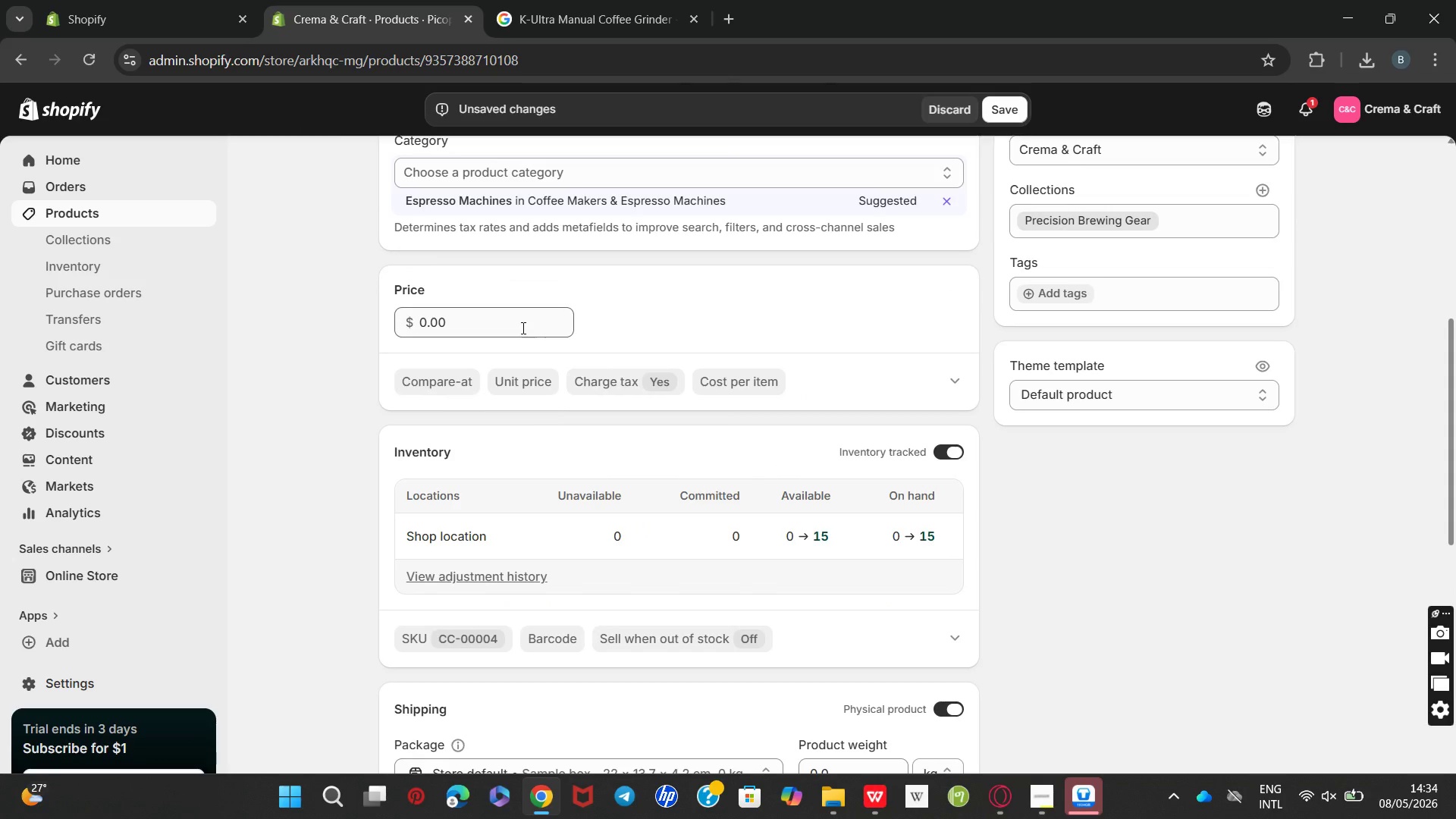 
left_click_drag(start_coordinate=[514, 320], to_coordinate=[274, 300])
 